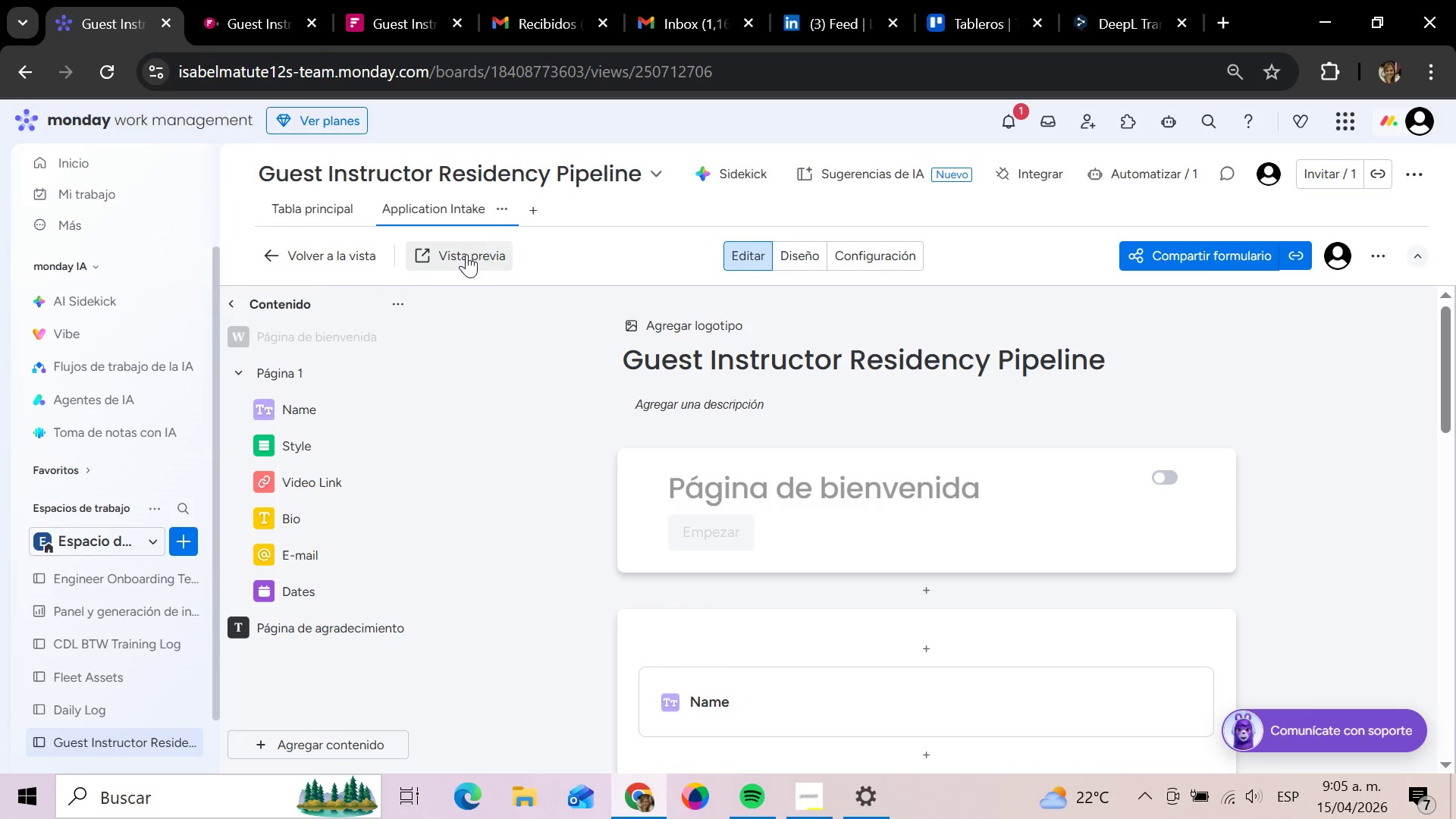 
left_click([466, 255])
 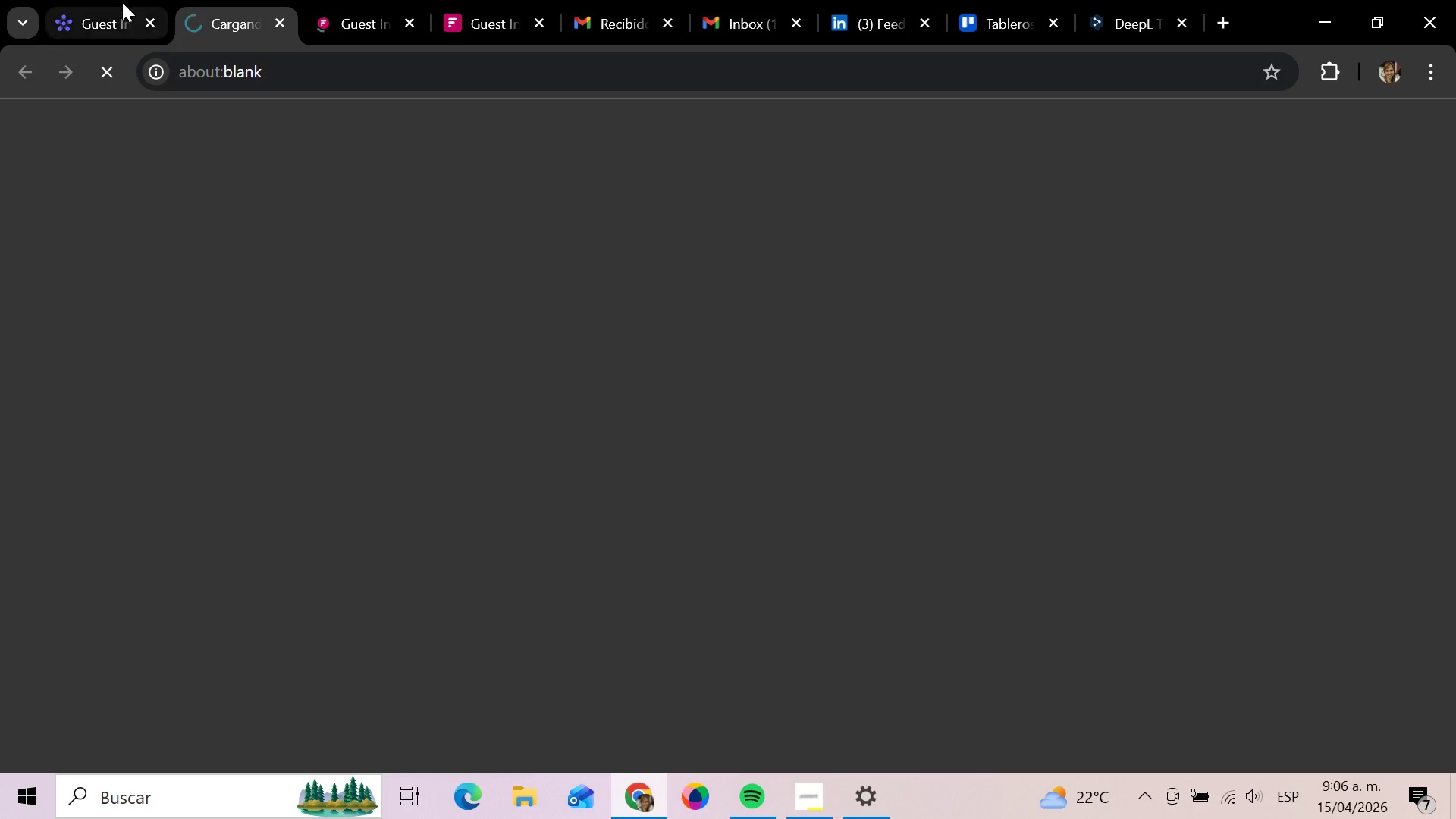 
left_click([124, 2])
 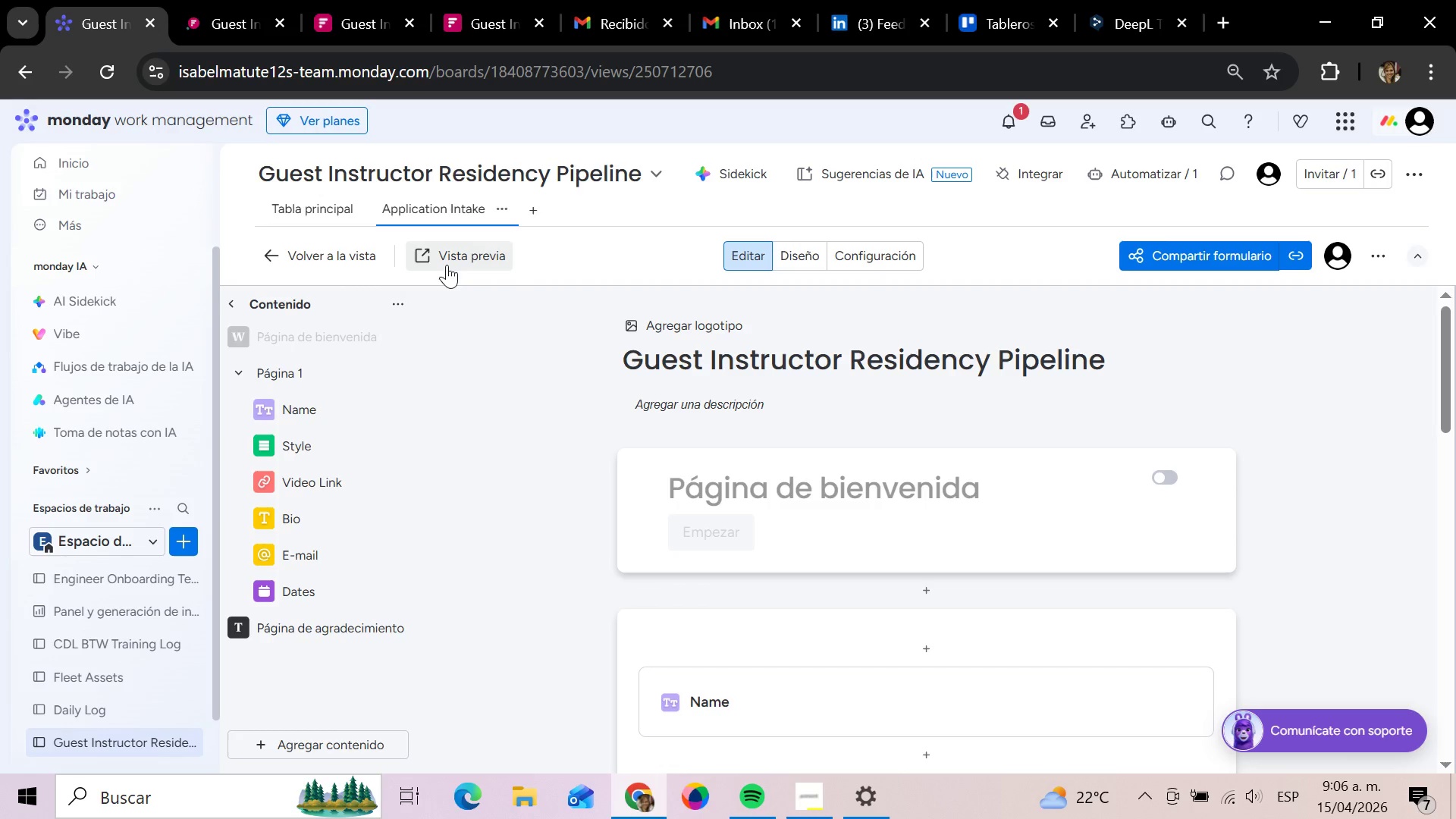 
left_click([447, 265])
 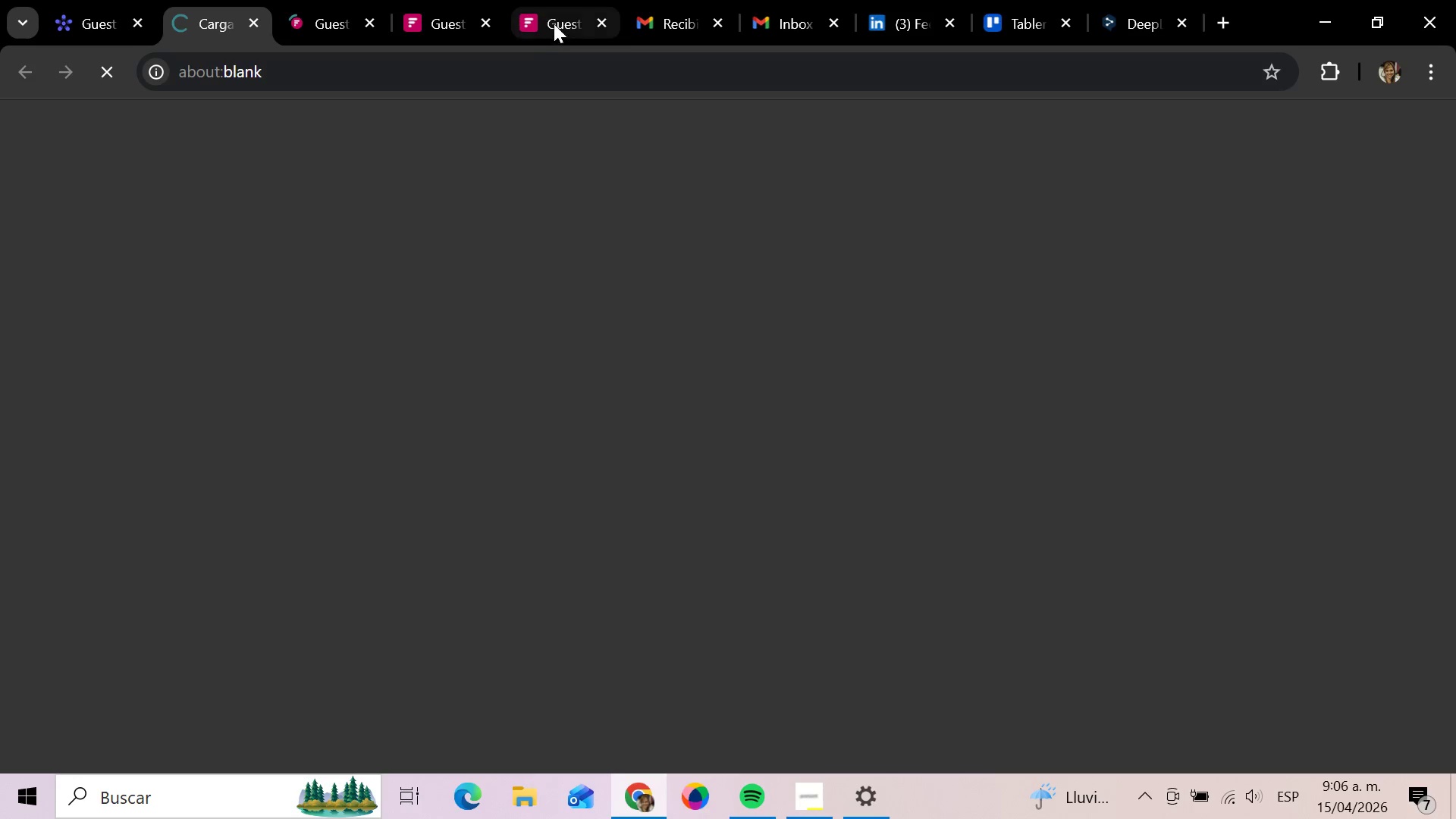 
left_click([558, 10])
 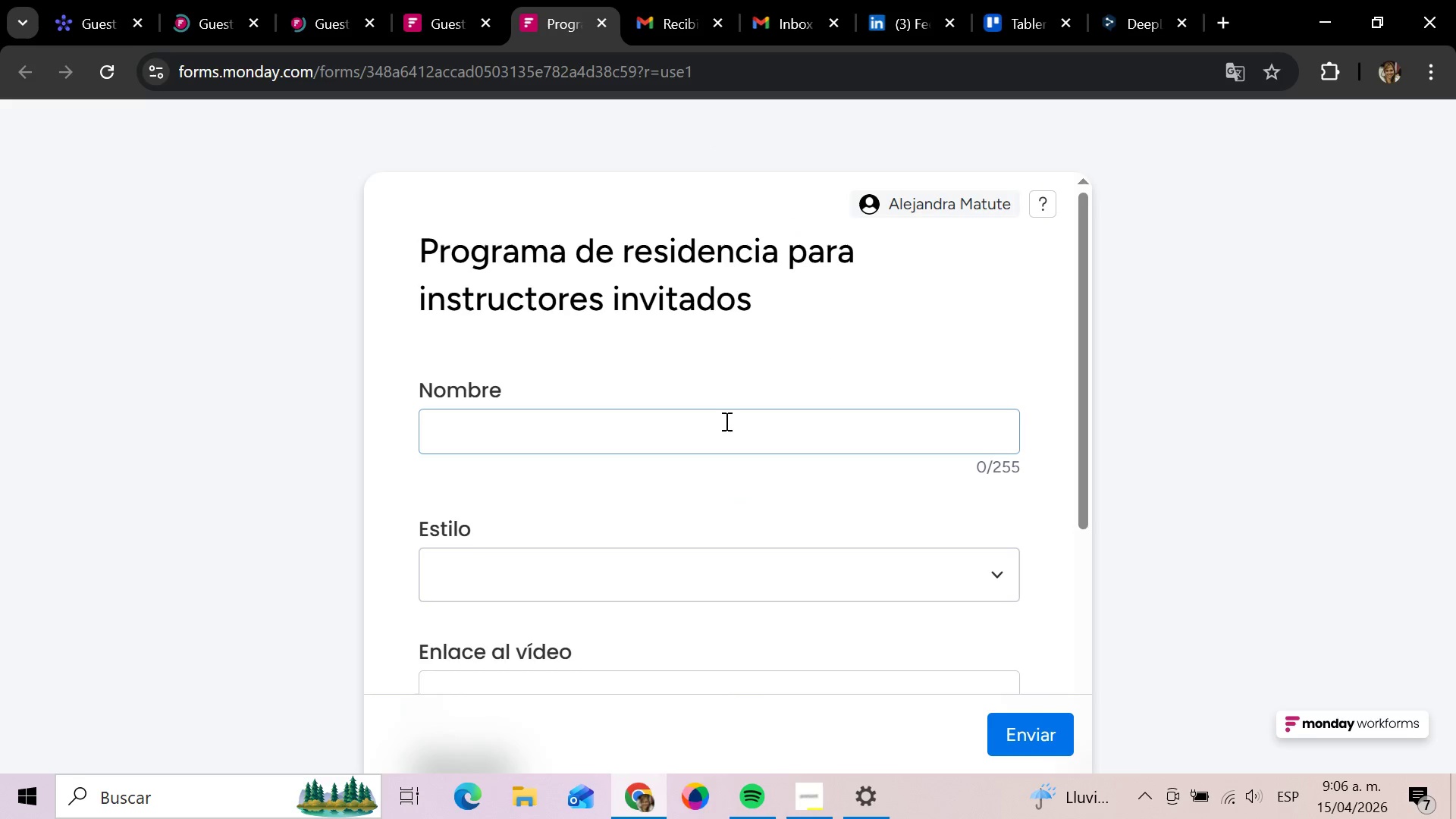 
left_click([725, 422])
 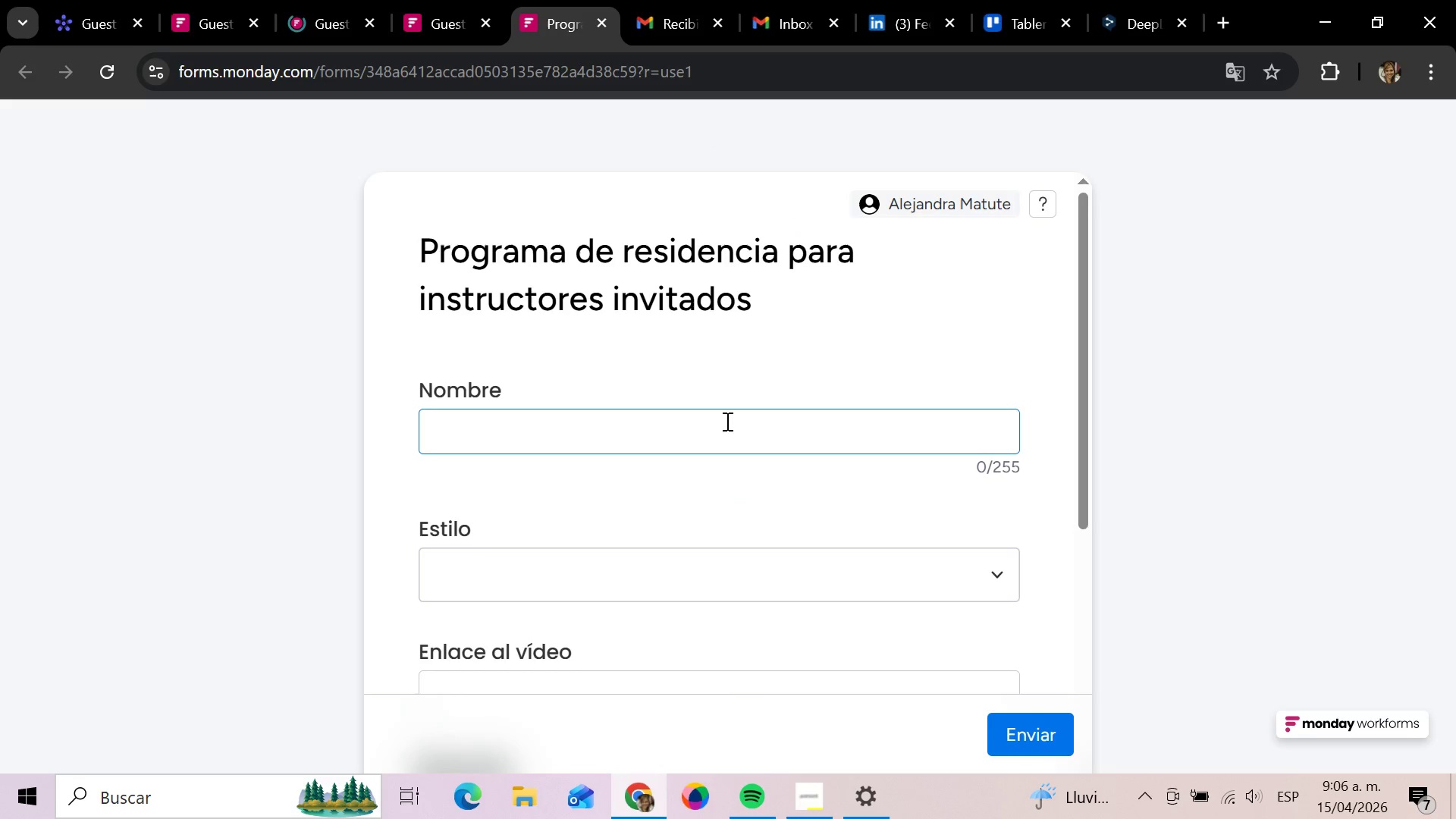 
type(Nicolas Rueda)
 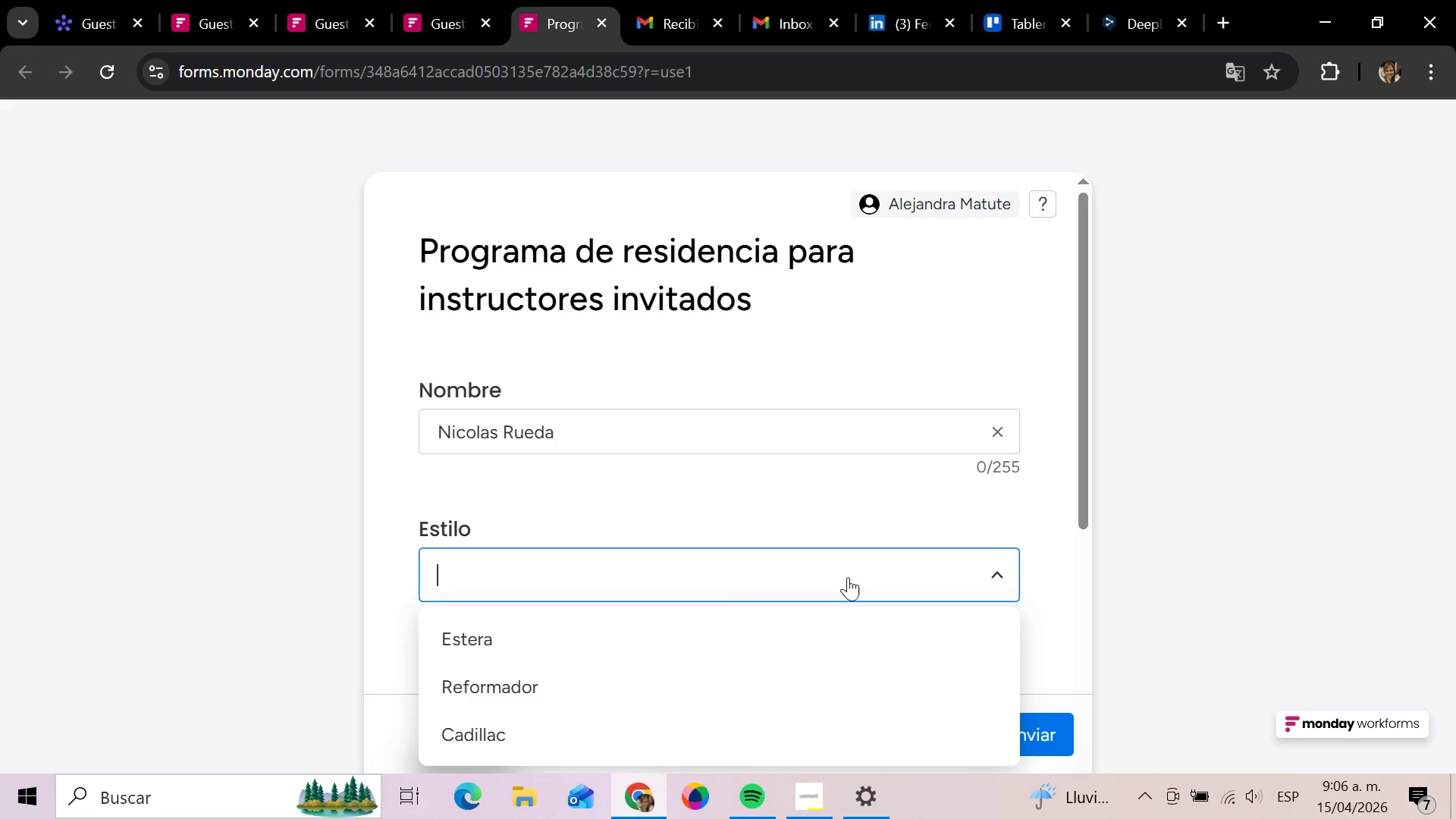 
left_click([832, 645])
 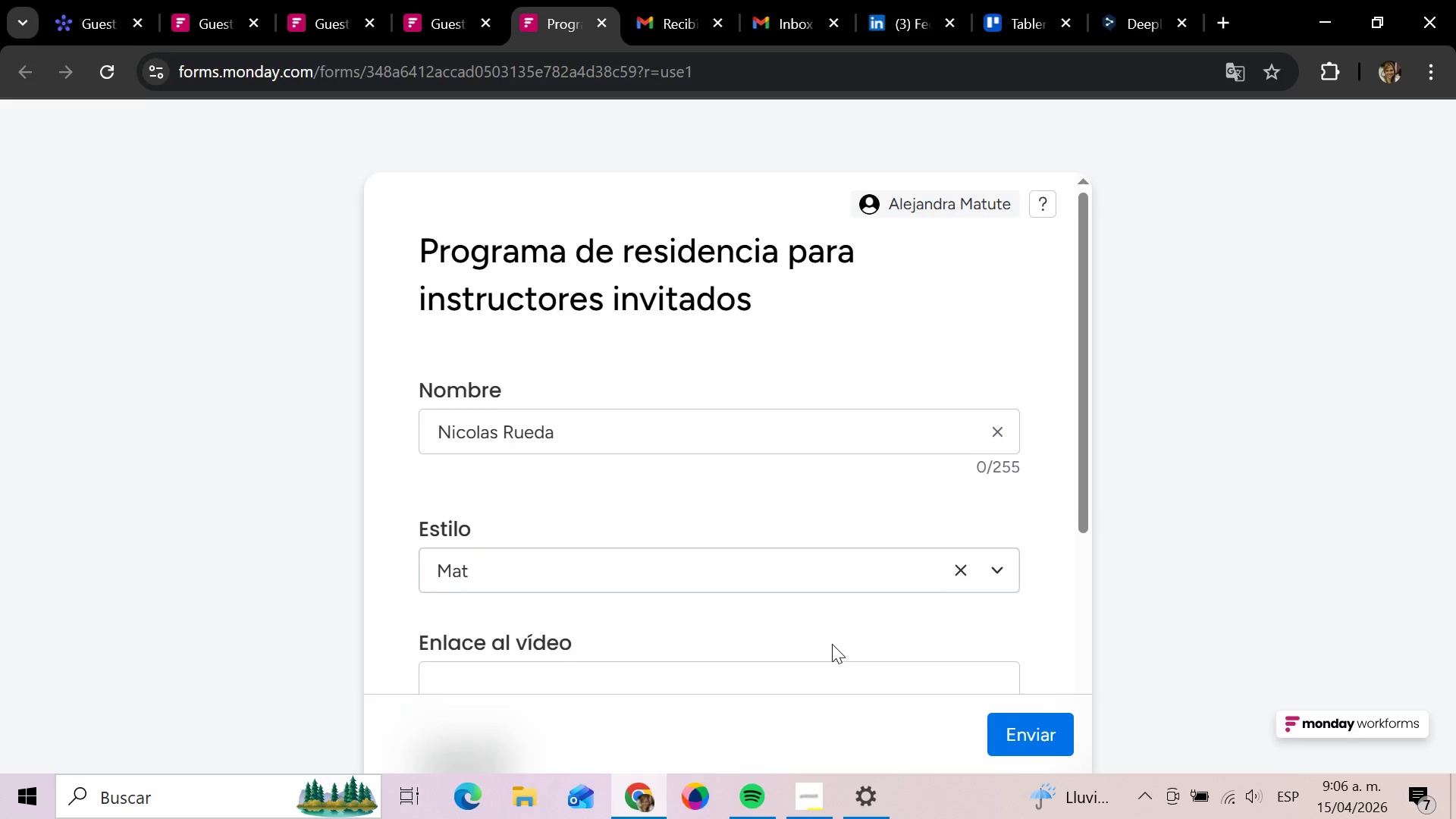 
scroll: coordinate [844, 569], scroll_direction: down, amount: 4.0
 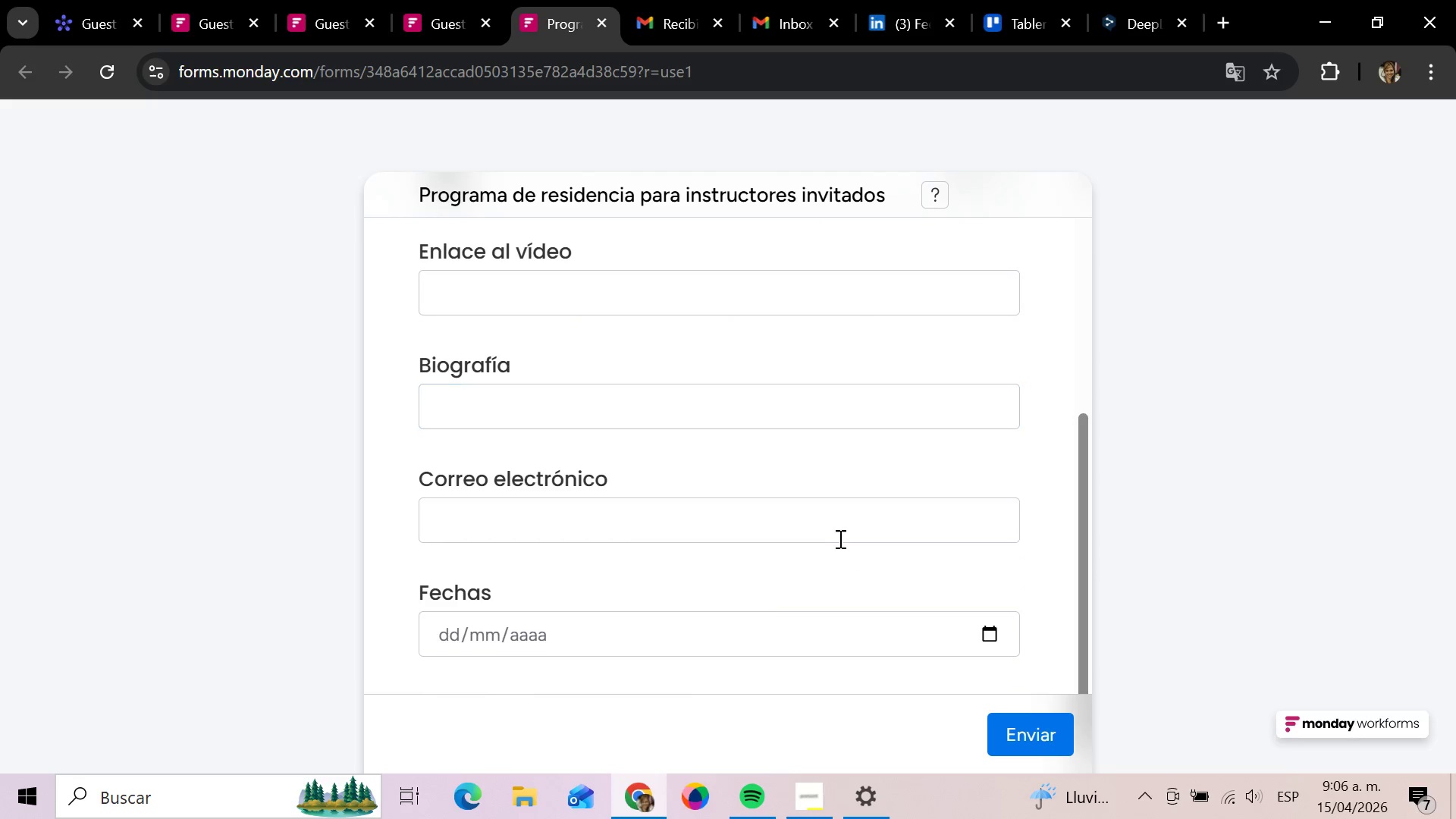 
left_click([839, 534])
 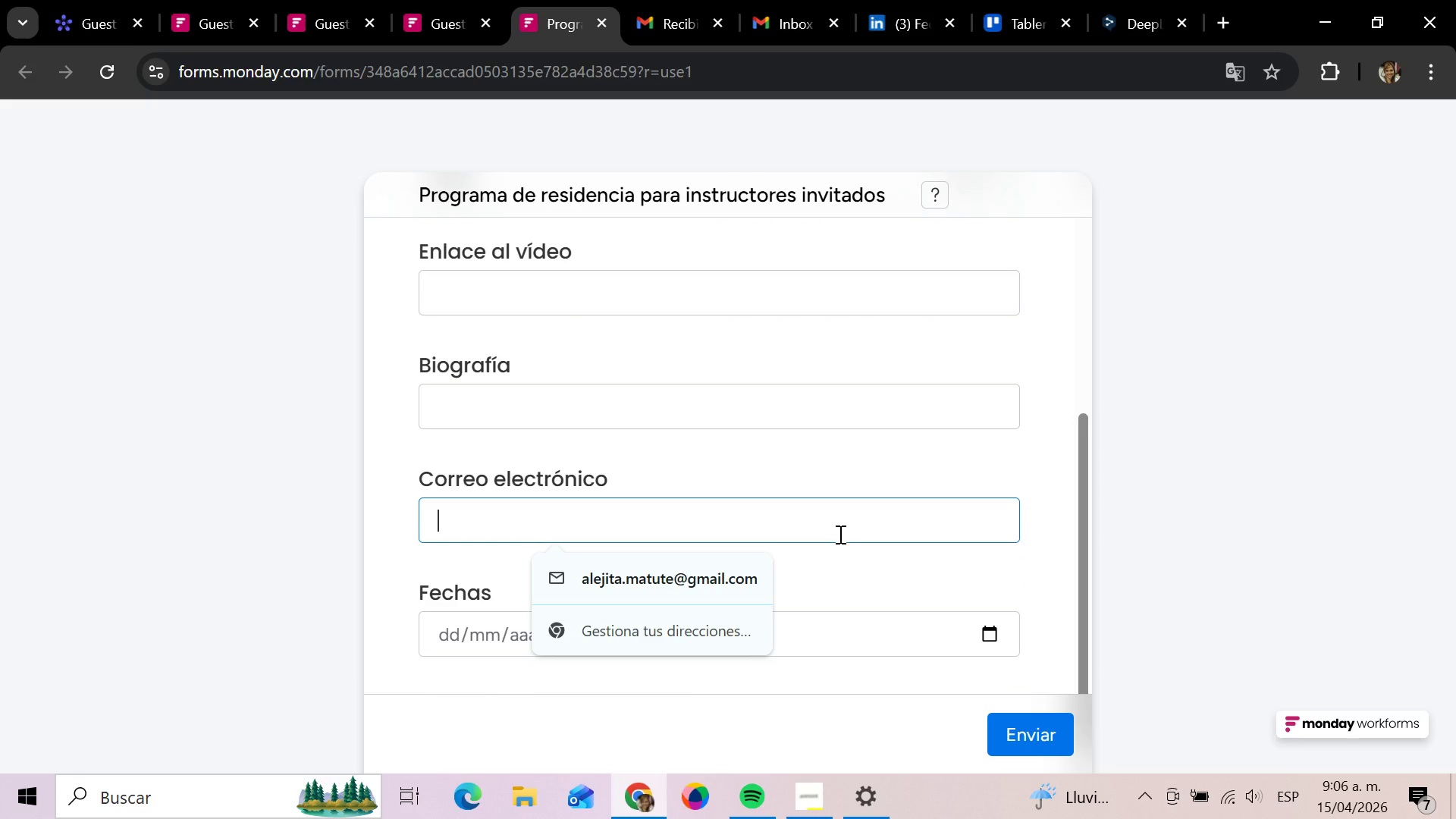 
type(nc)
key(Backspace)
type(icolas)
 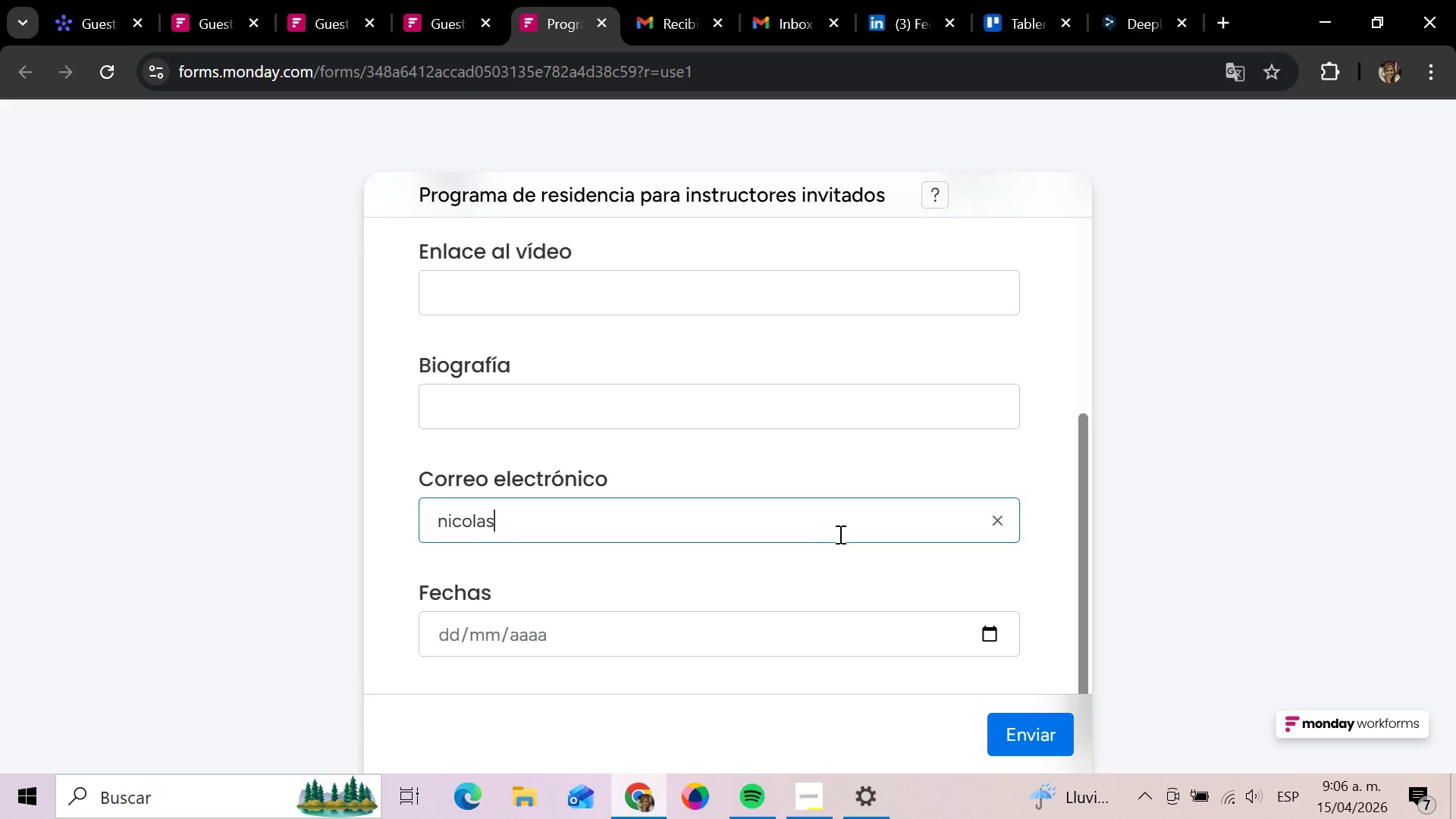 
key(Alt+Control+2)
 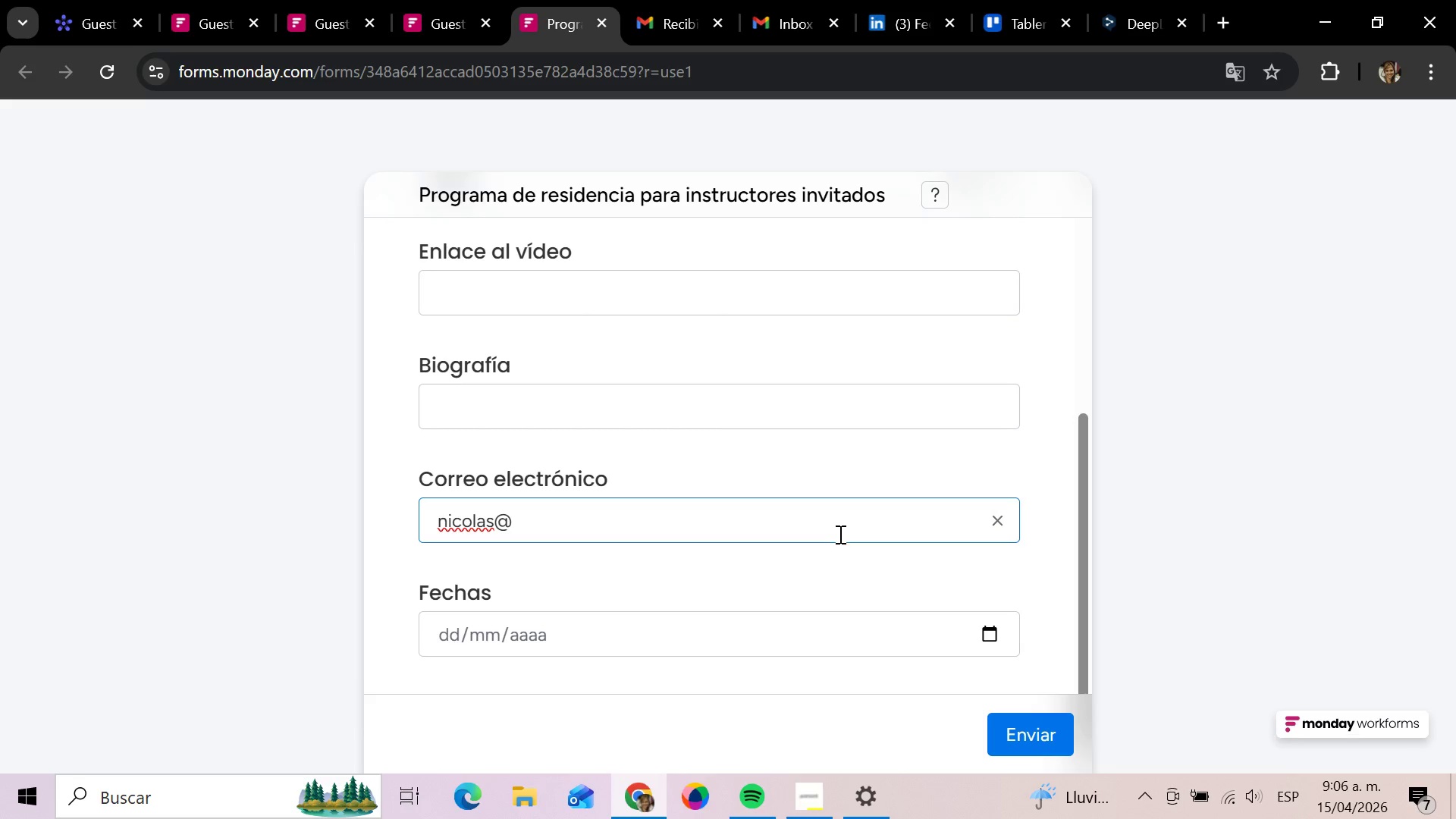 
type(gmail.cm)
 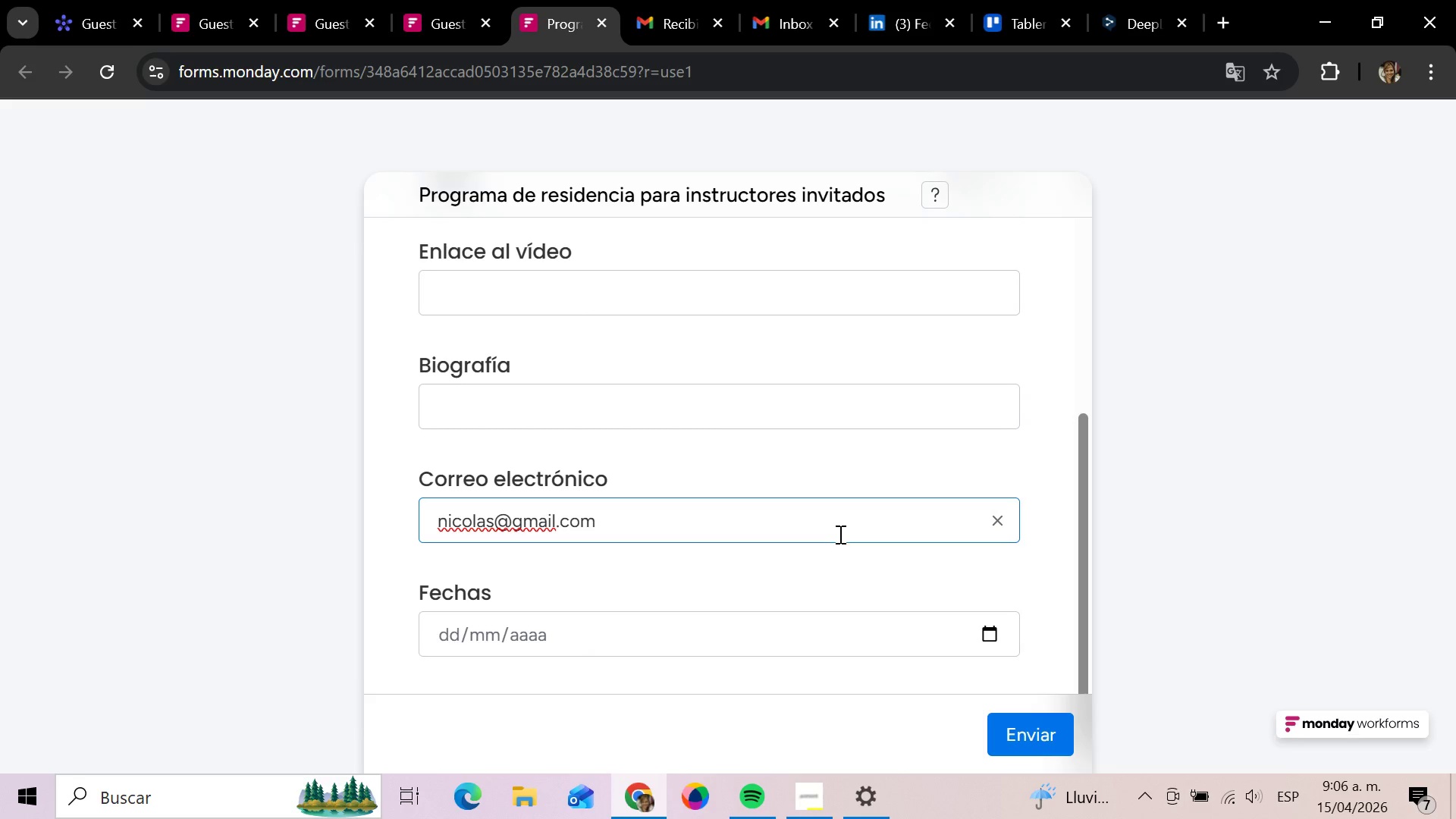 
hold_key(key=O, duration=0.31)
 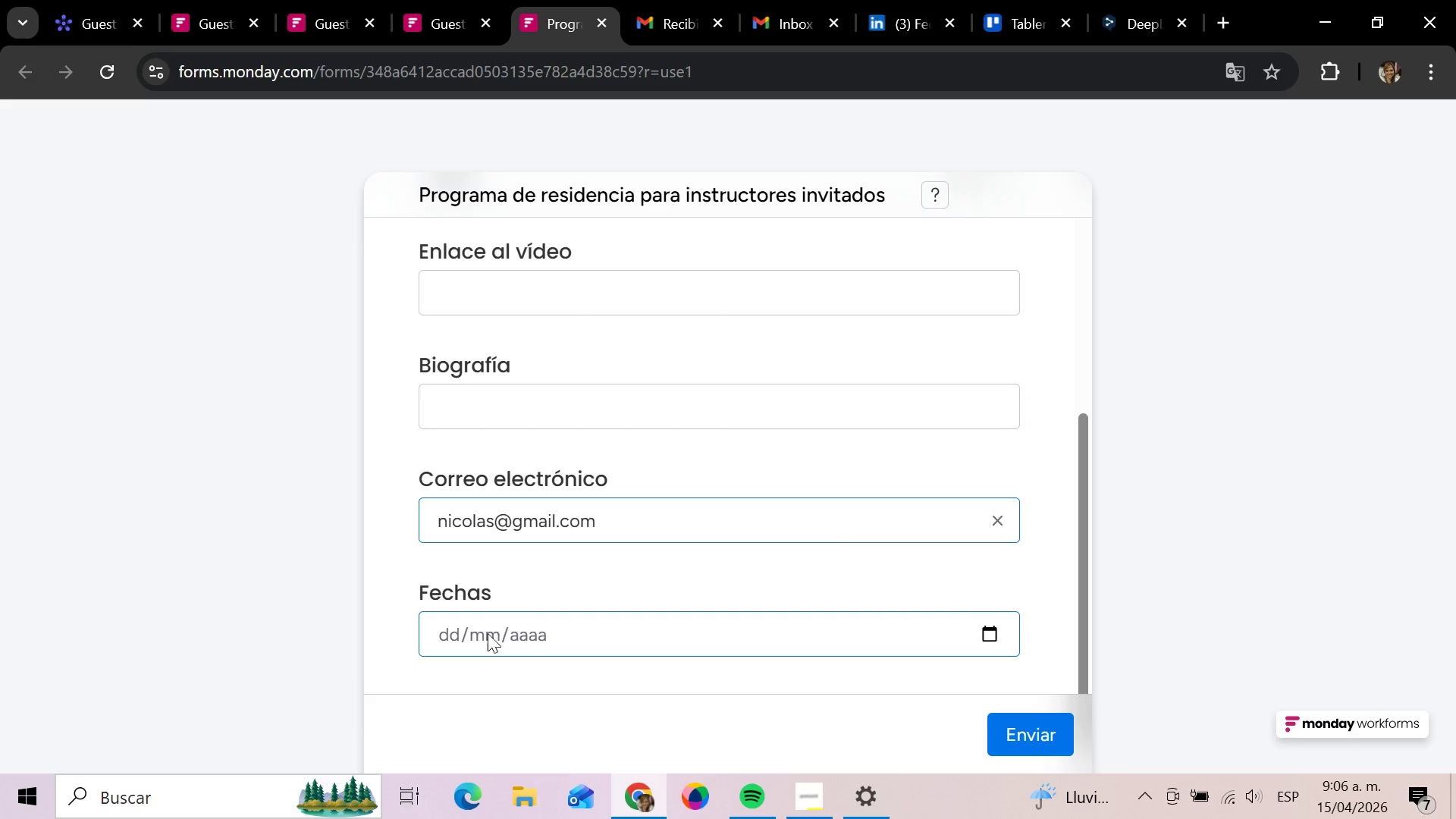 
left_click([457, 632])
 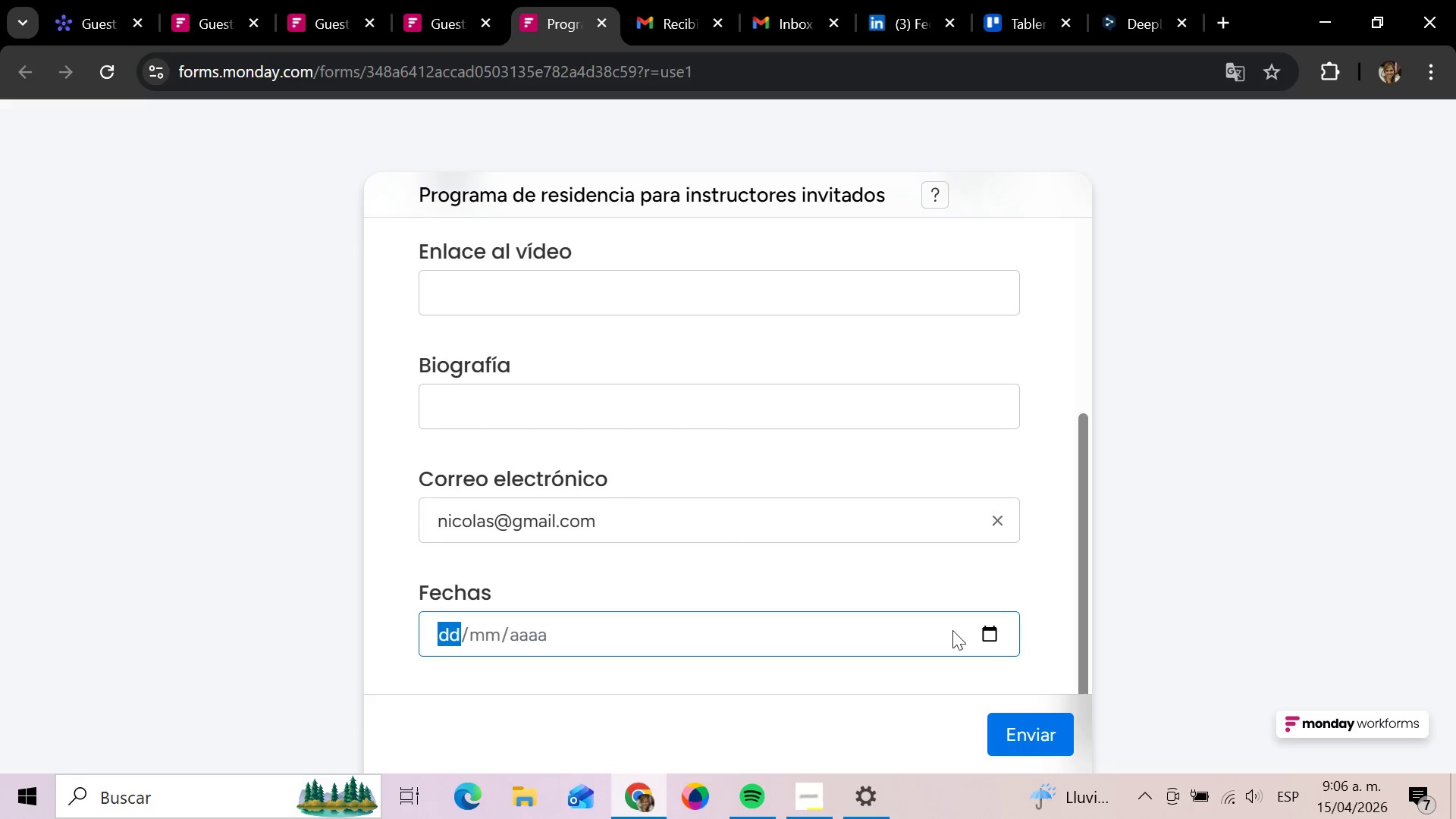 
left_click([990, 626])
 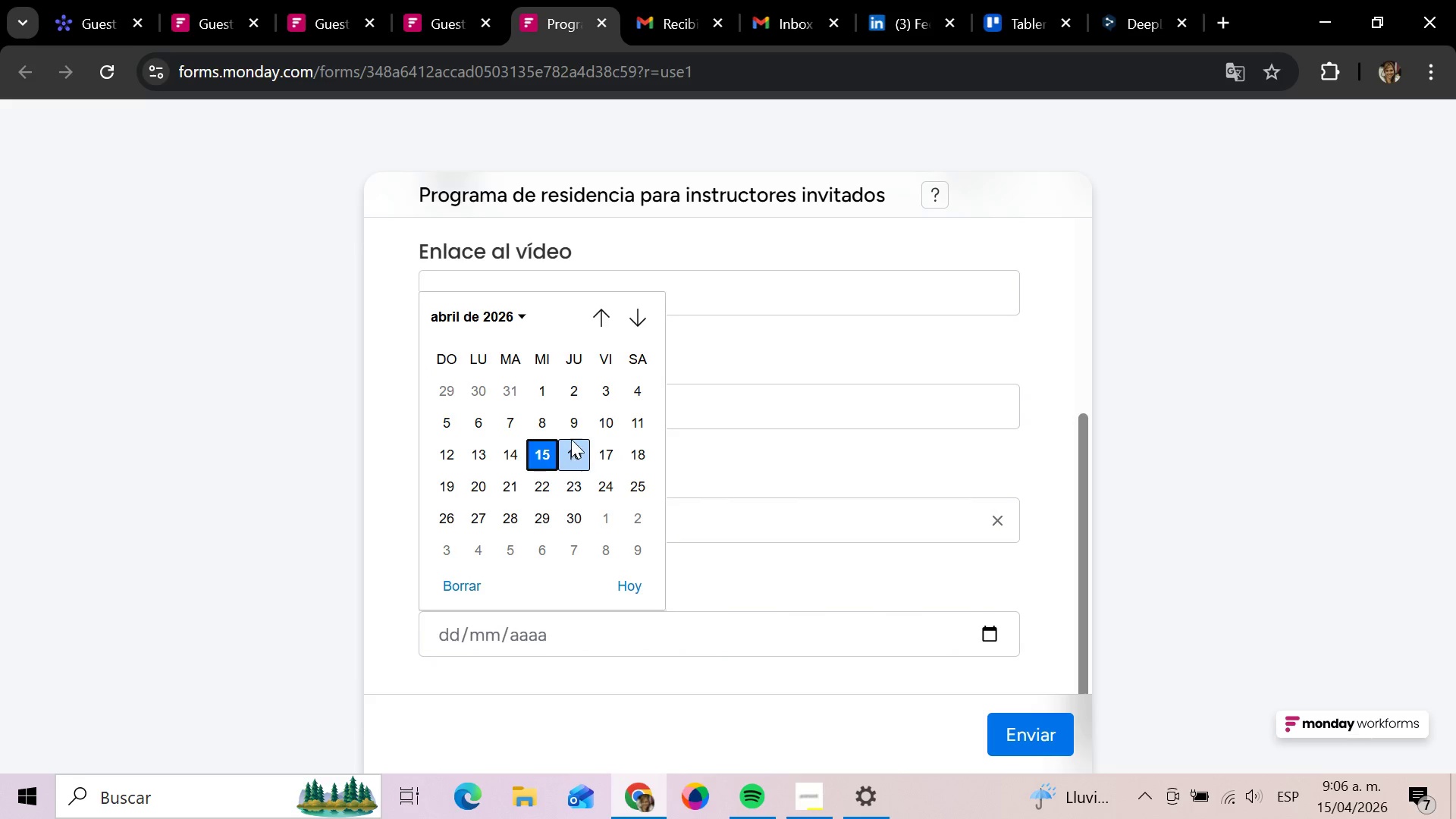 
left_click([578, 428])
 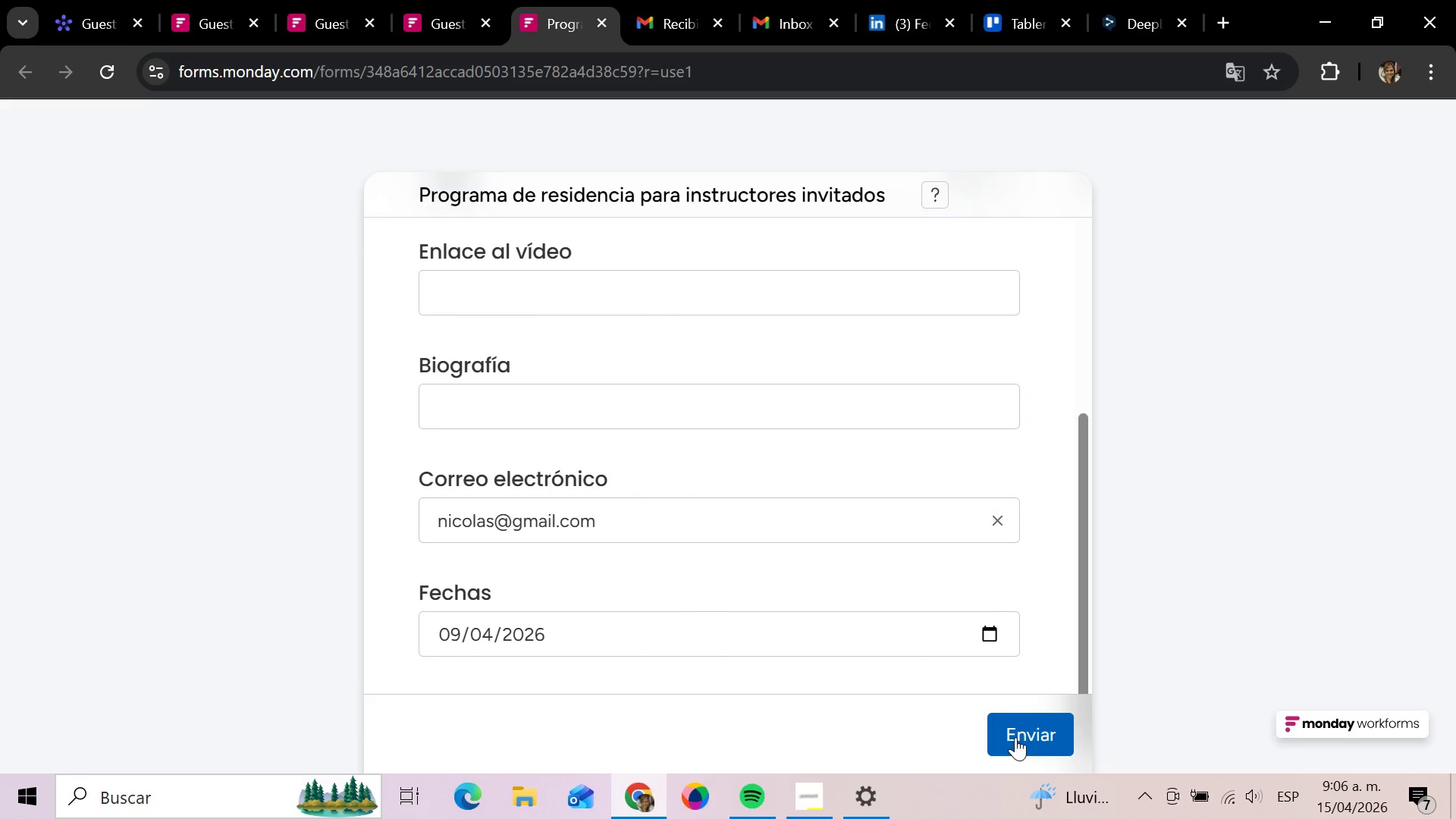 
left_click([1015, 737])
 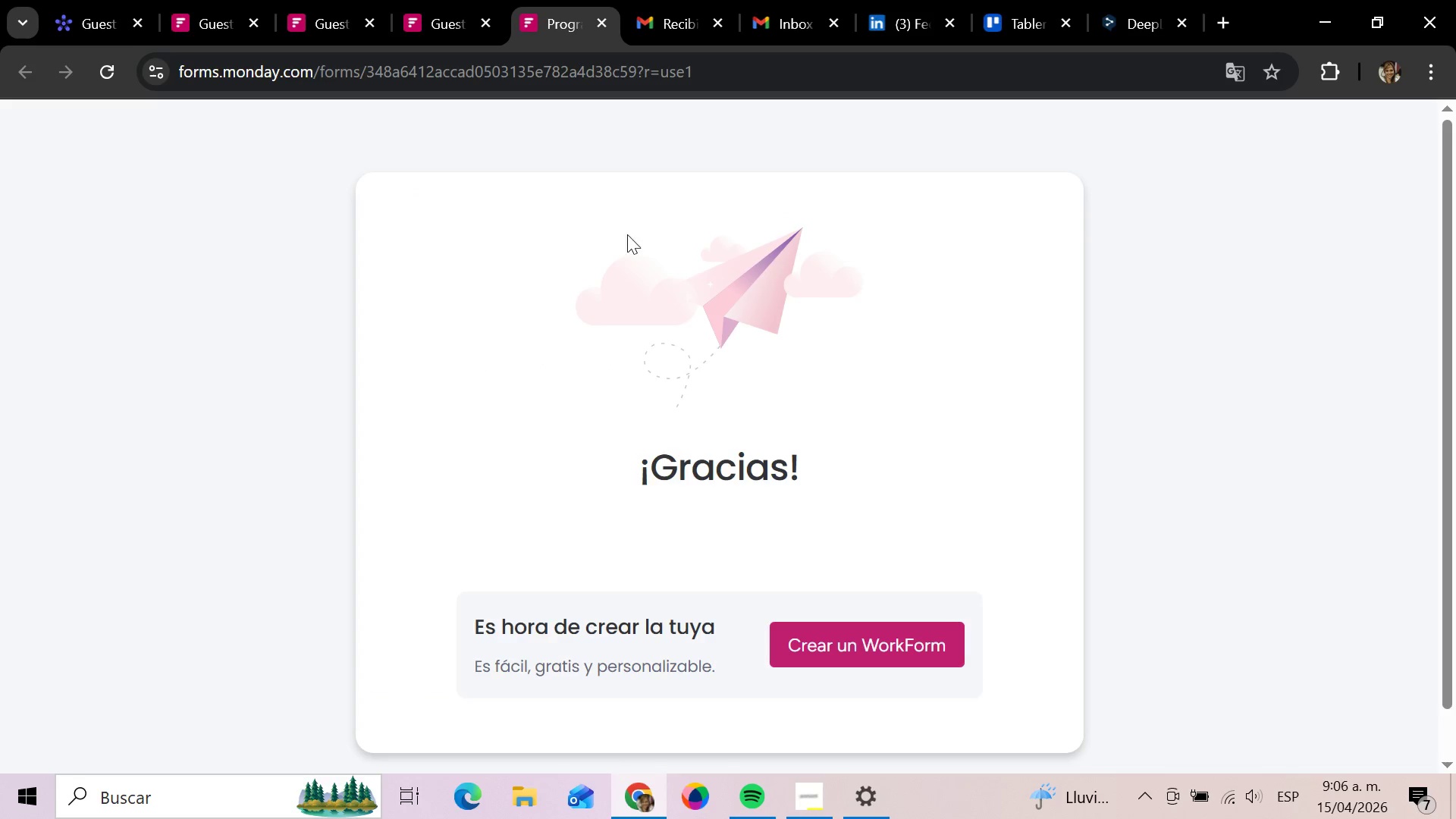 
left_click([602, 28])
 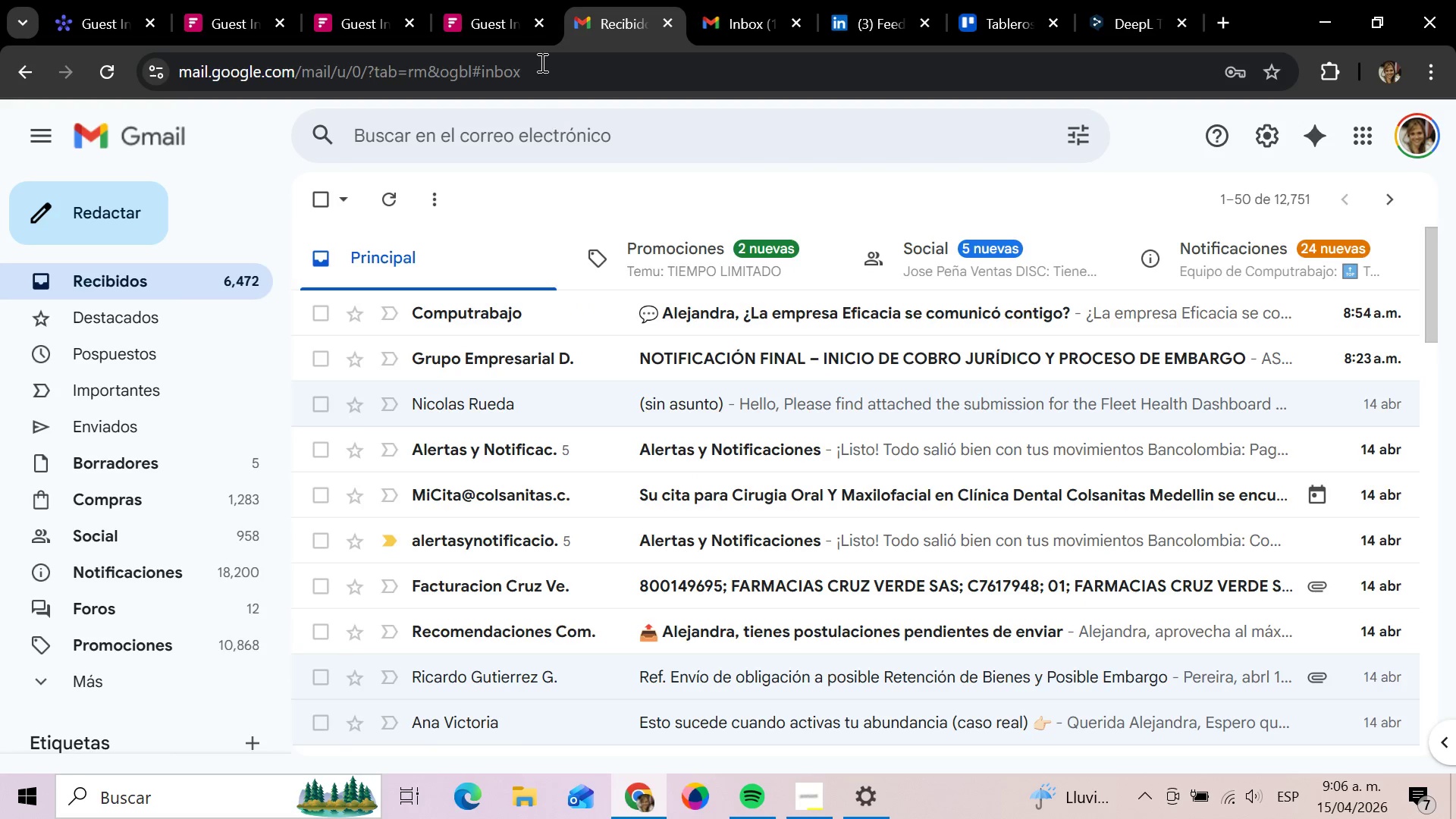 
left_click([495, 0])
 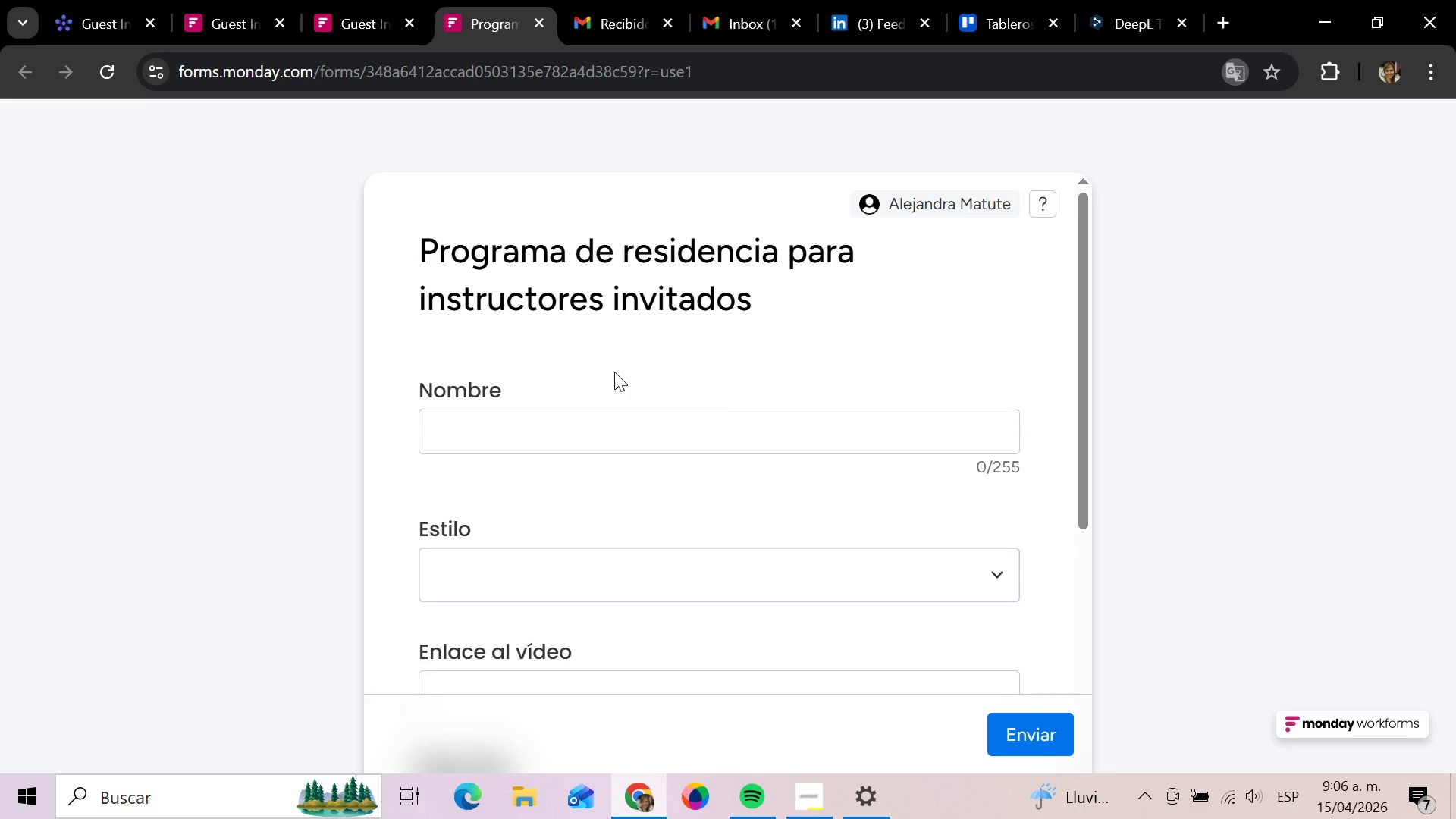 
left_click([625, 415])
 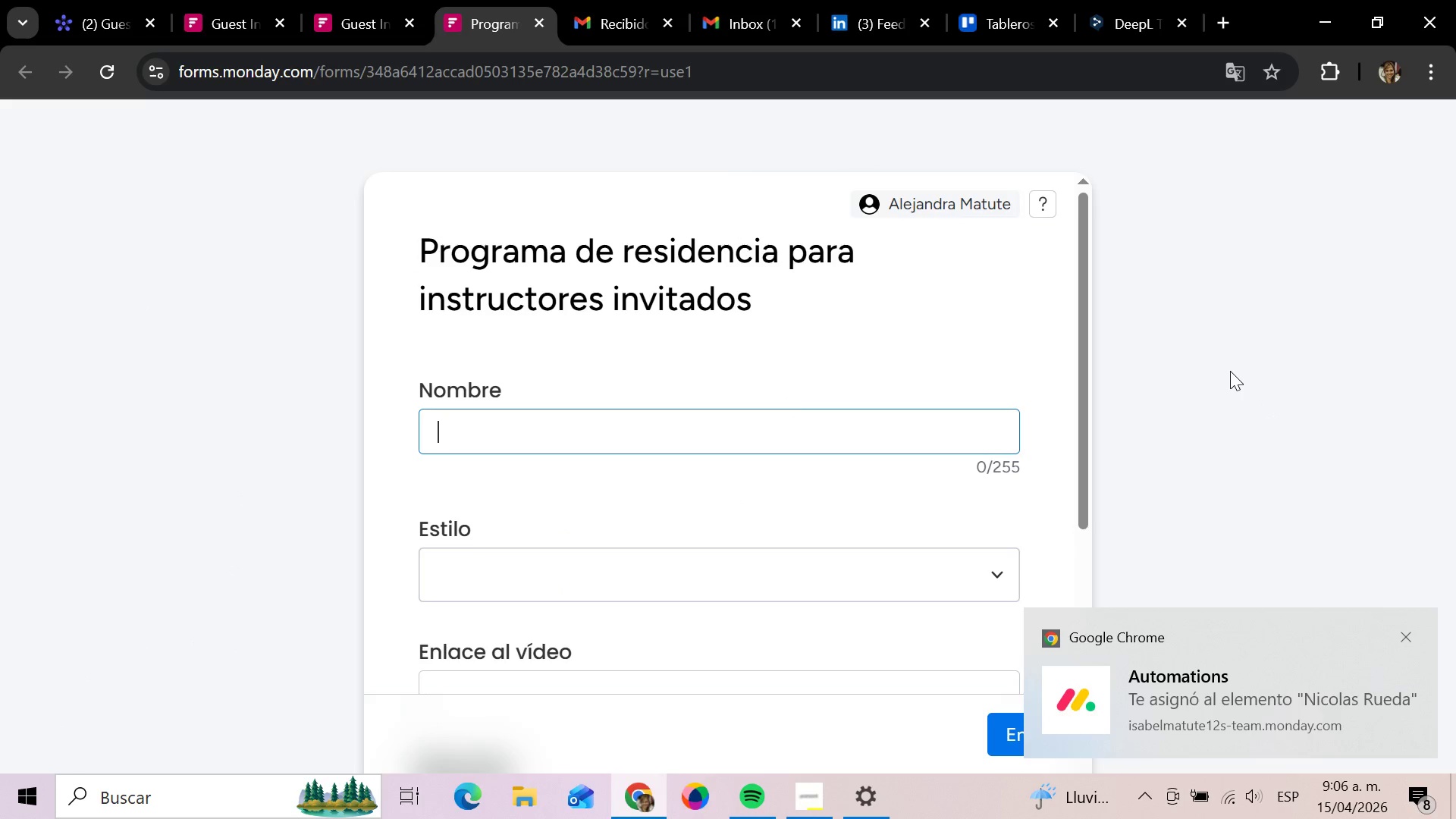 
type(Patricia Chams)
 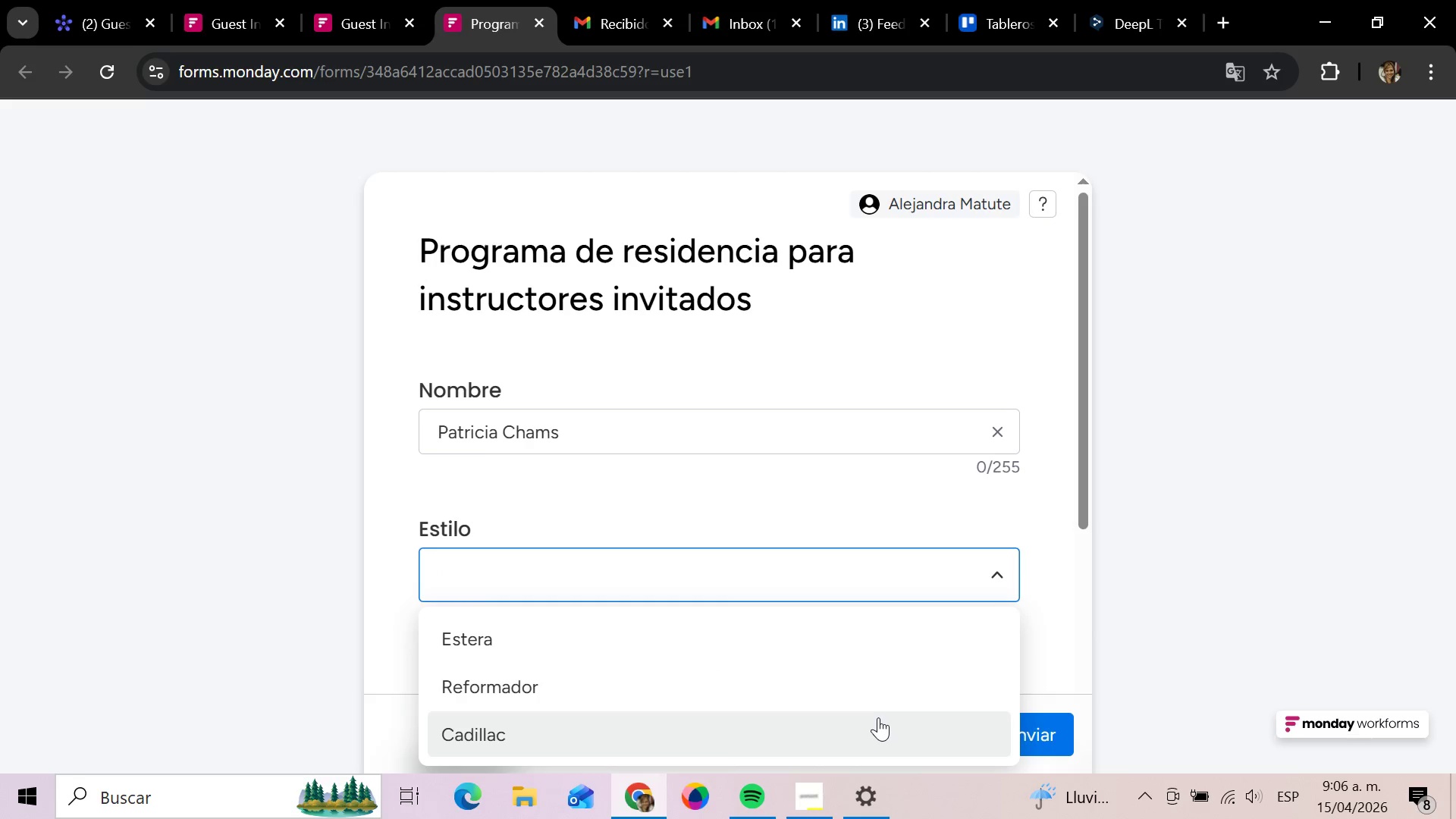 
scroll: coordinate [900, 592], scroll_direction: down, amount: 3.0
 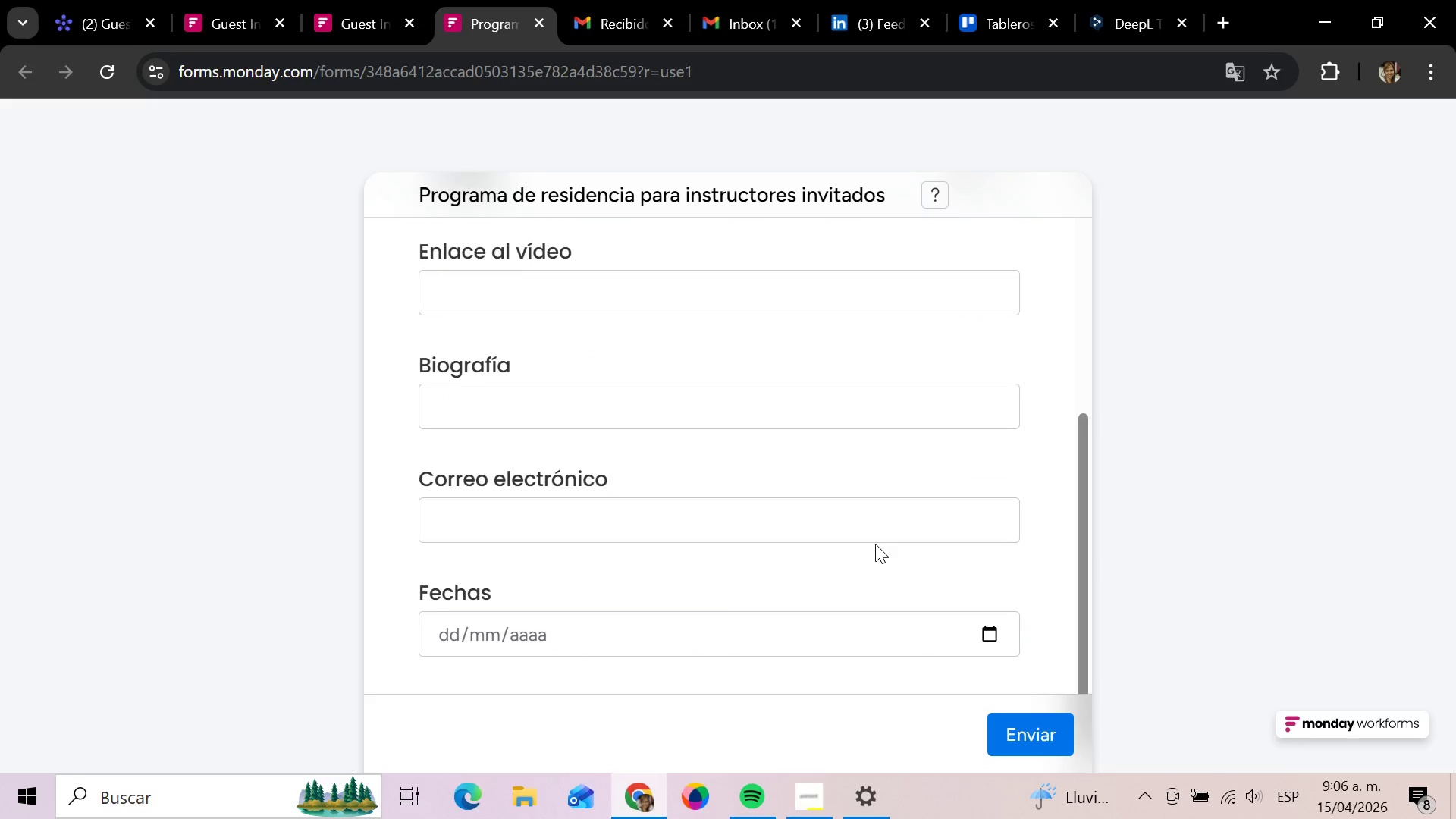 
left_click([870, 525])
 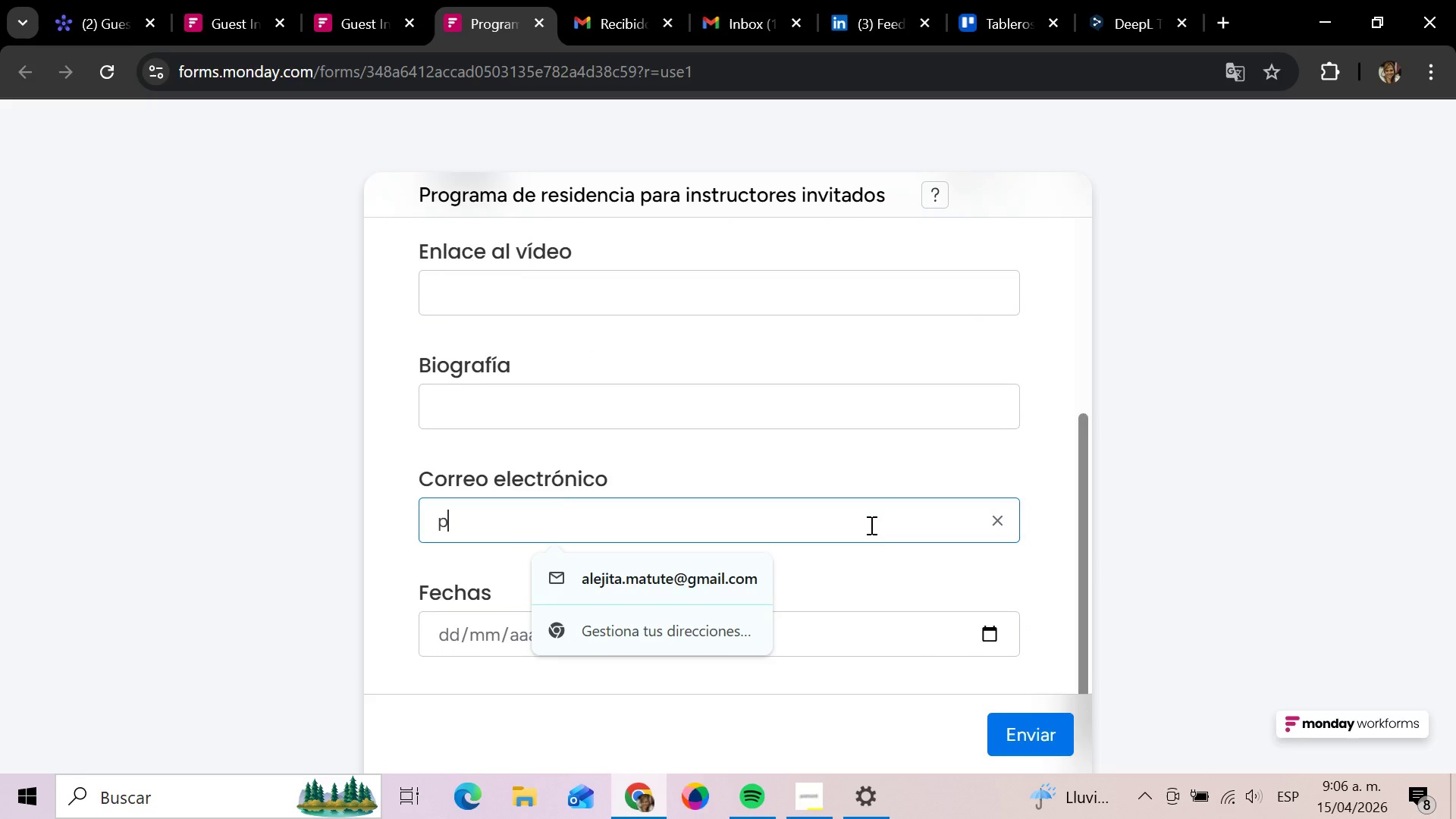 
type(patricia)
 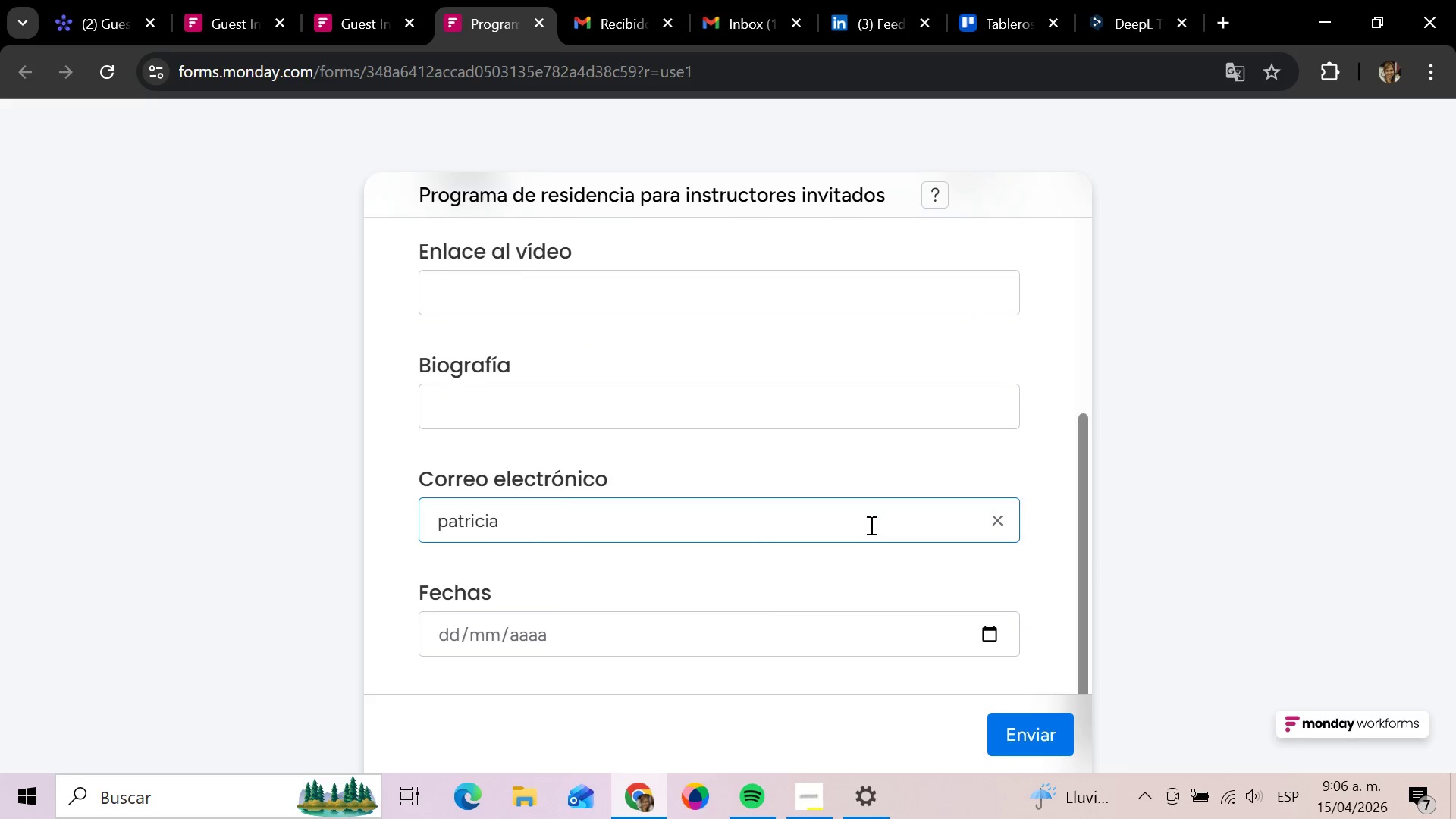 
key(Alt+Control+Q)
 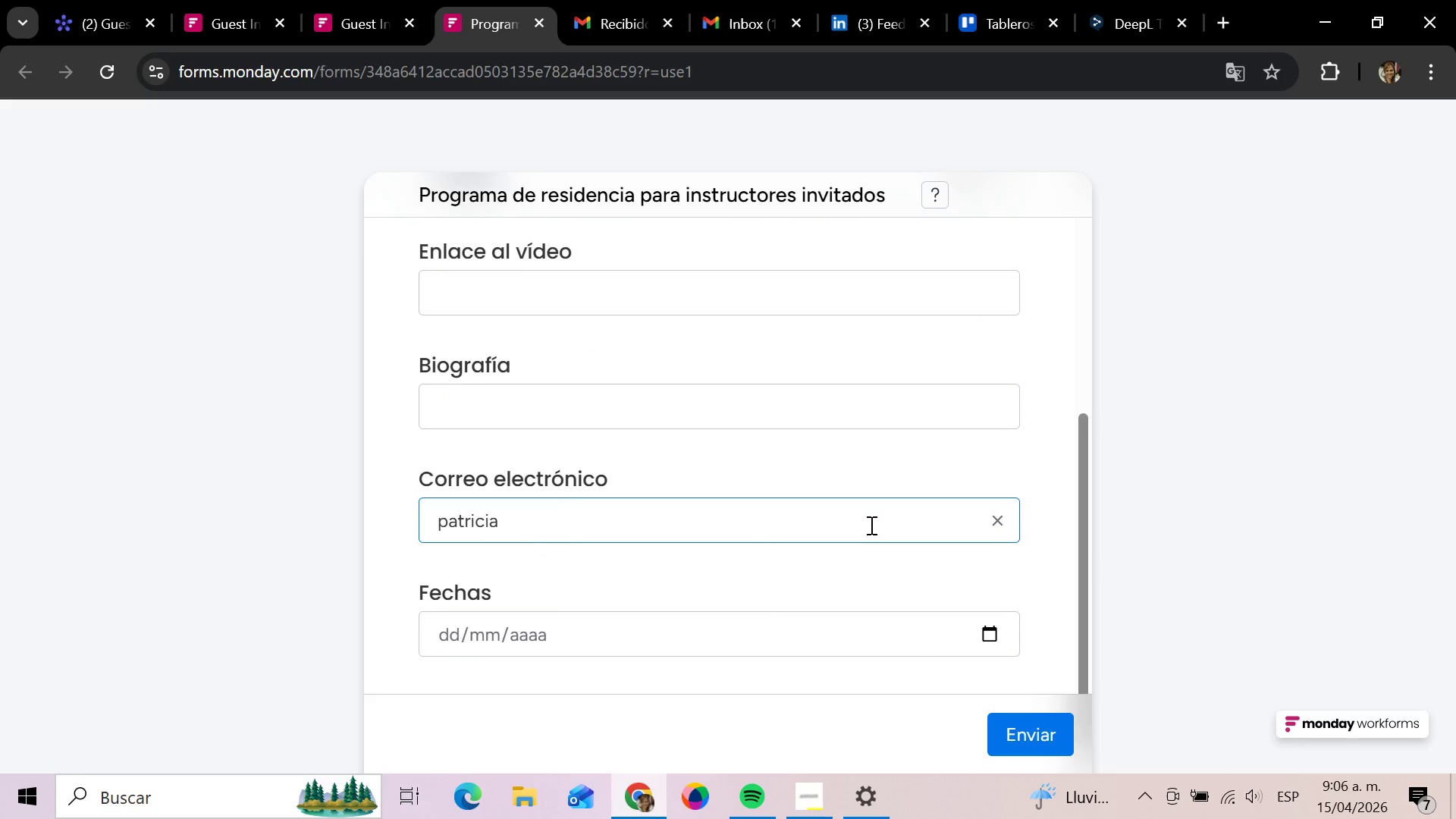 
key(Alt+Control+2)
 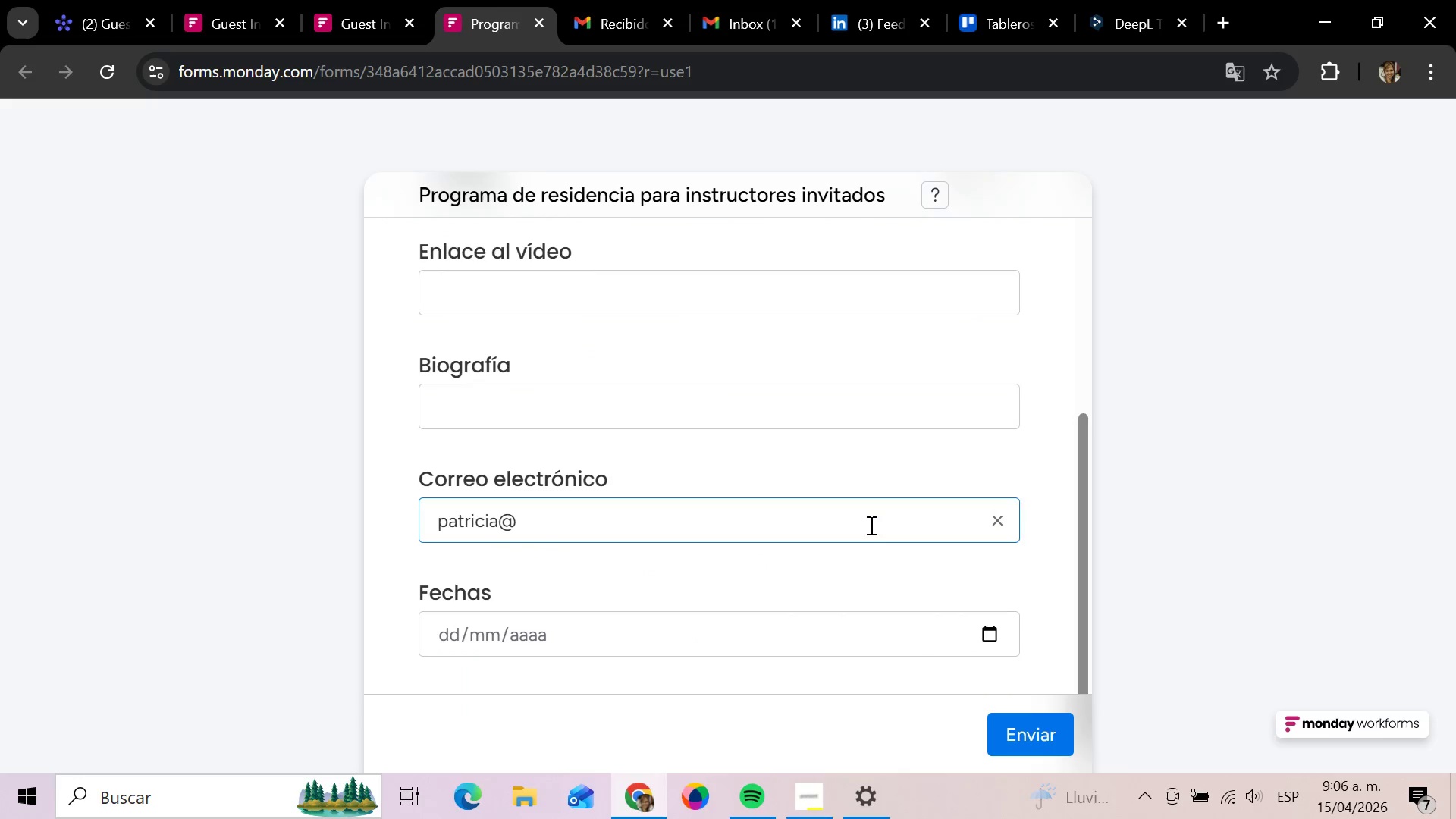 
type(gmail.com)
 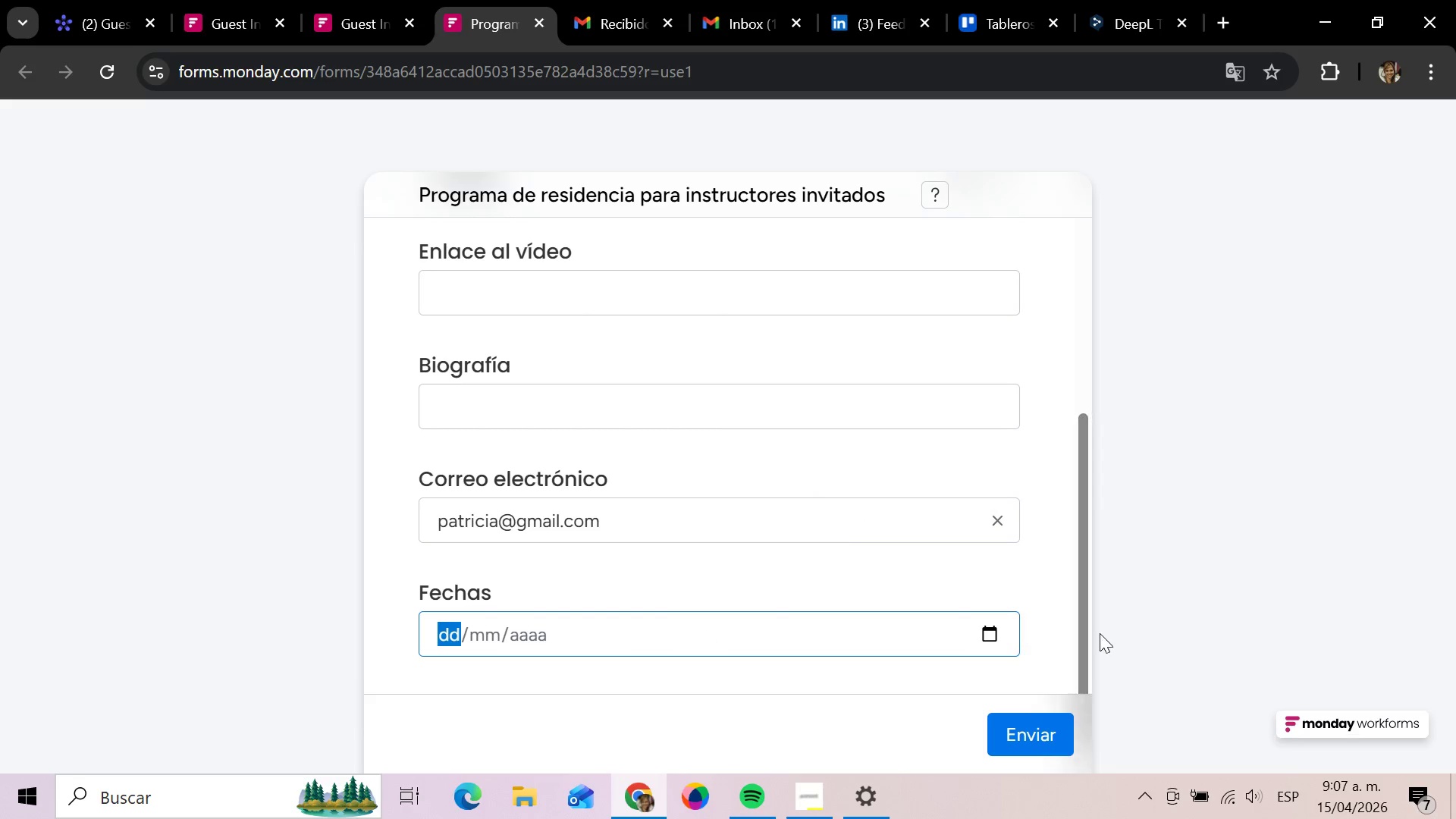 
left_click([985, 627])
 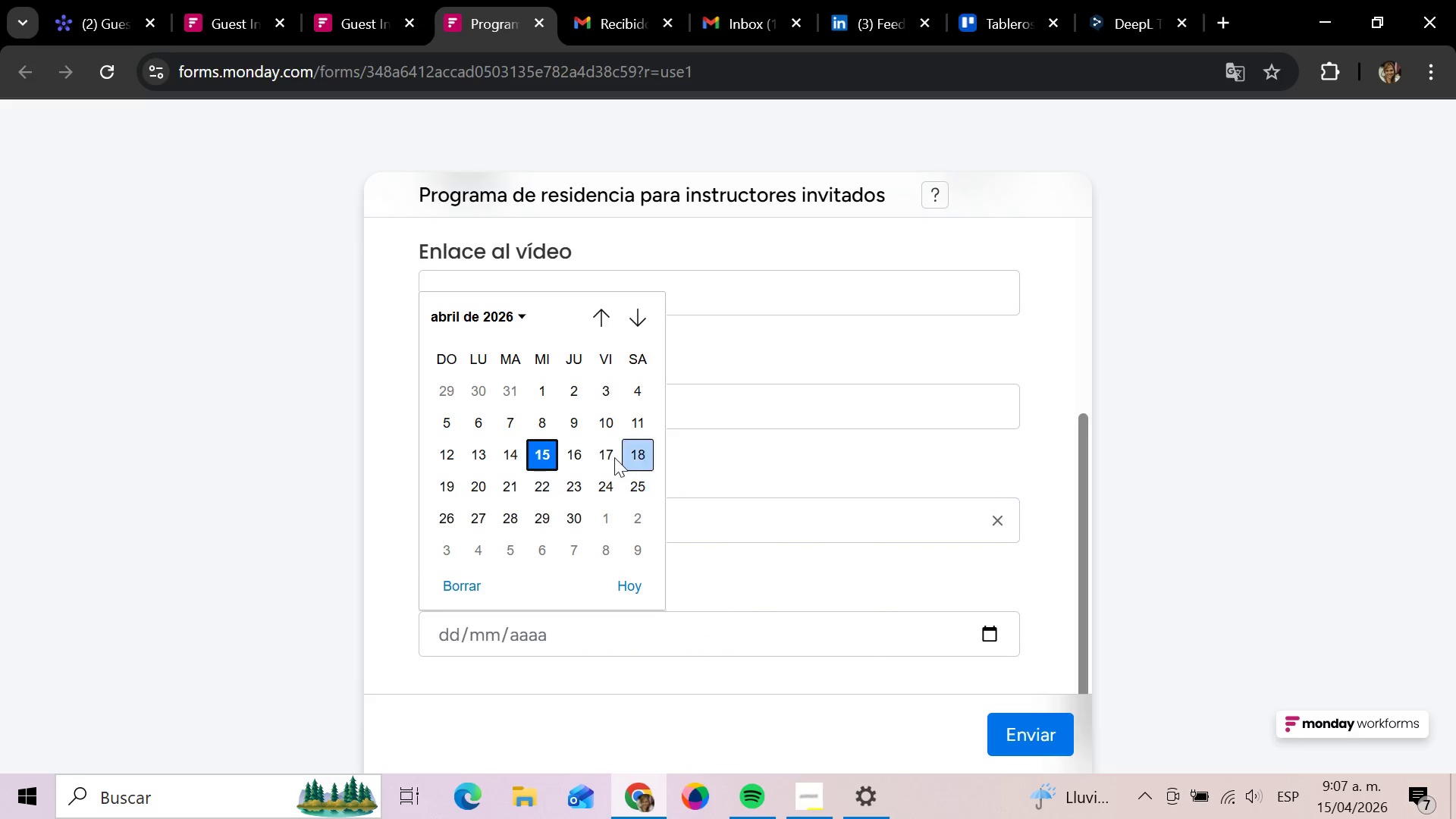 
left_click([601, 453])
 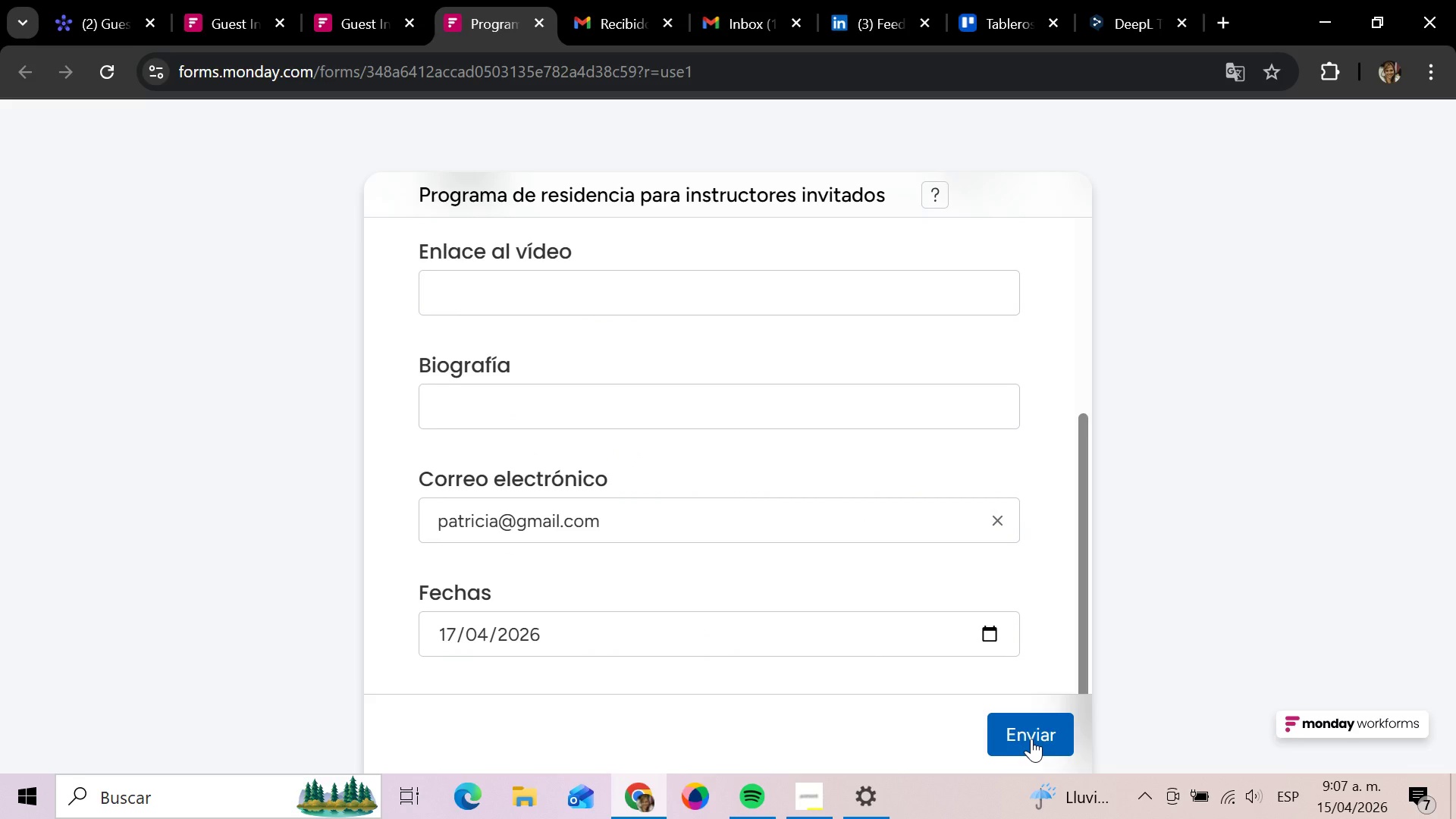 
left_click([1031, 739])
 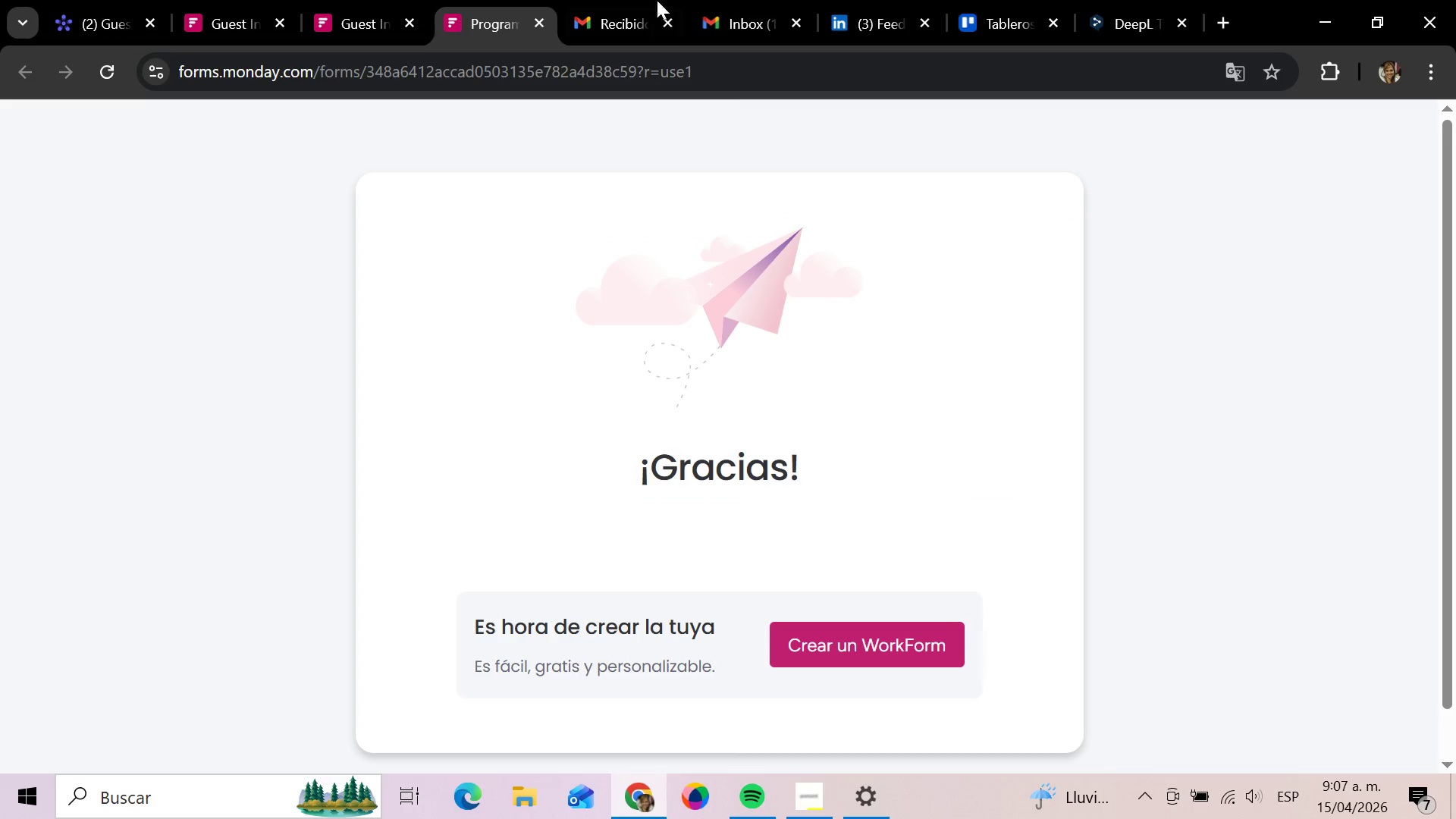 
left_click([534, 16])
 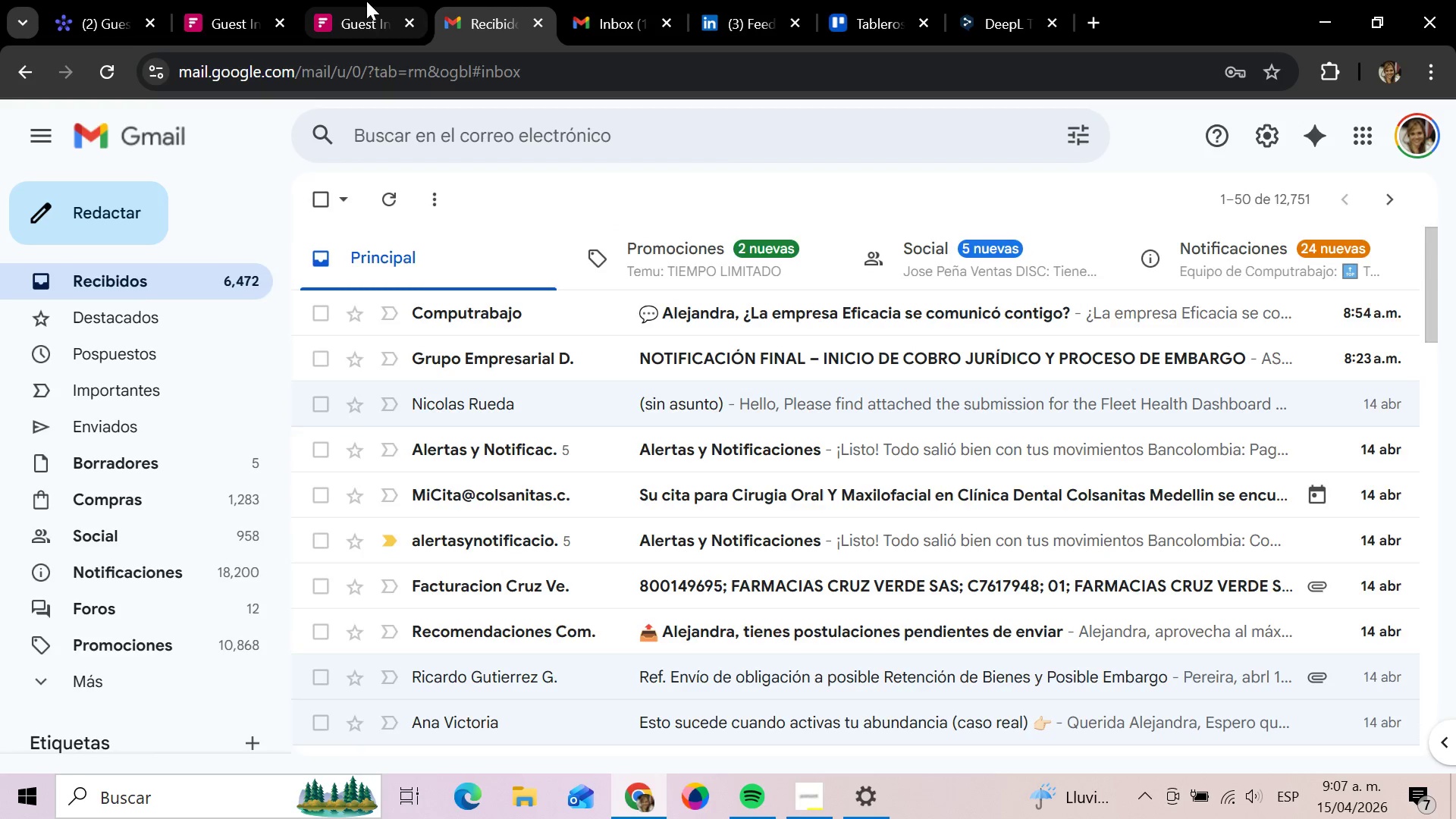 
left_click([361, 0])
 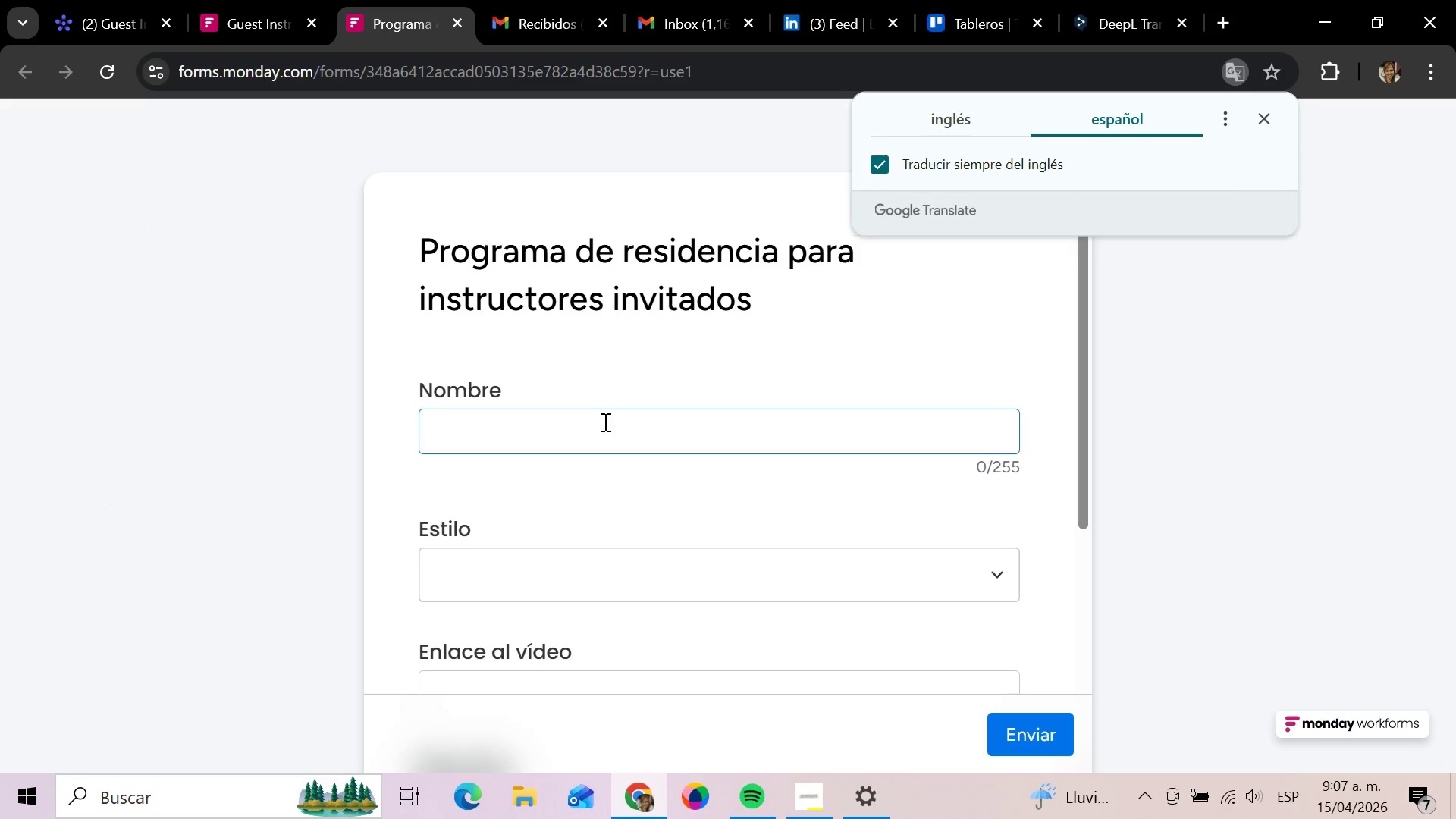 
left_click([604, 422])
 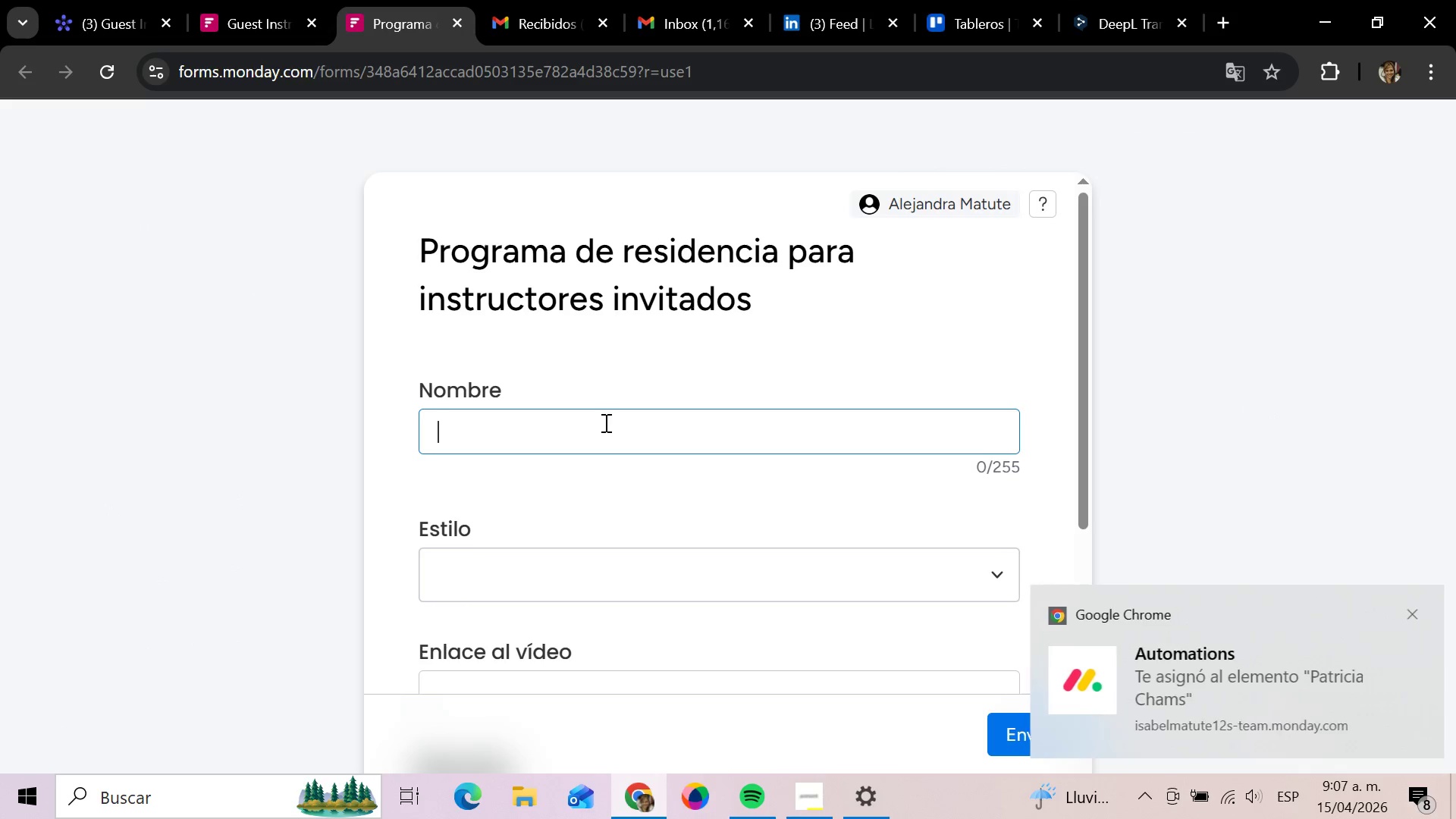 
type(Charlie )
 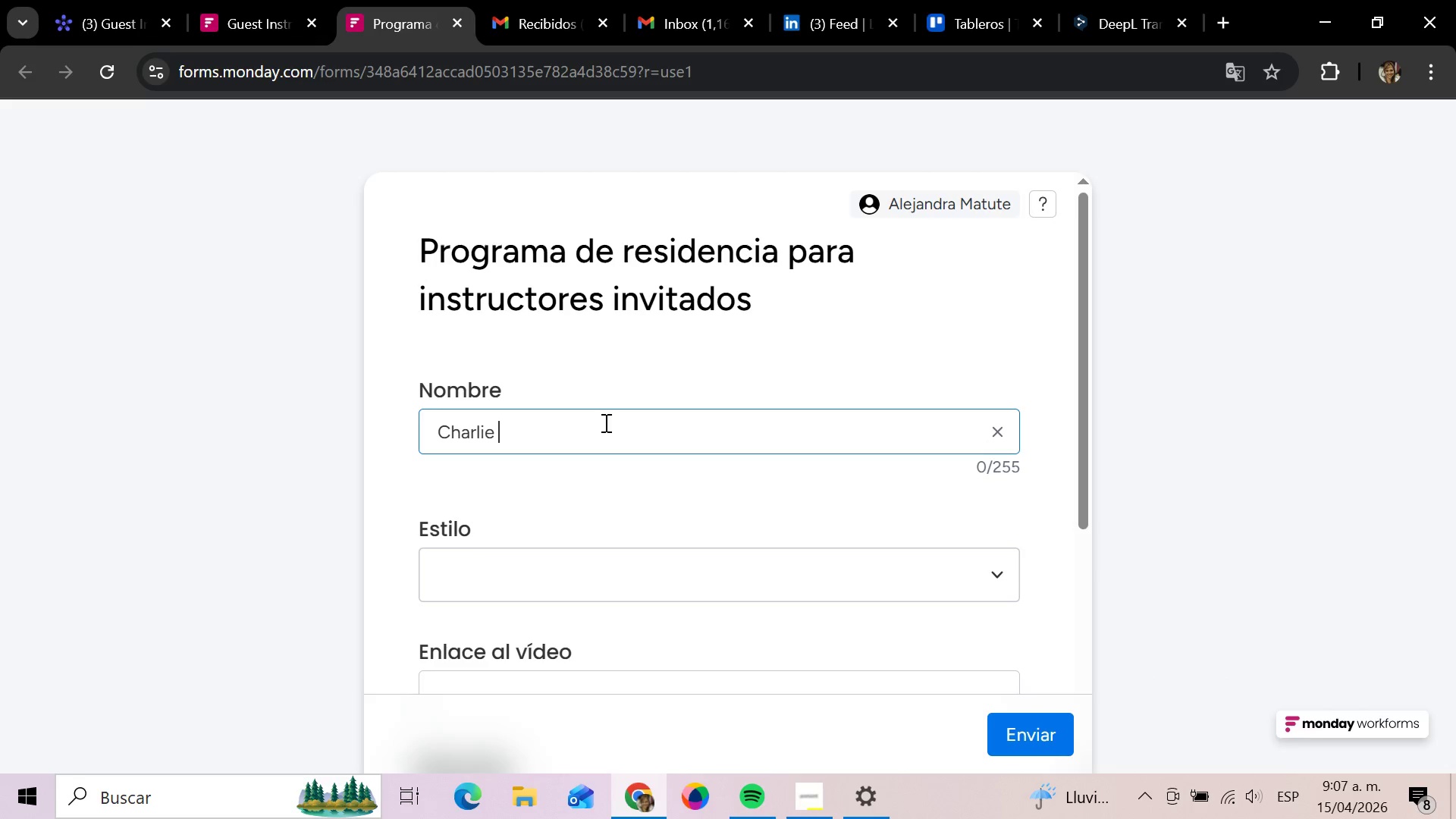 
type(Mark)
 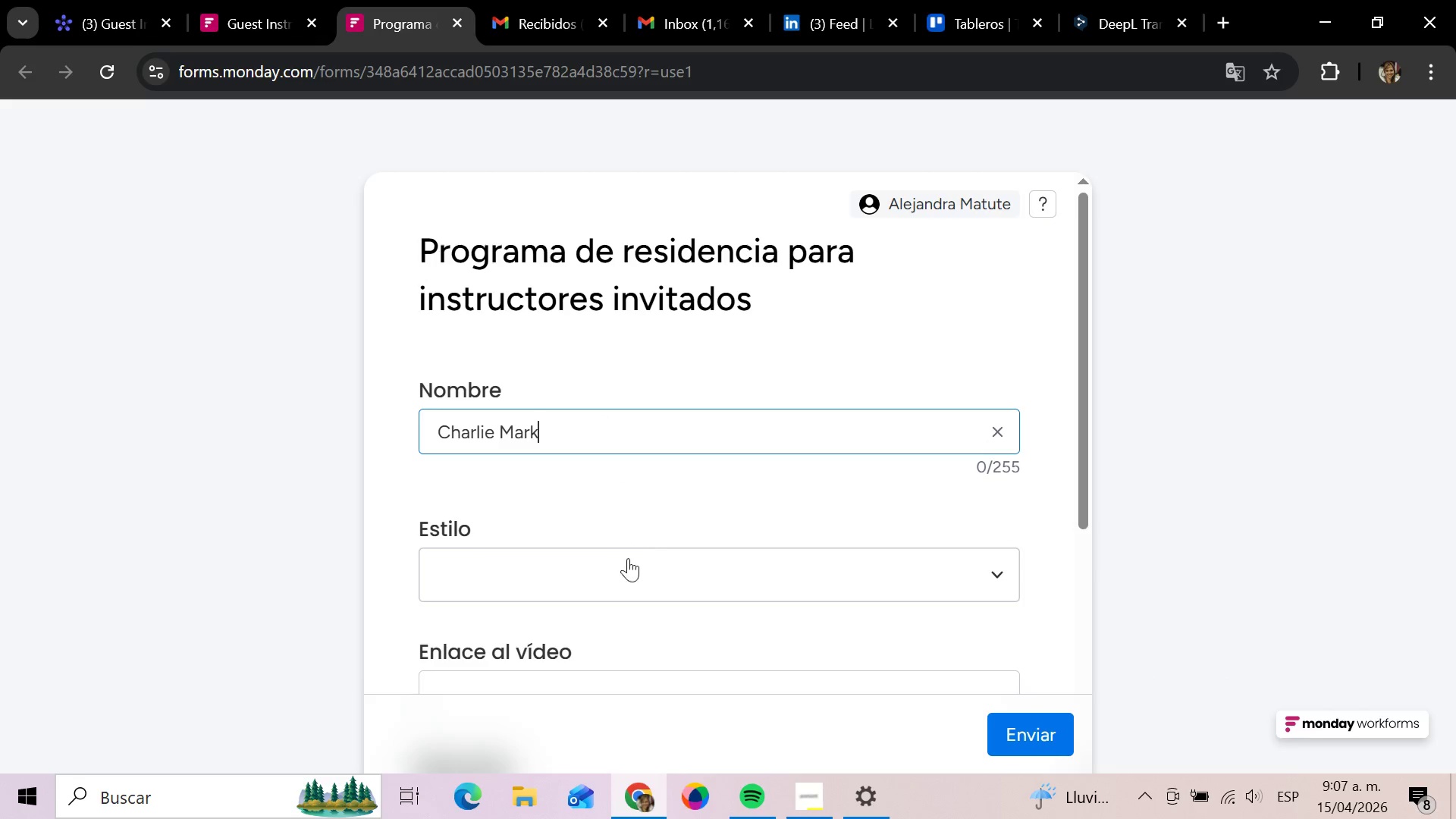 
left_click([629, 572])
 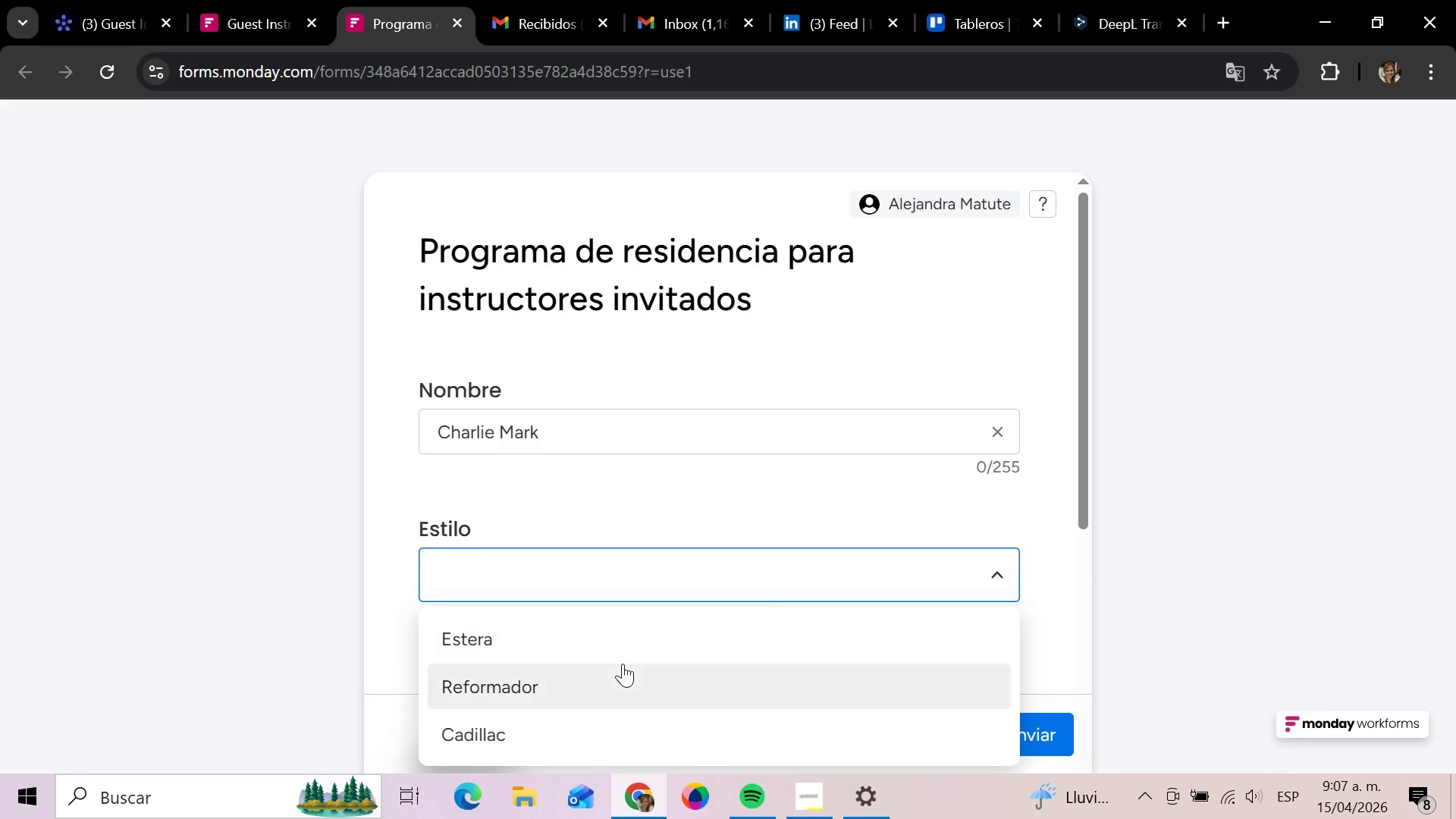 
left_click([623, 664])
 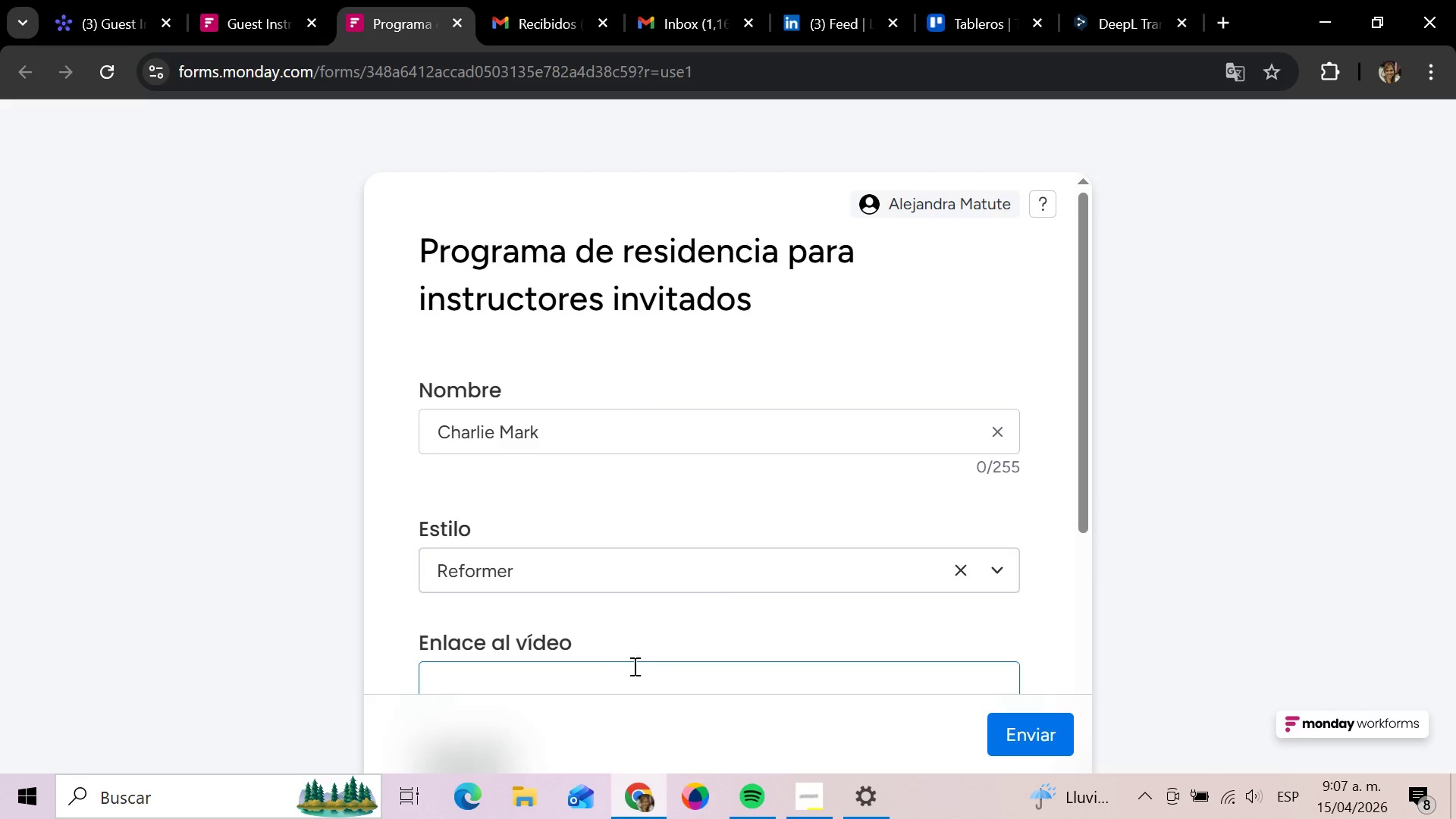 
scroll: coordinate [707, 601], scroll_direction: down, amount: 3.0
 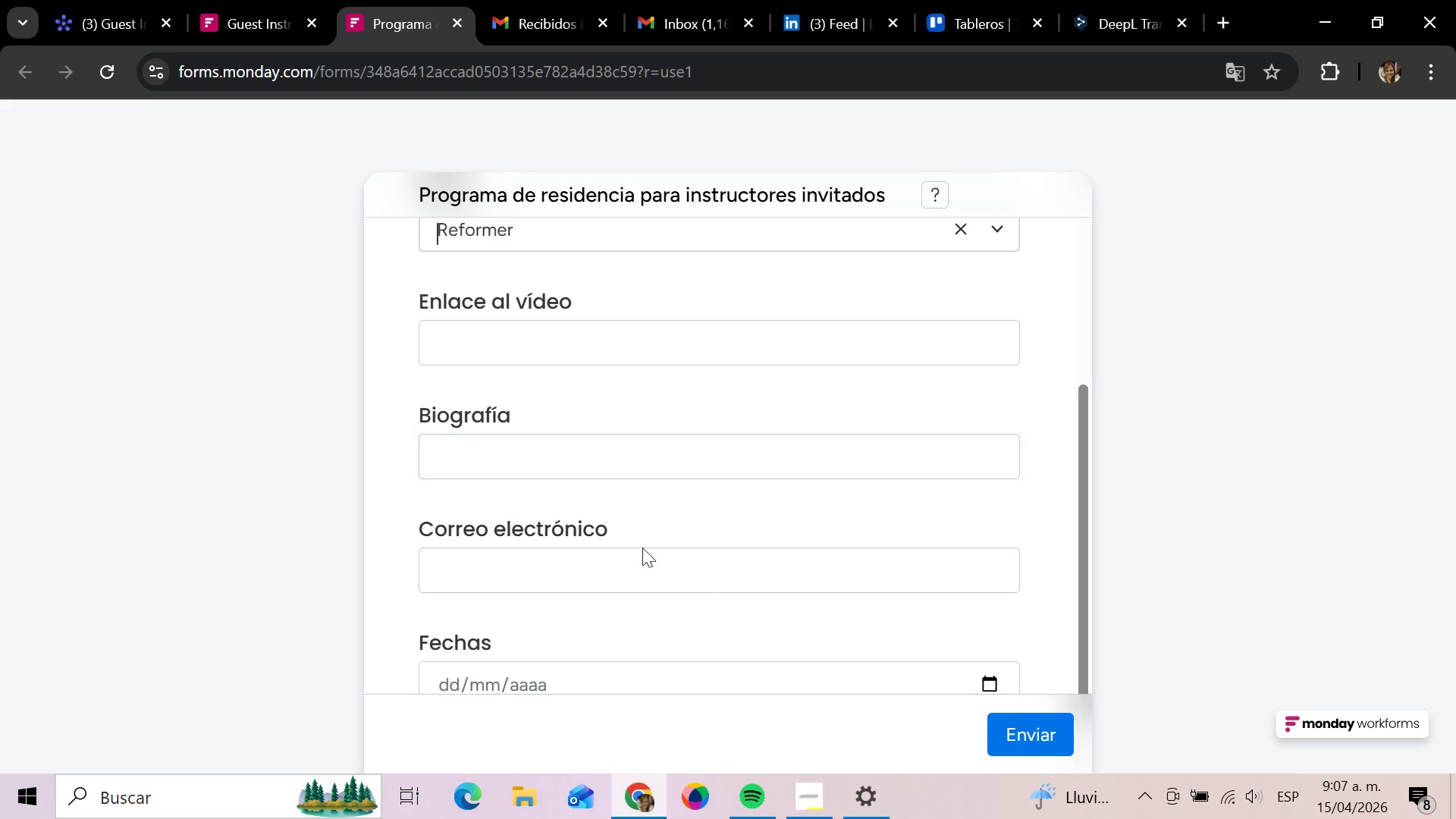 
left_click([642, 555])
 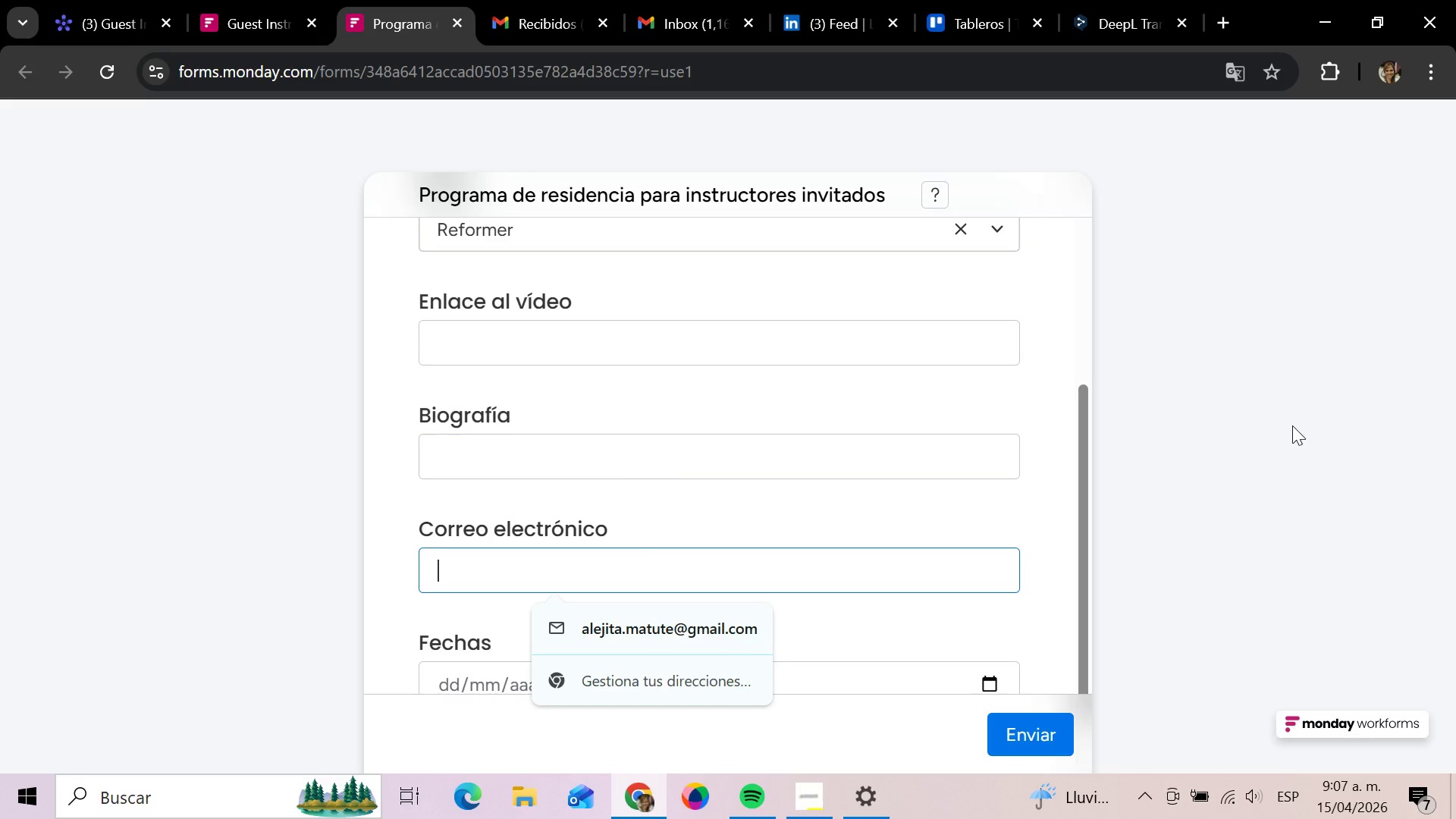 
type(charlie)
 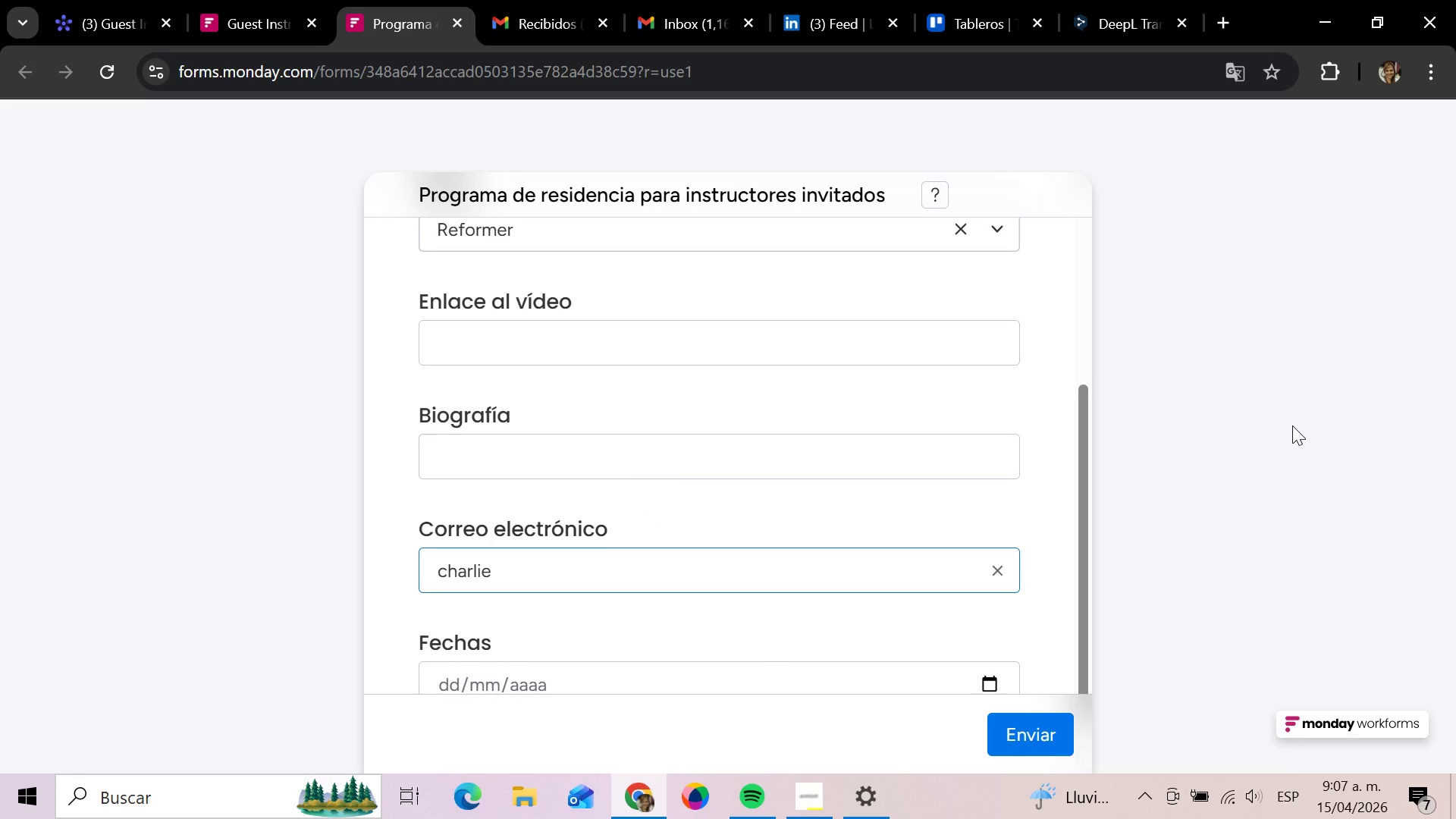 
key(Alt+Control+2)
 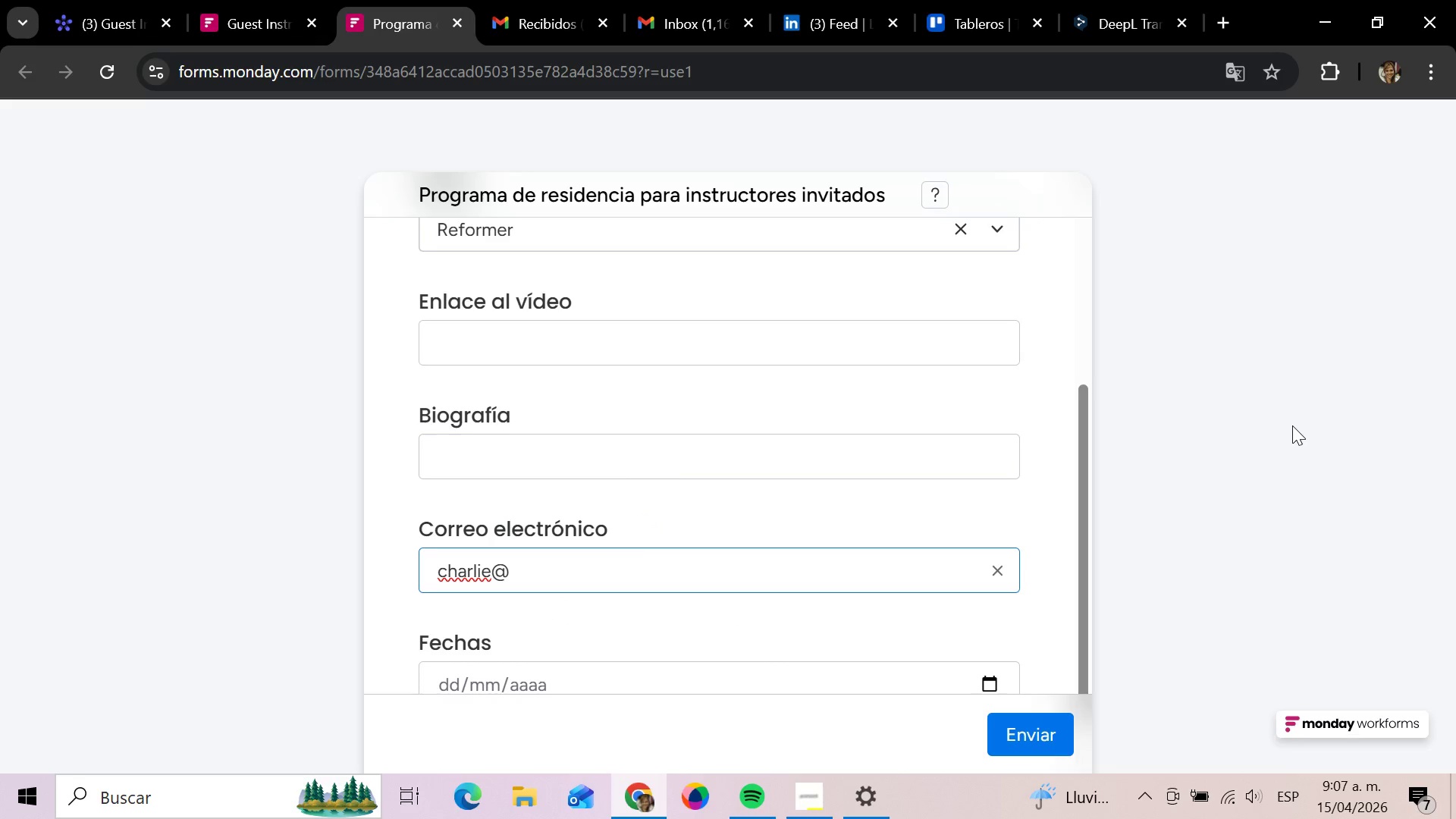 
type(gmail.com)
 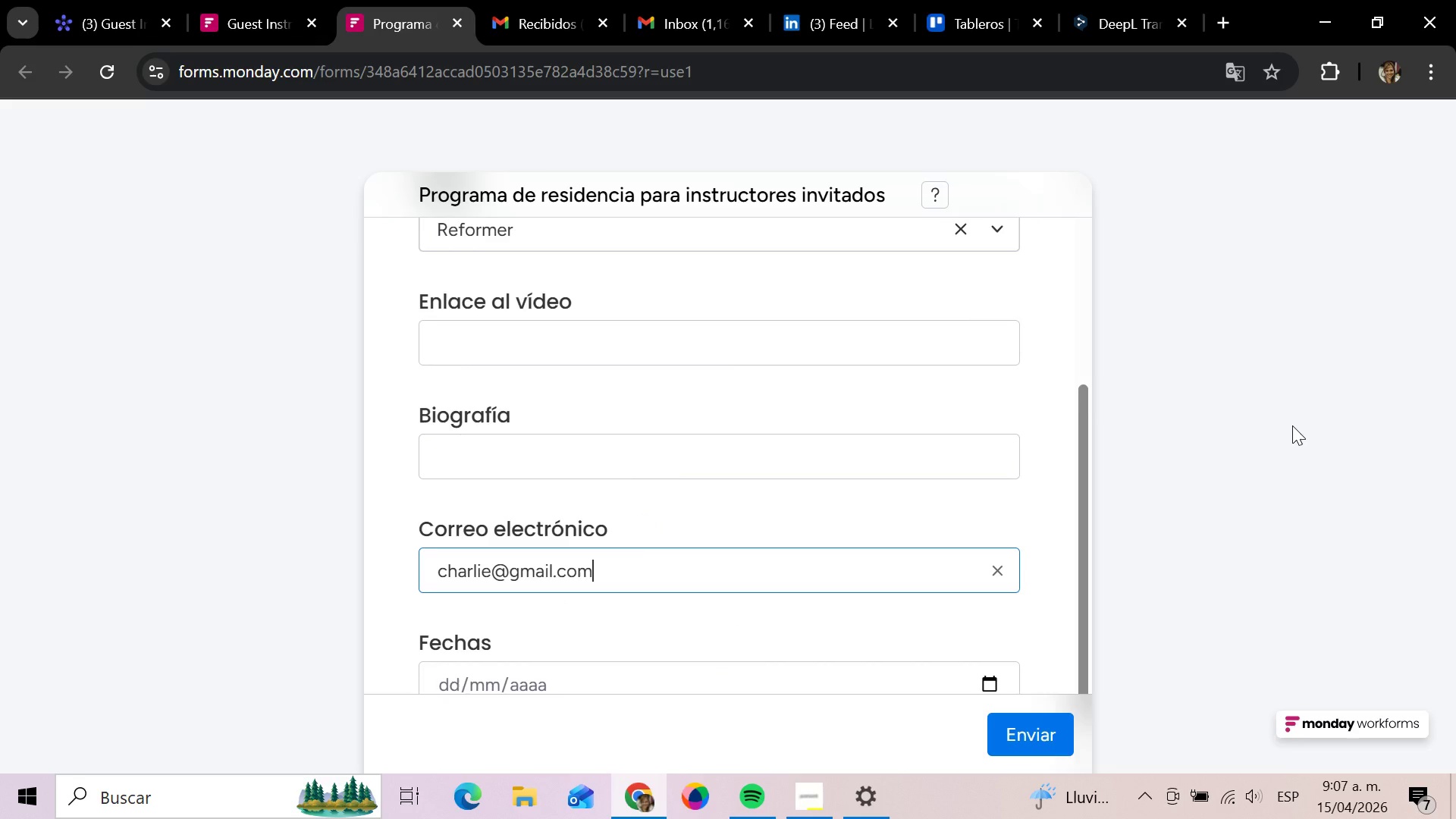 
scroll: coordinate [1292, 425], scroll_direction: down, amount: 2.0
 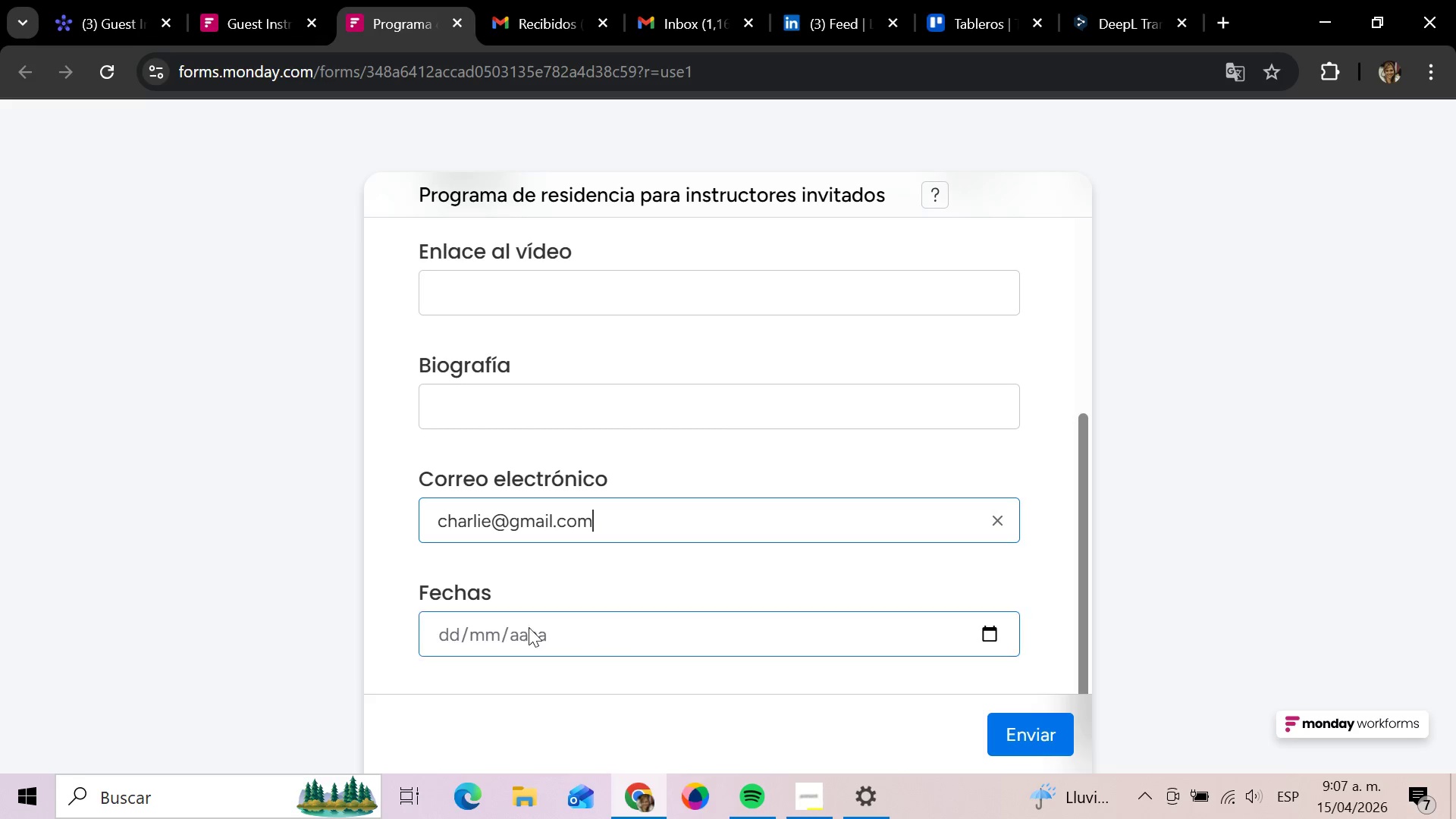 
left_click([494, 635])
 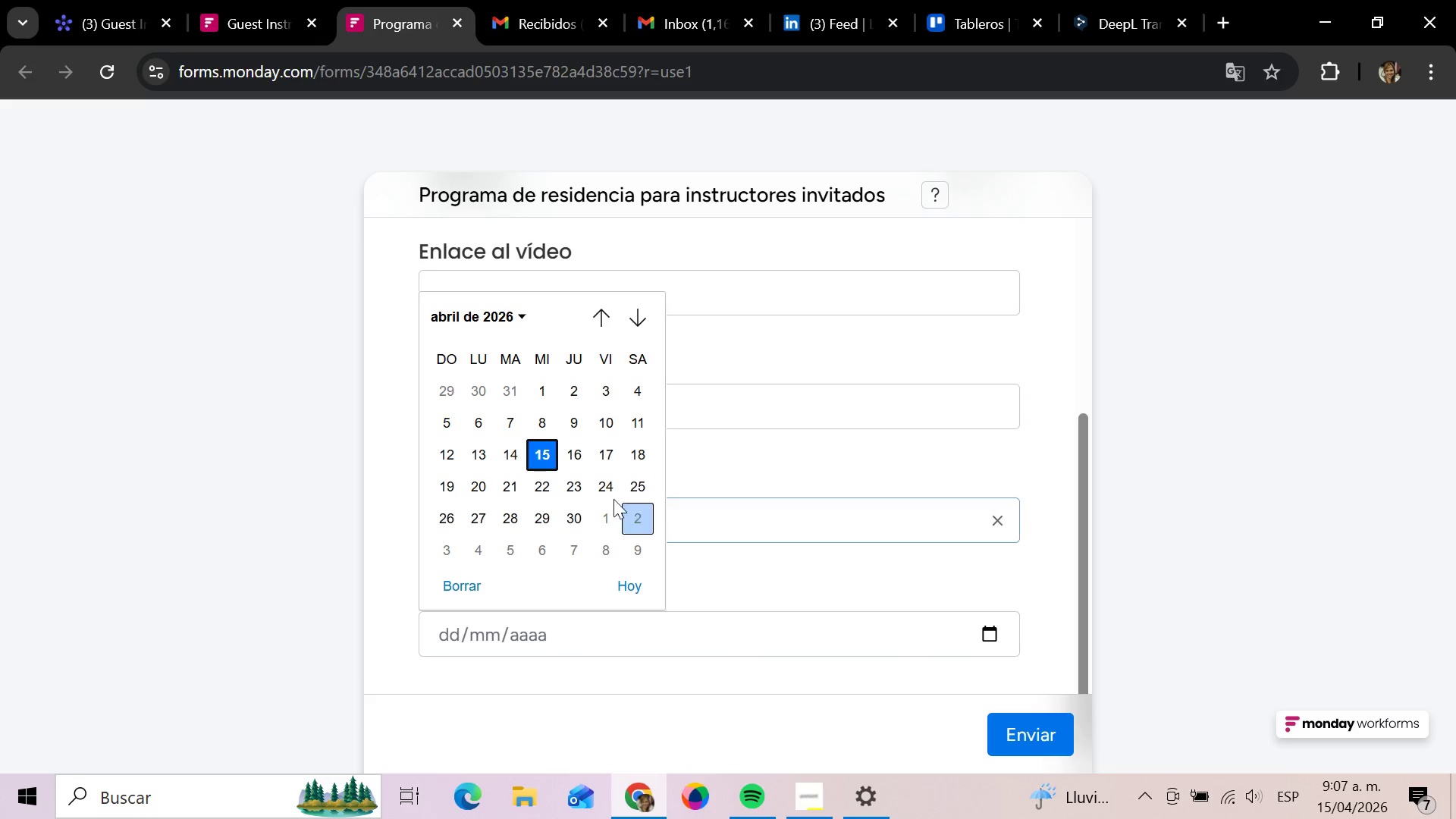 
left_click([511, 456])
 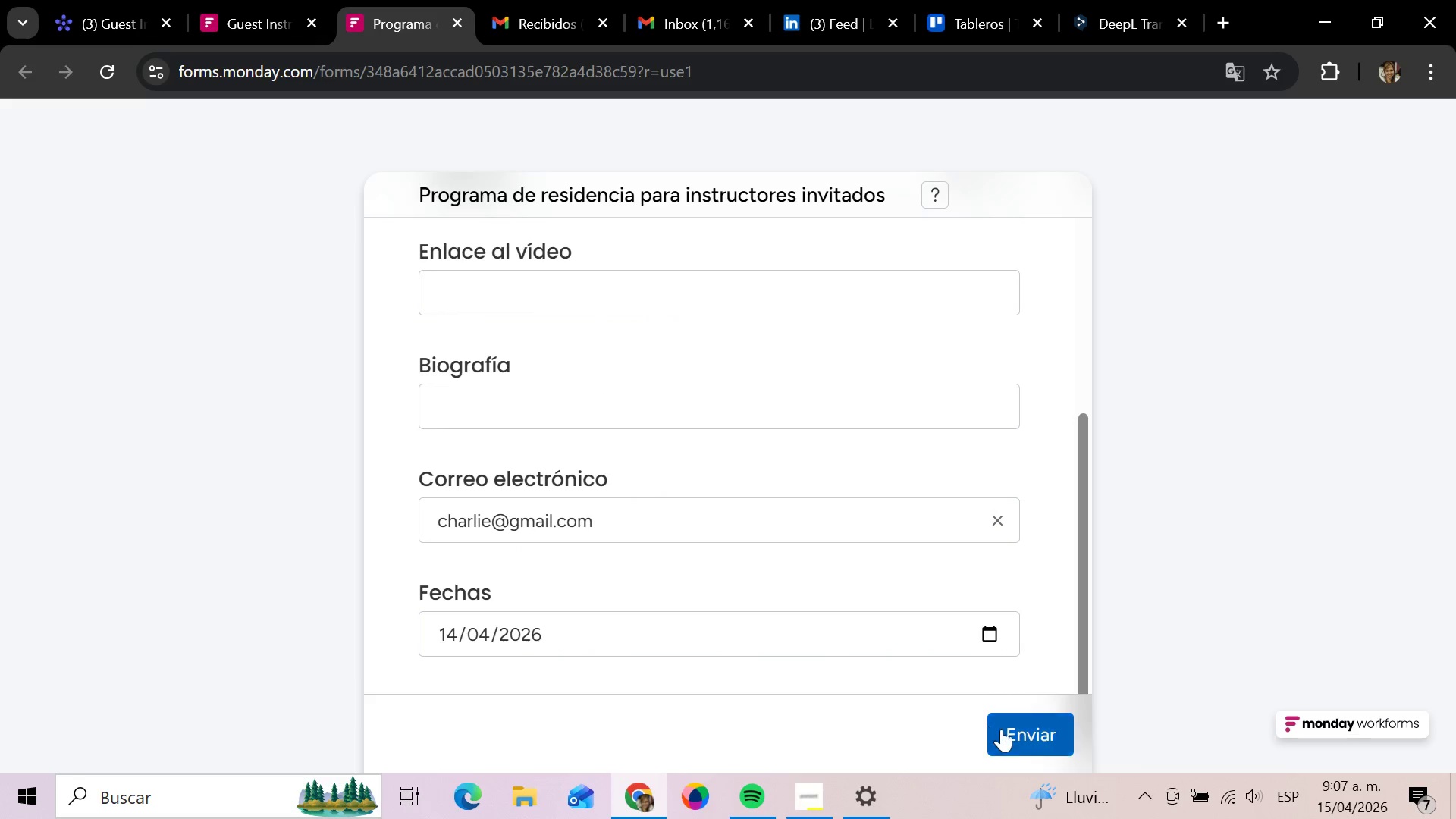 
left_click([1004, 729])
 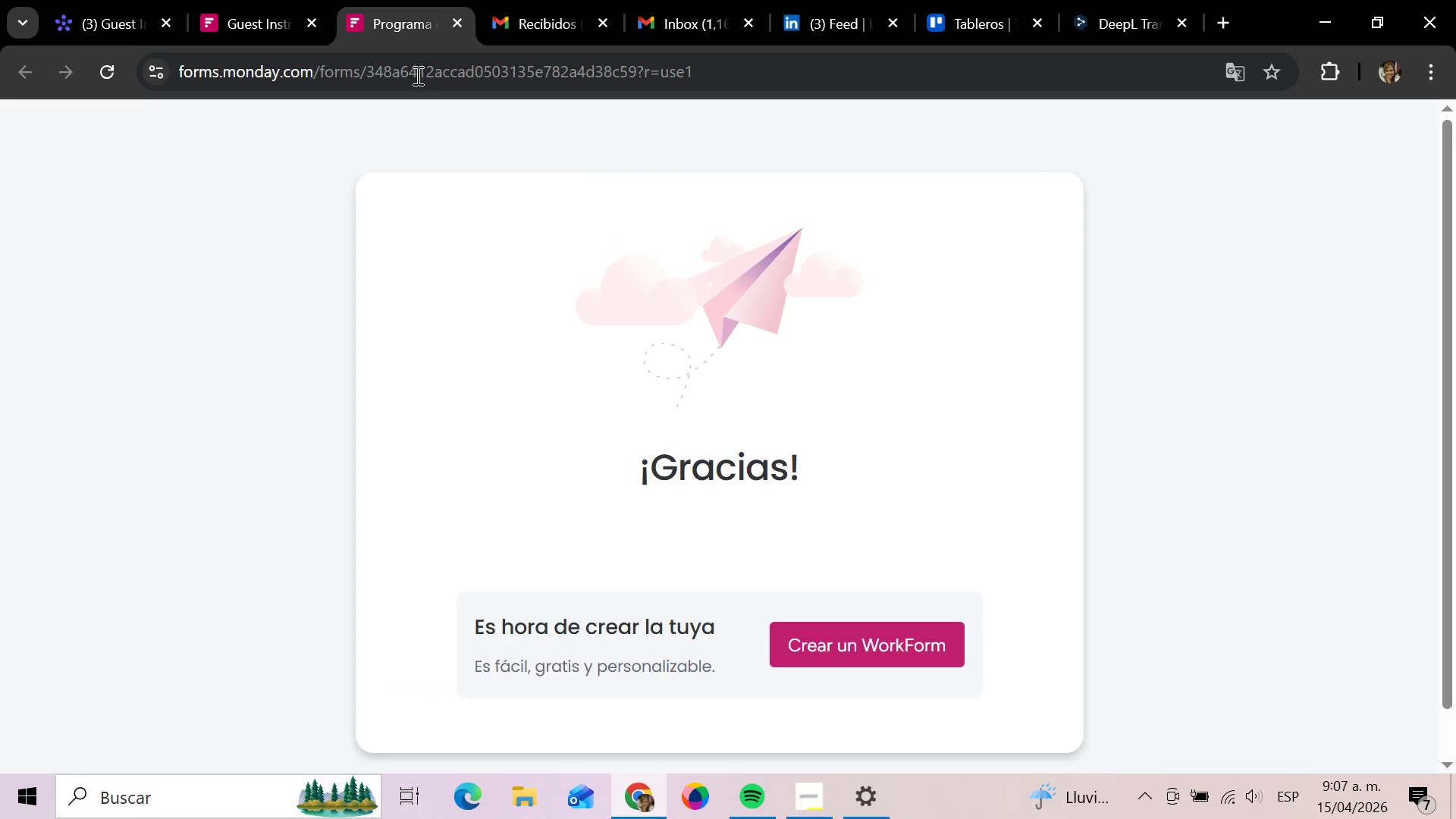 
left_click([453, 24])
 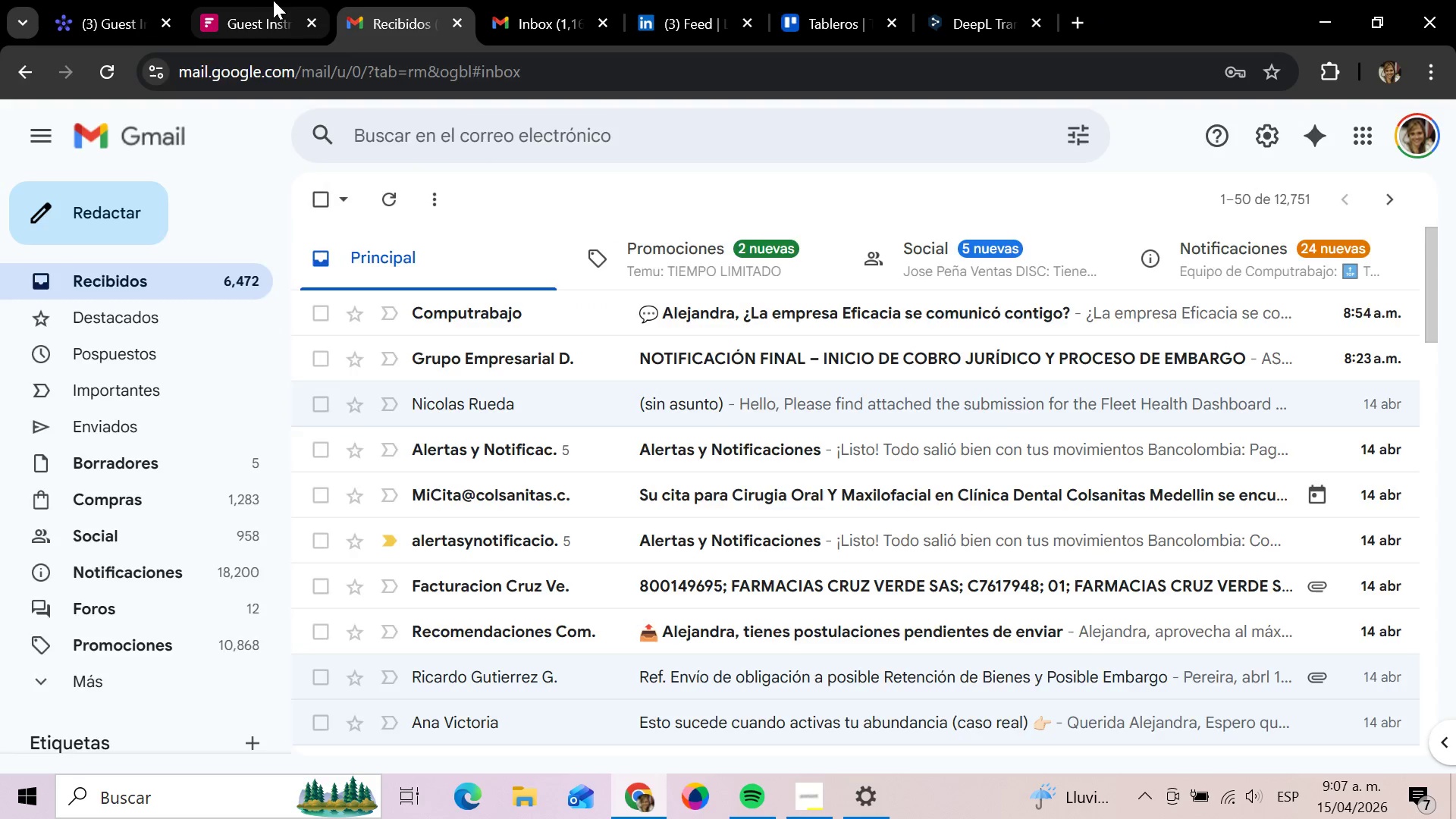 
left_click([273, 0])
 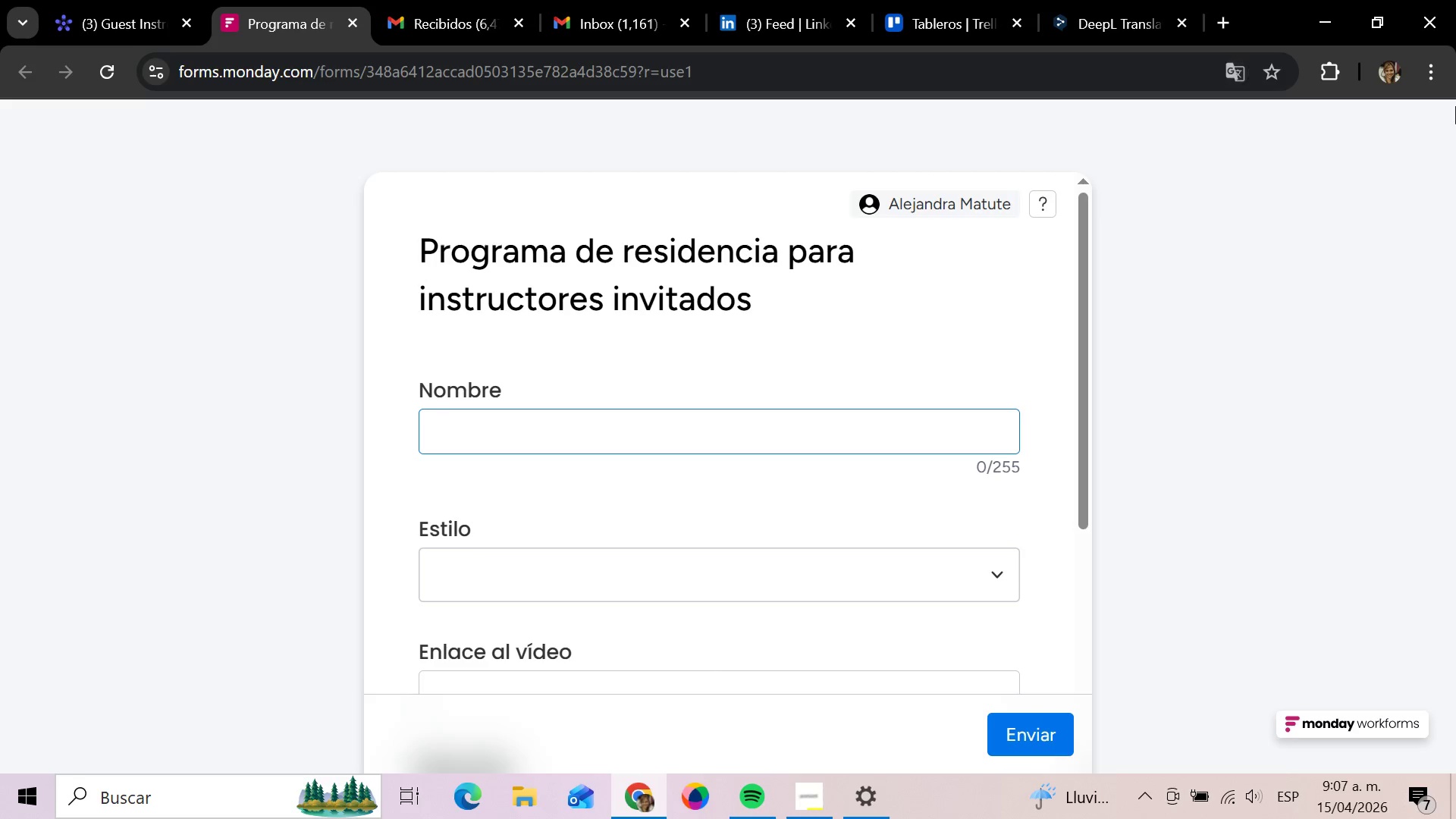 
type(Isabel Lopez)
 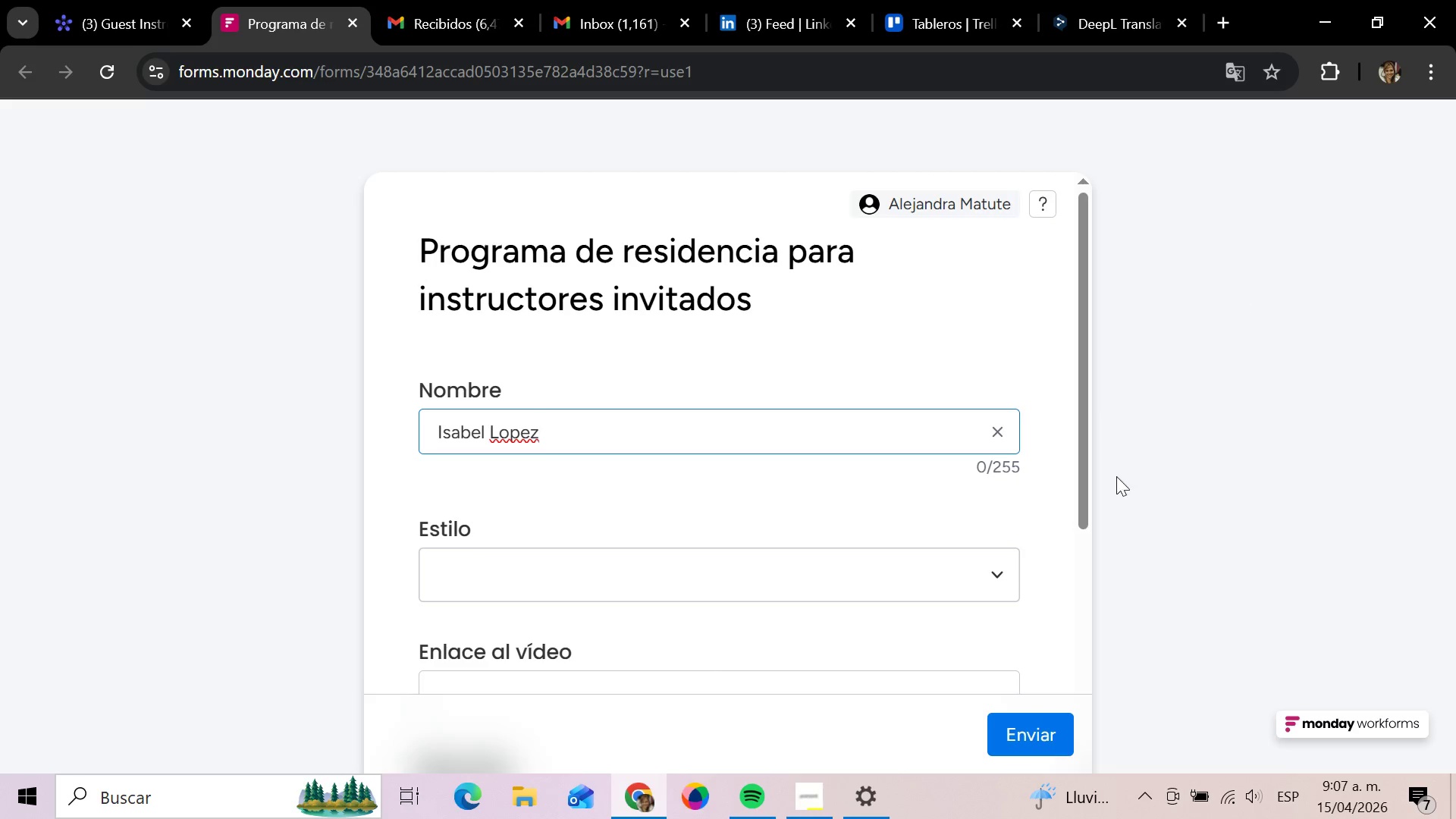 
left_click([930, 558])
 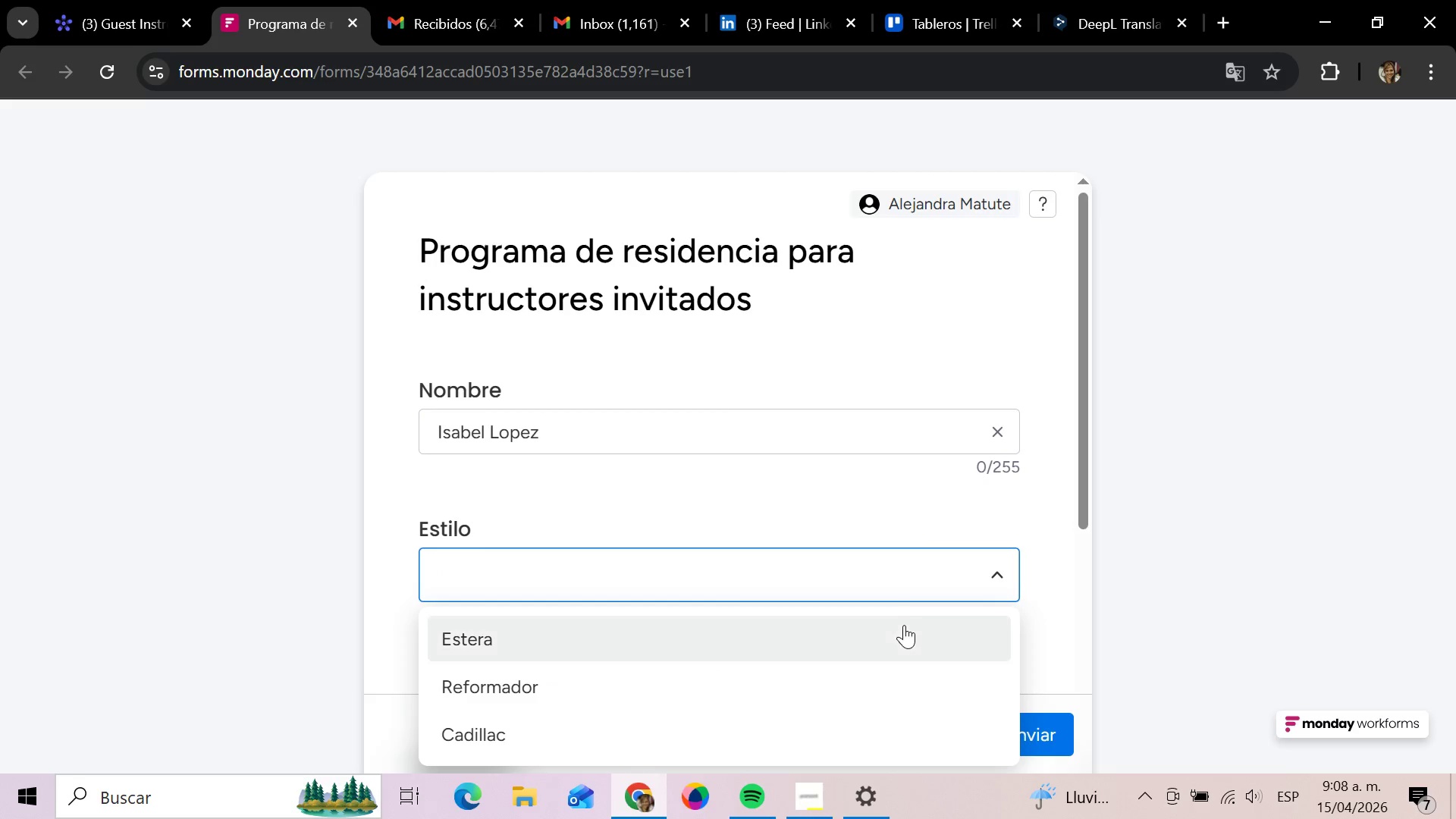 
left_click([904, 628])
 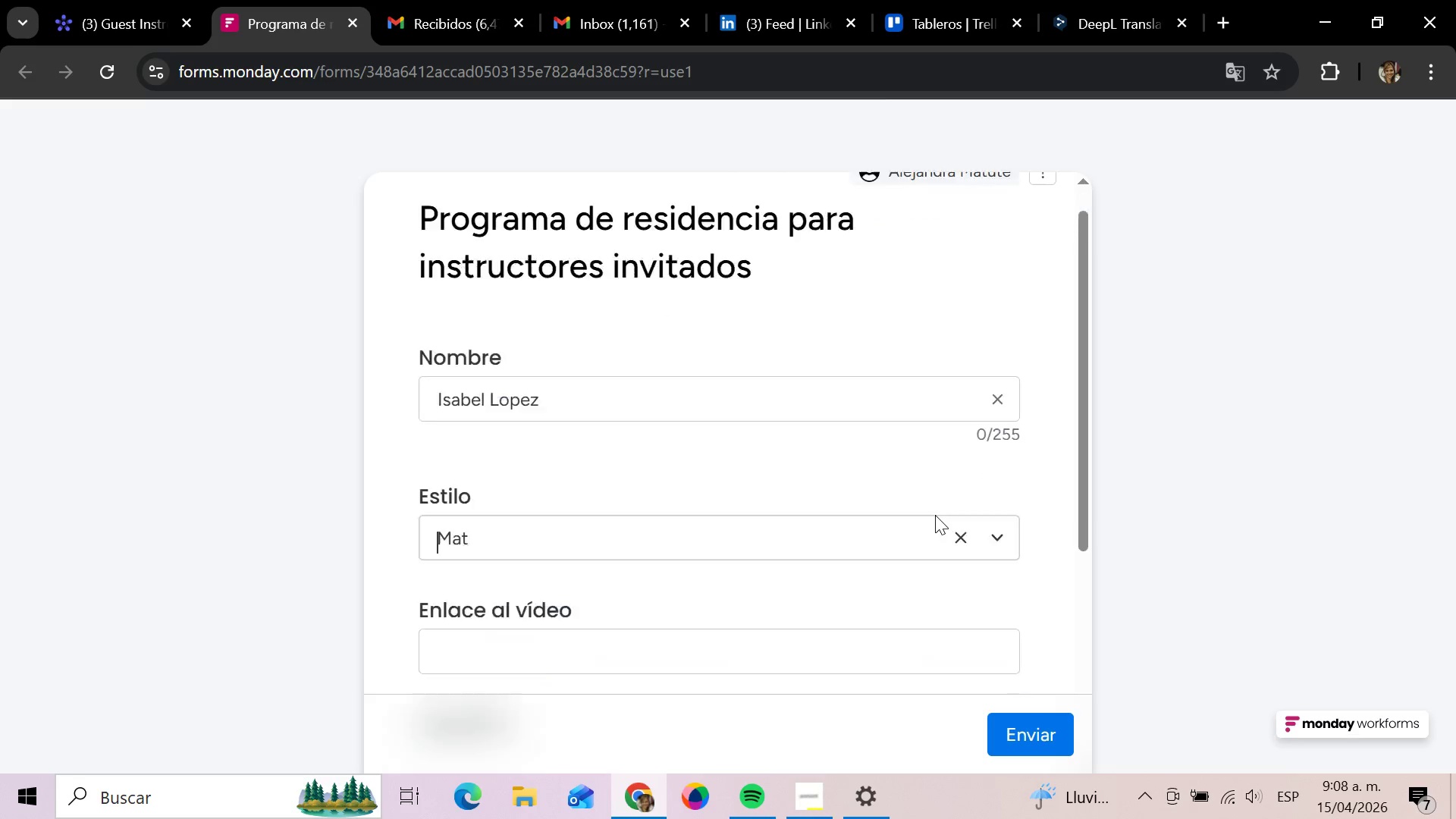 
scroll: coordinate [930, 498], scroll_direction: down, amount: 4.0
 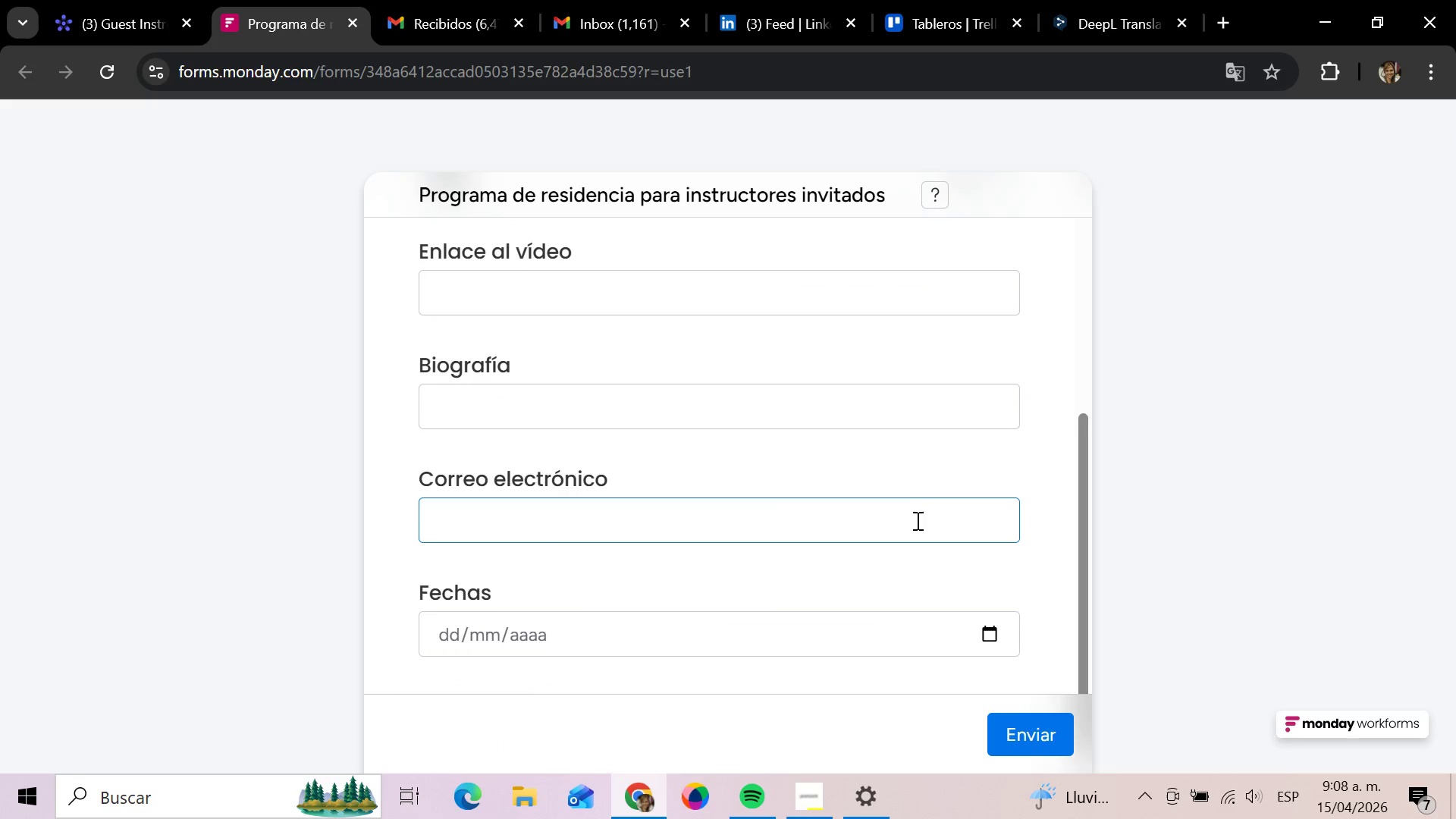 
left_click([916, 521])
 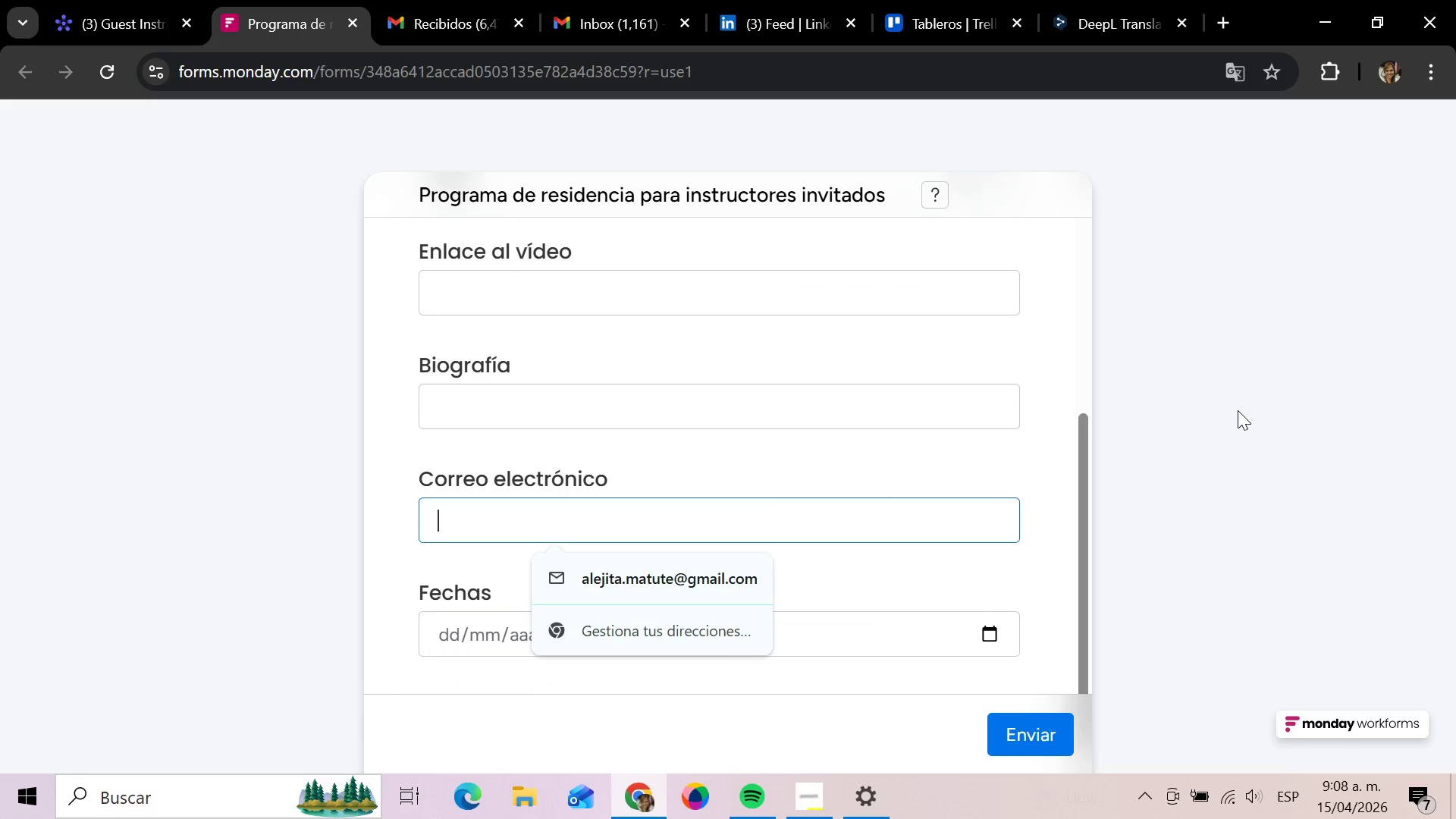 
type(isabel)
 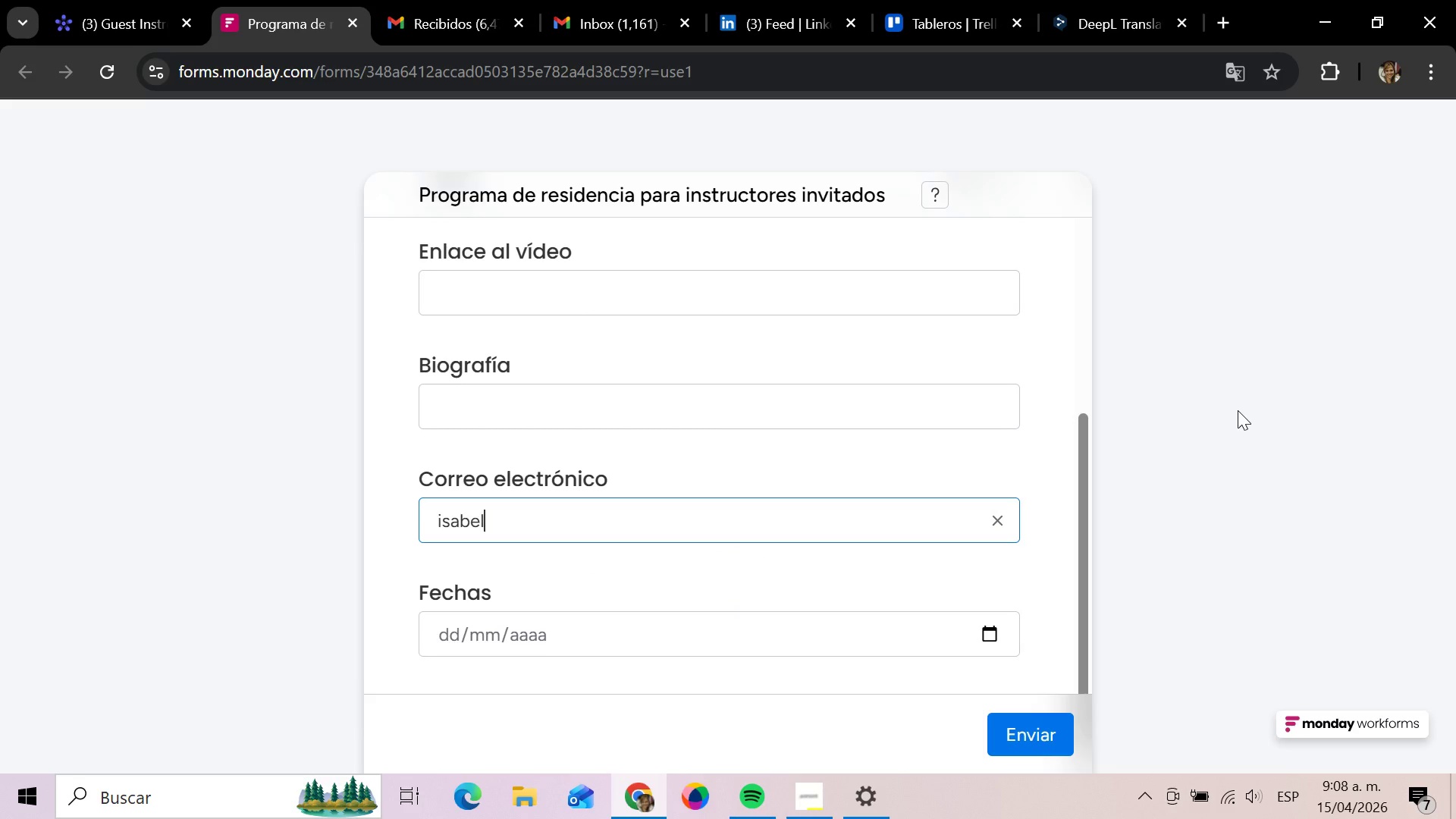 
key(Alt+Control+2)
 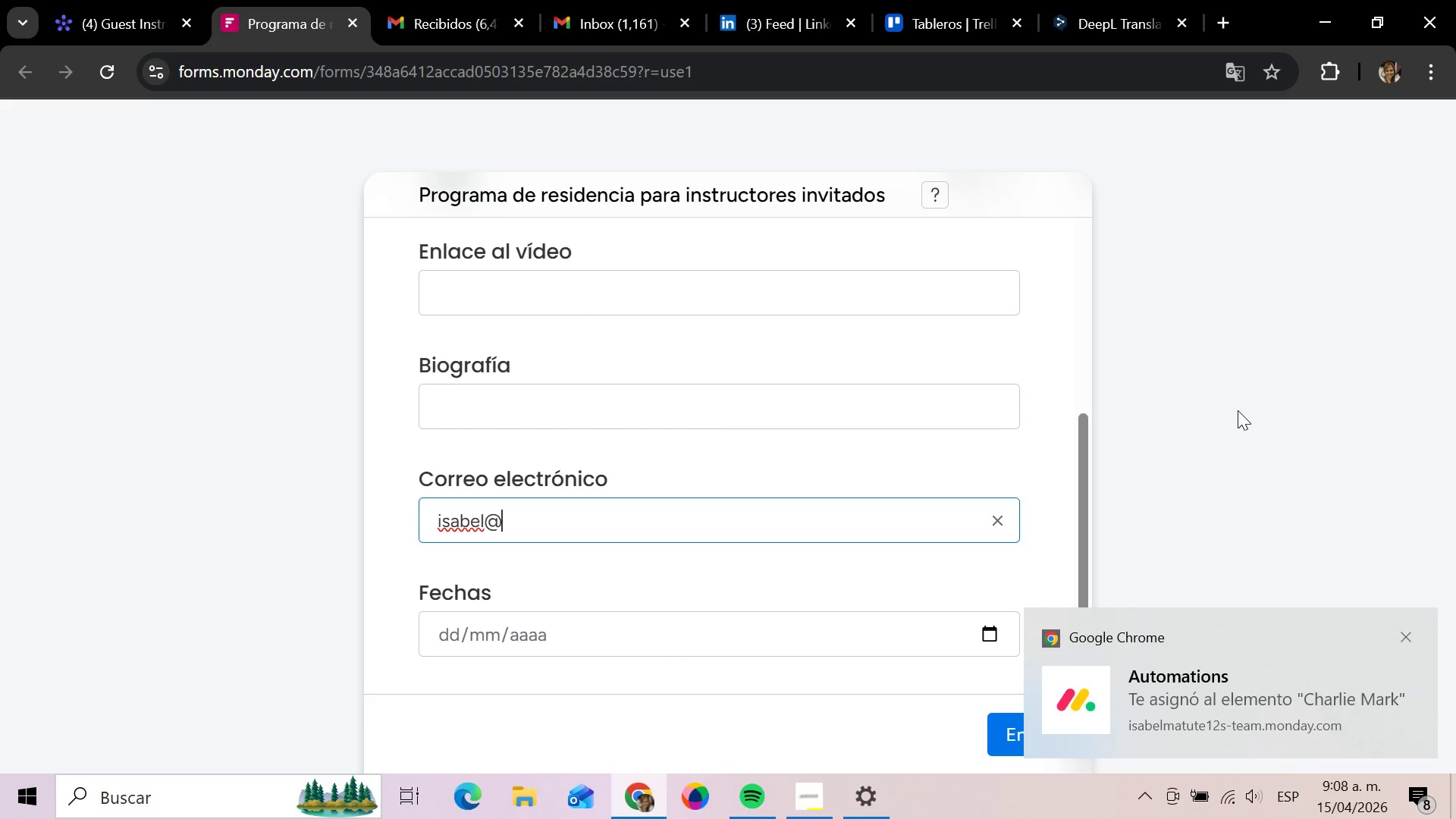 
type(gmail.com)
 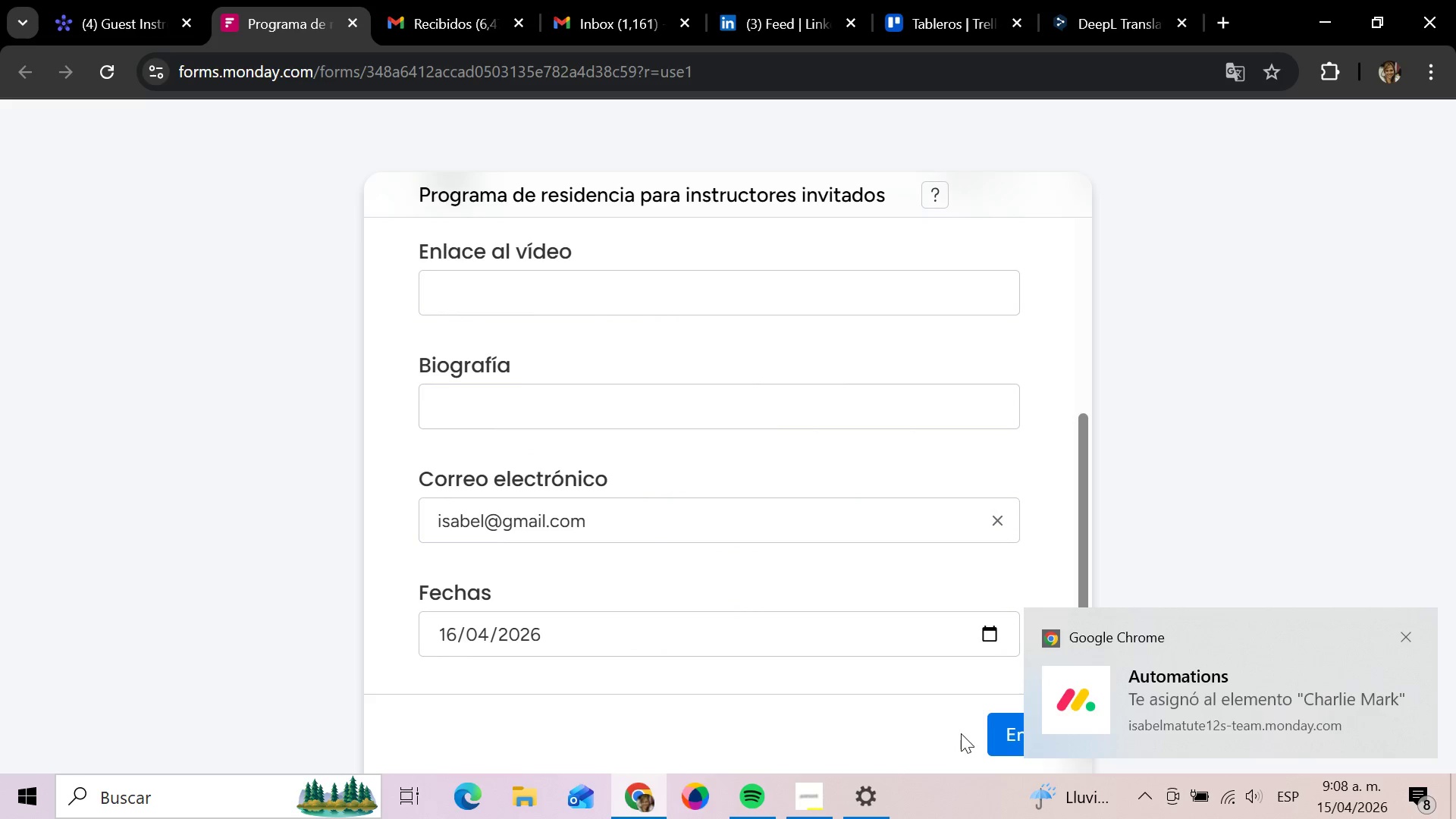 
wait(10.58)
 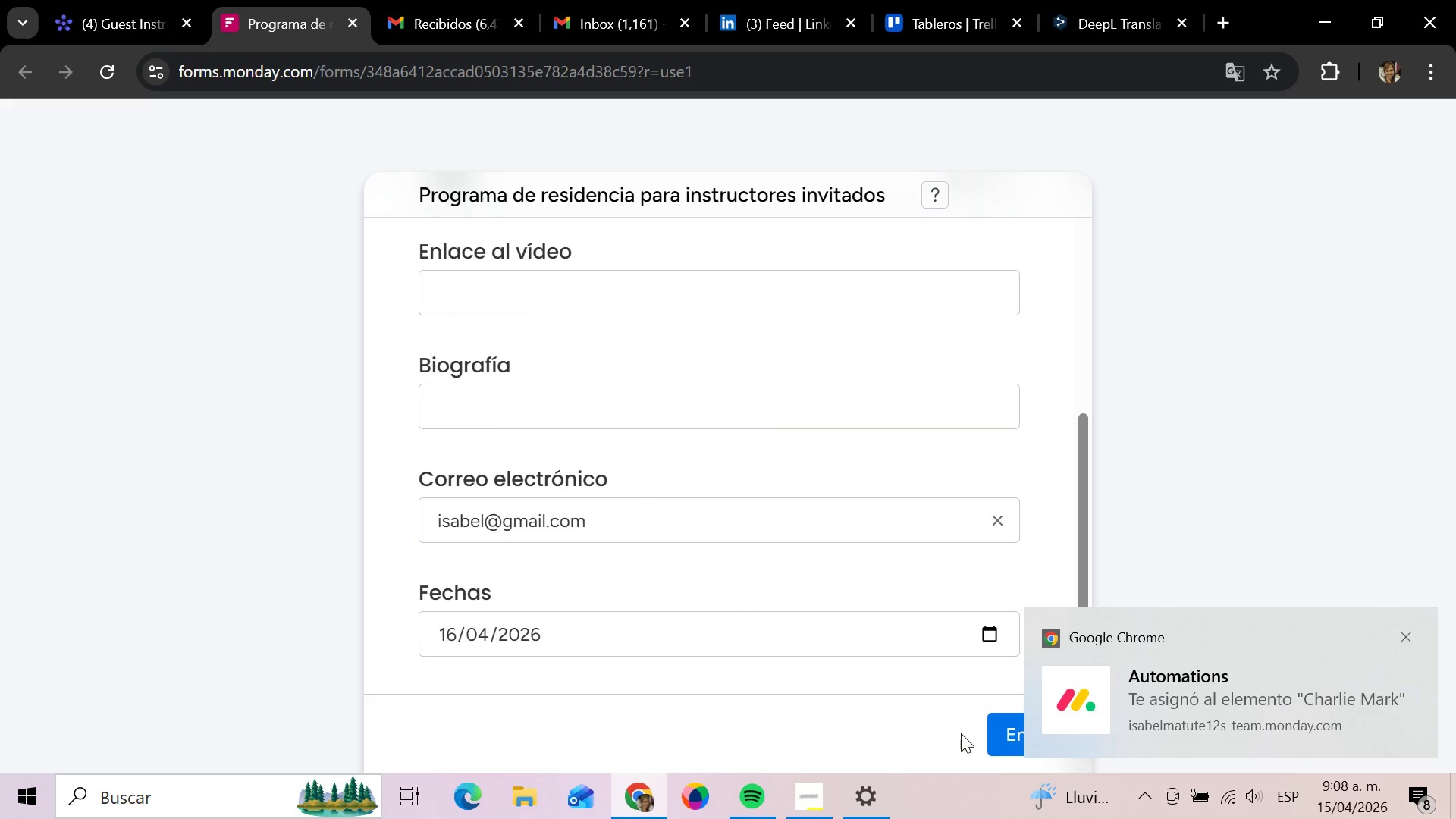 
left_click([130, 0])
 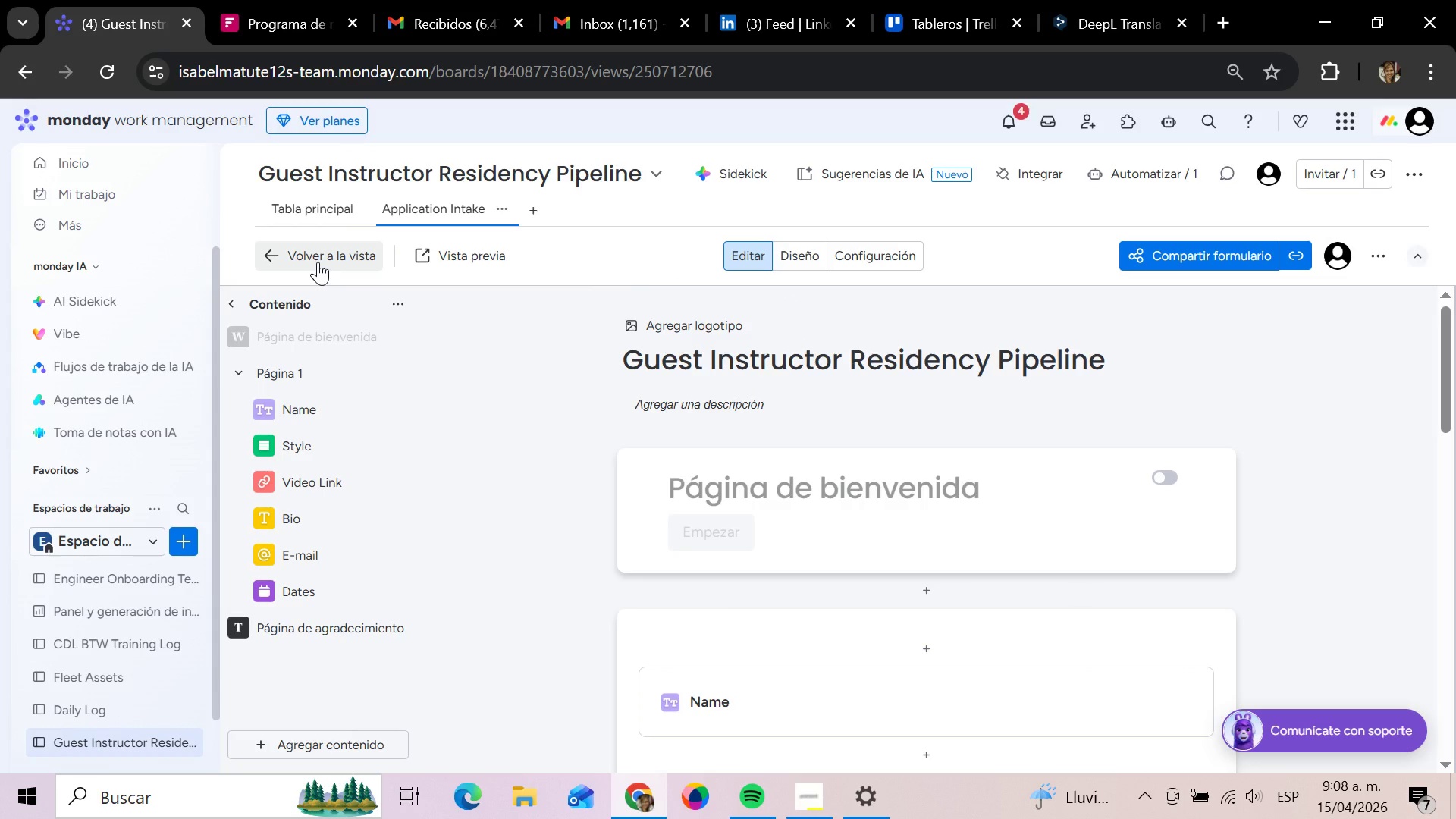 
left_click([318, 262])
 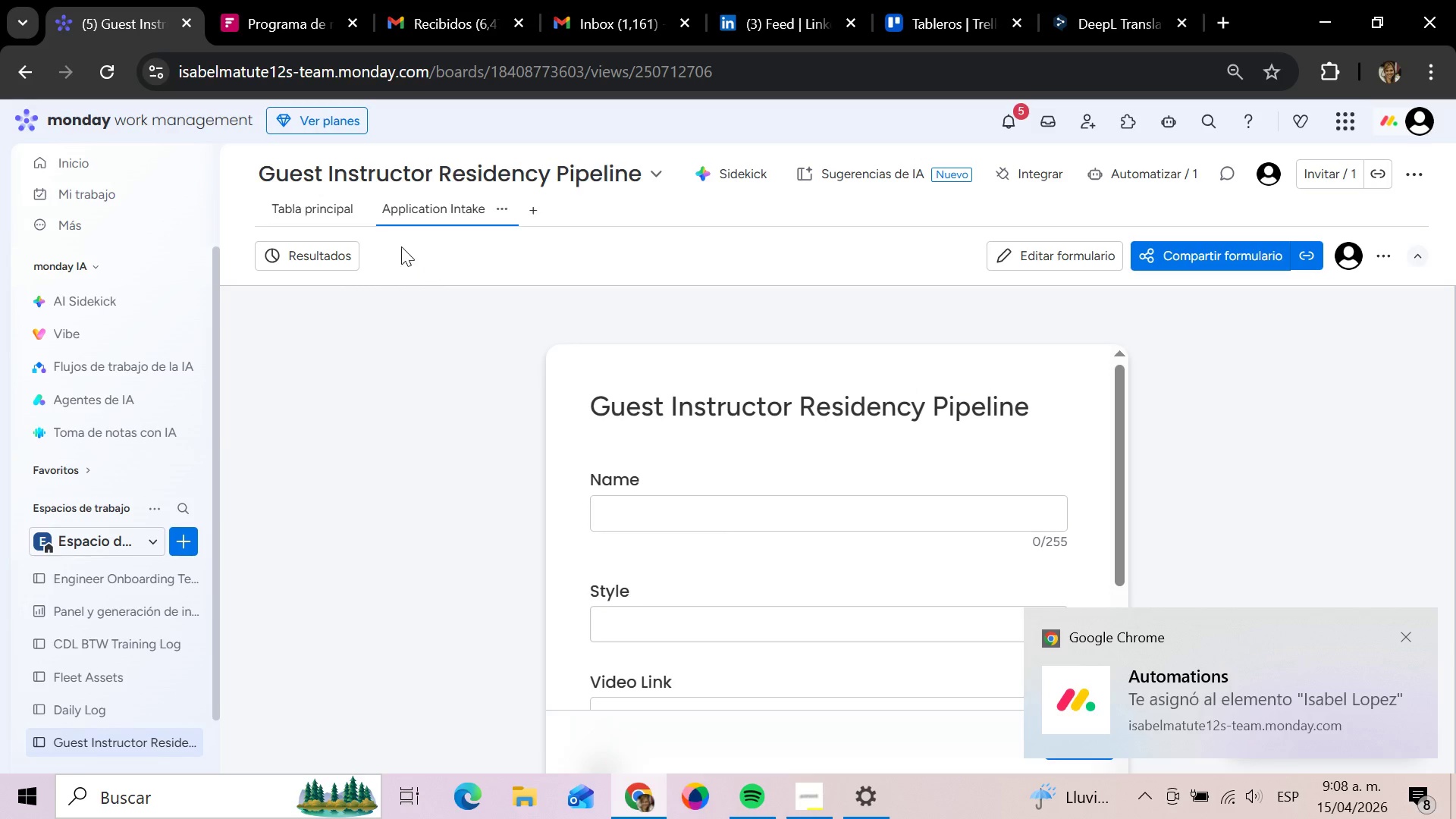 
mouse_move([321, 219])
 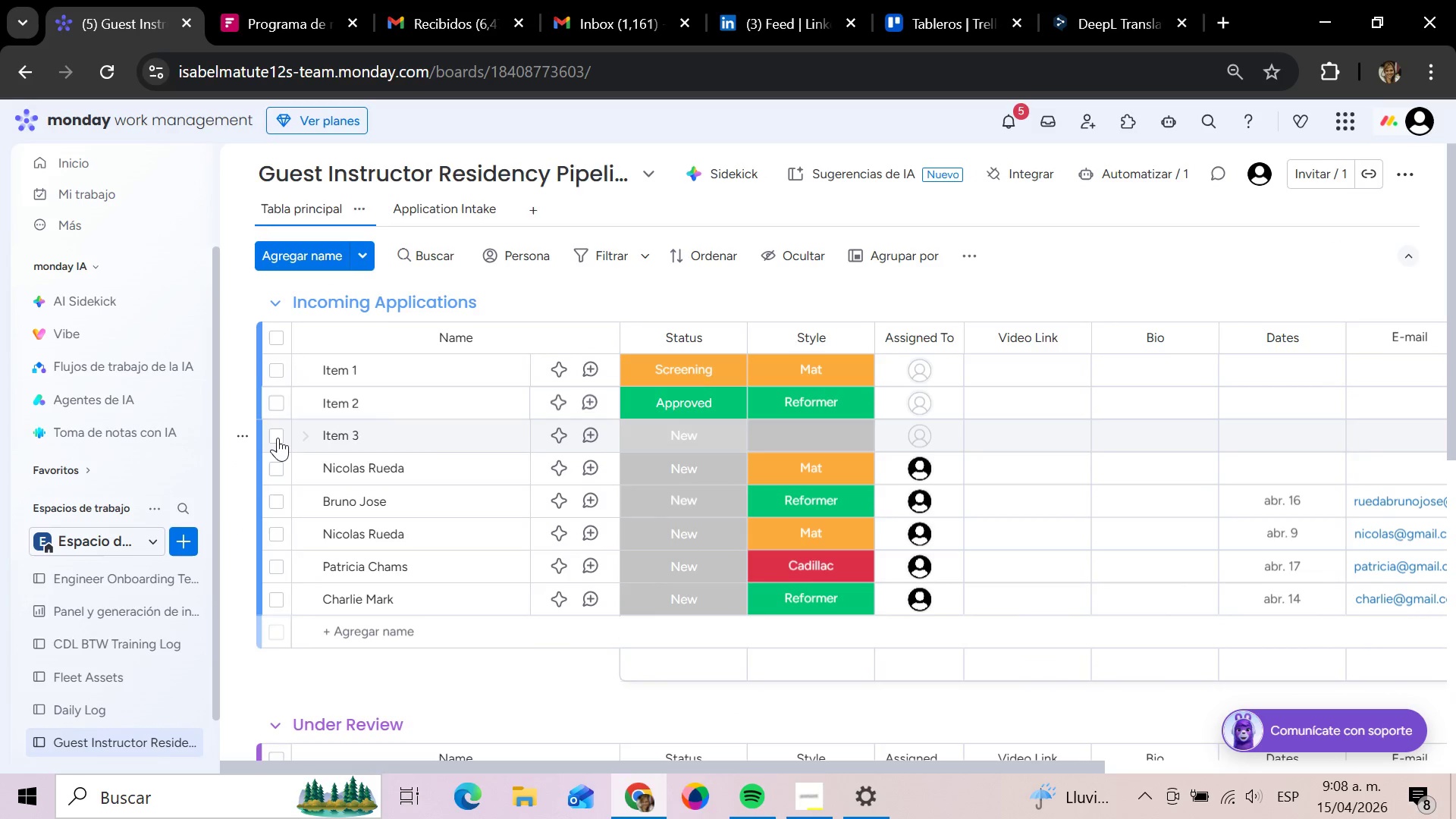 
left_click([246, 435])
 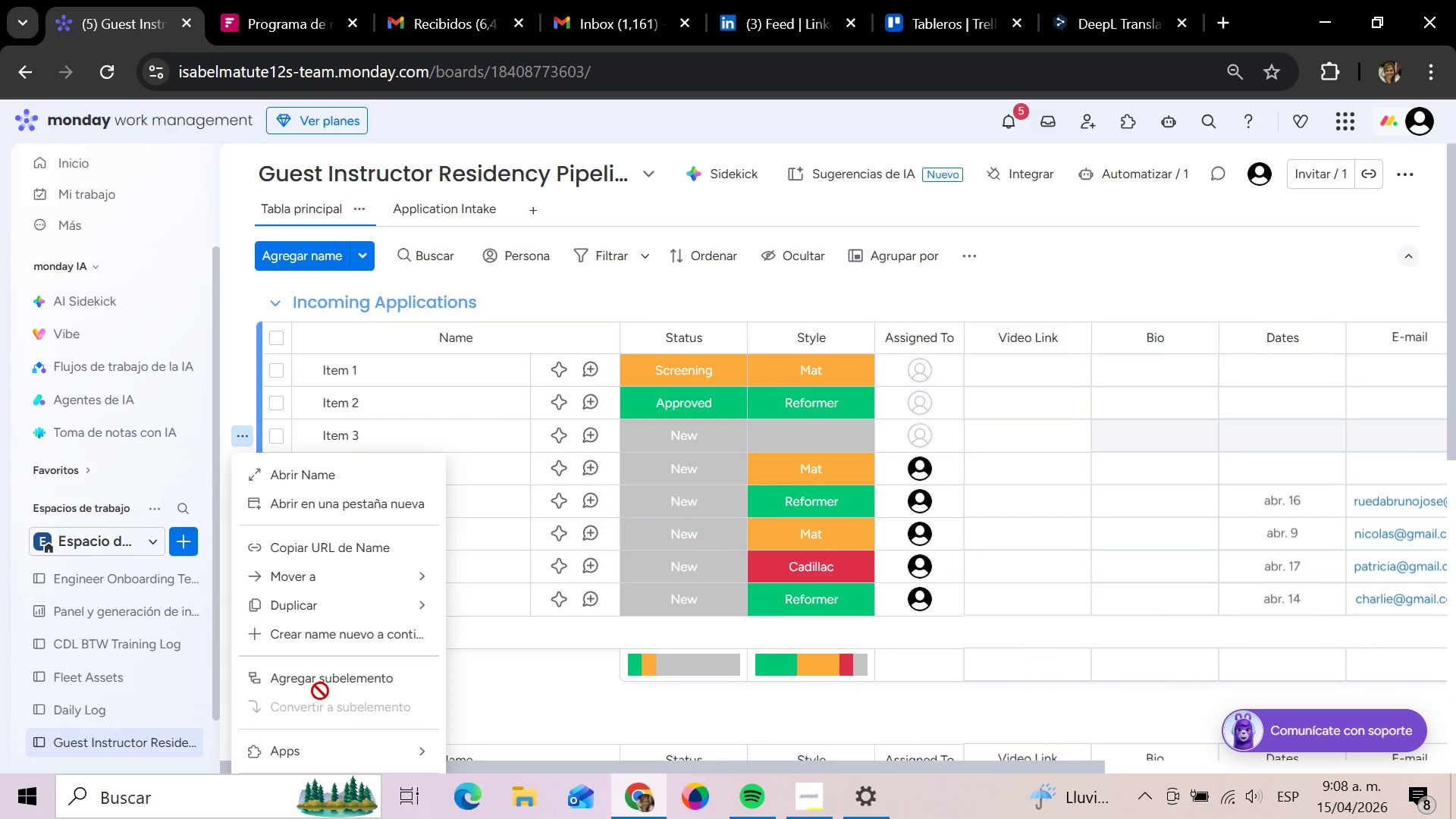 
scroll: coordinate [747, 574], scroll_direction: down, amount: 7.0
 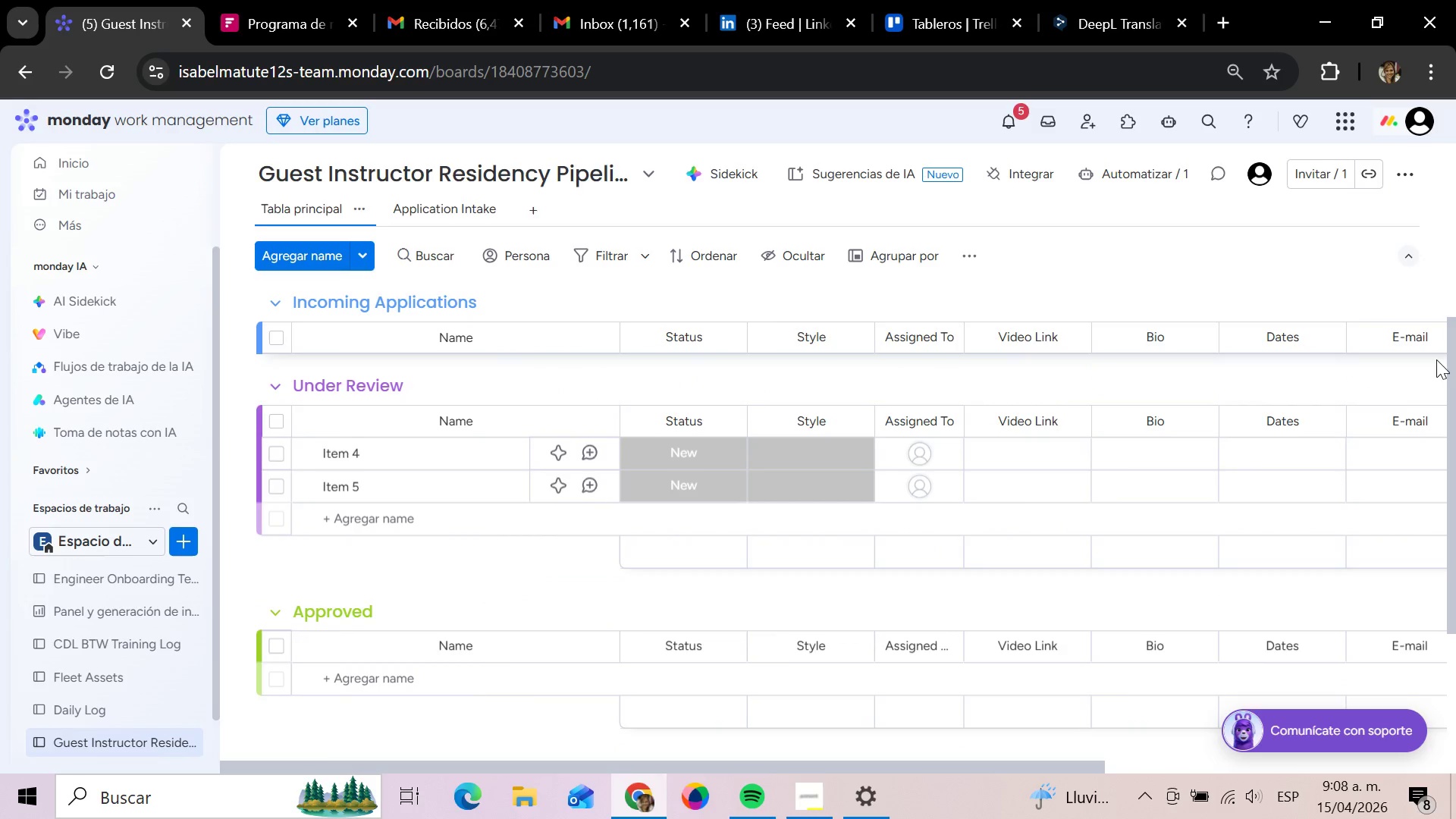 
scroll: coordinate [254, 632], scroll_direction: up, amount: 7.0
 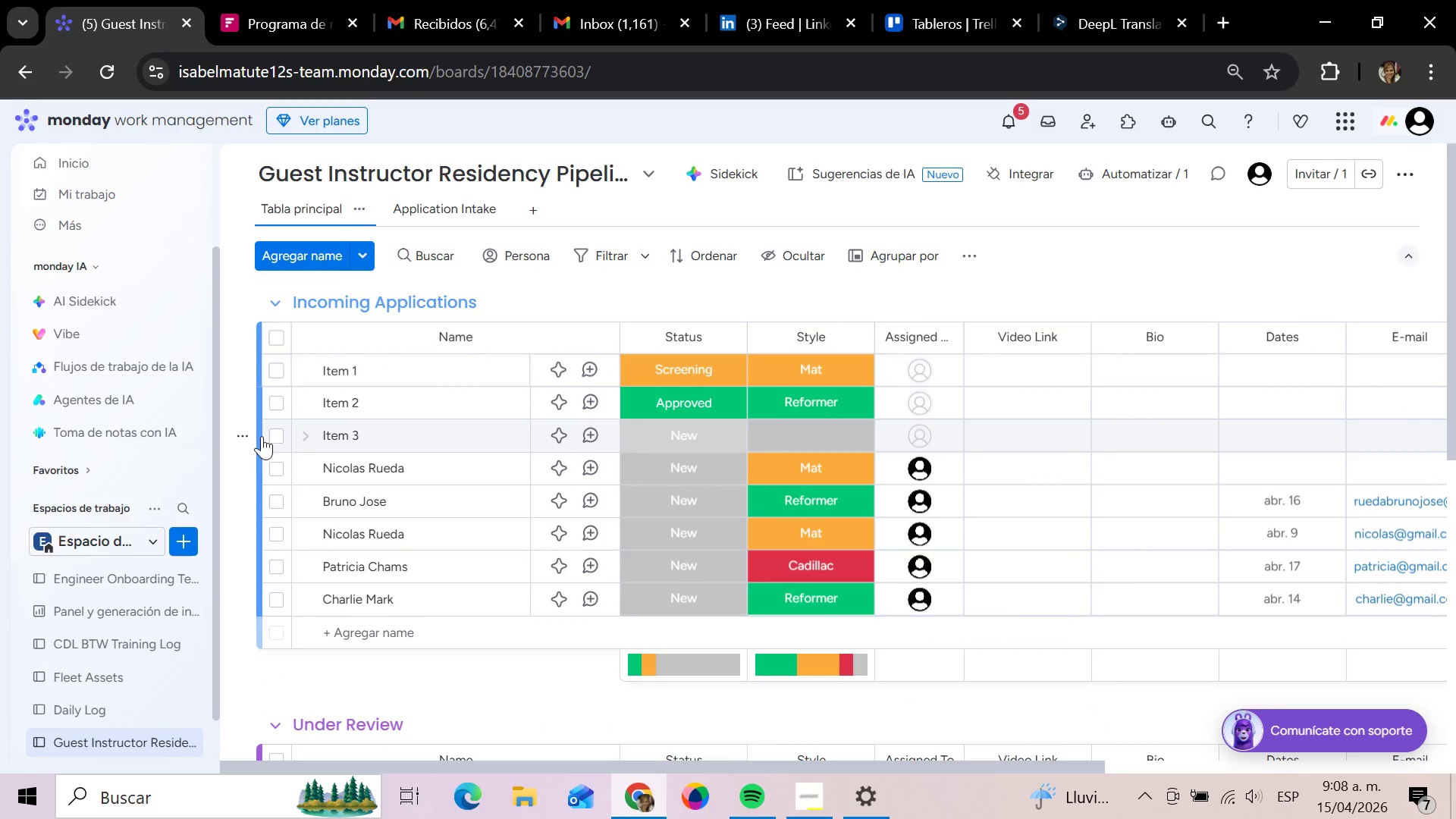 
left_click([247, 435])
 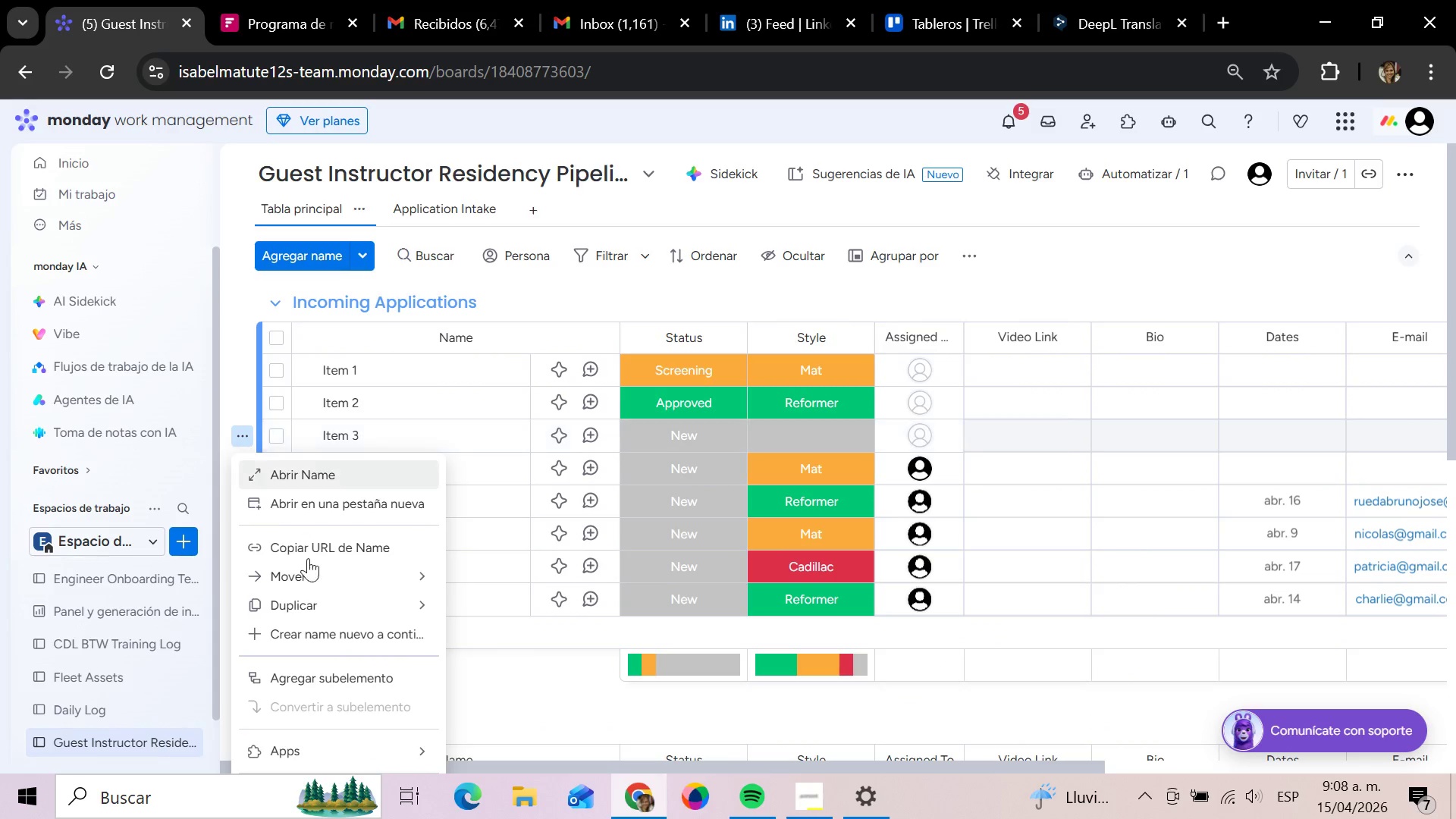 
scroll: coordinate [324, 618], scroll_direction: down, amount: 1.0
 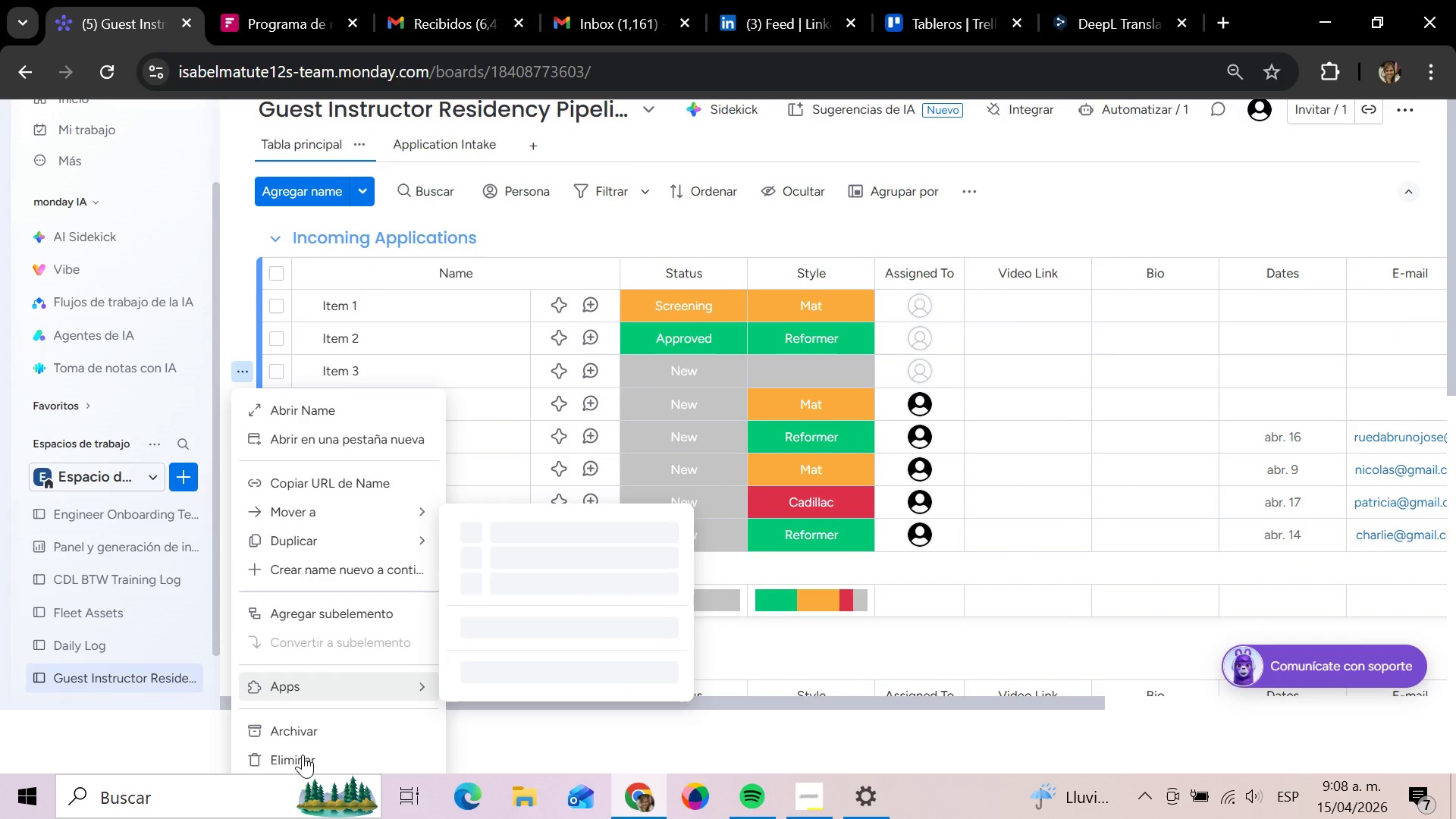 
left_click([303, 755])
 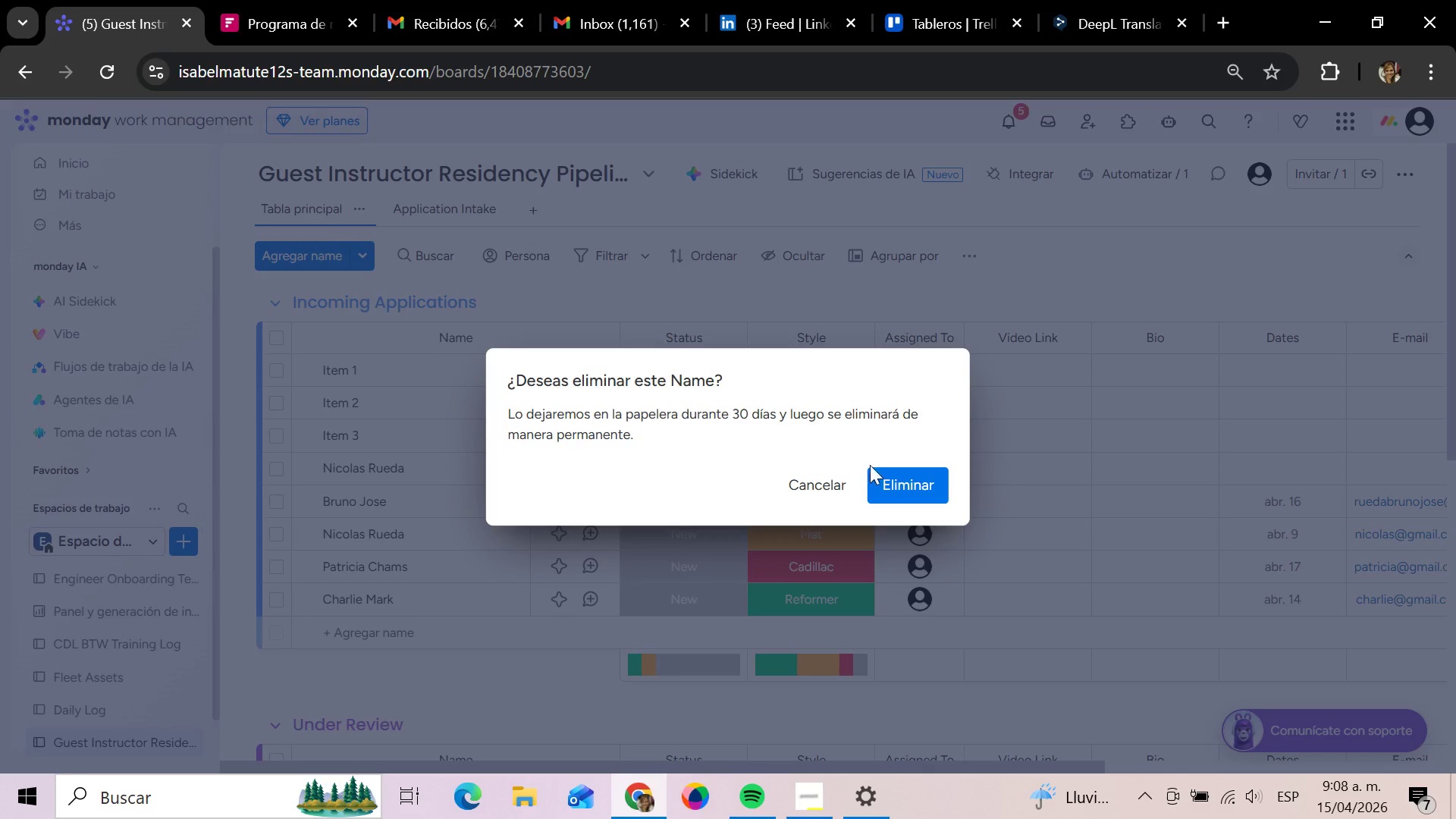 
left_click([908, 476])
 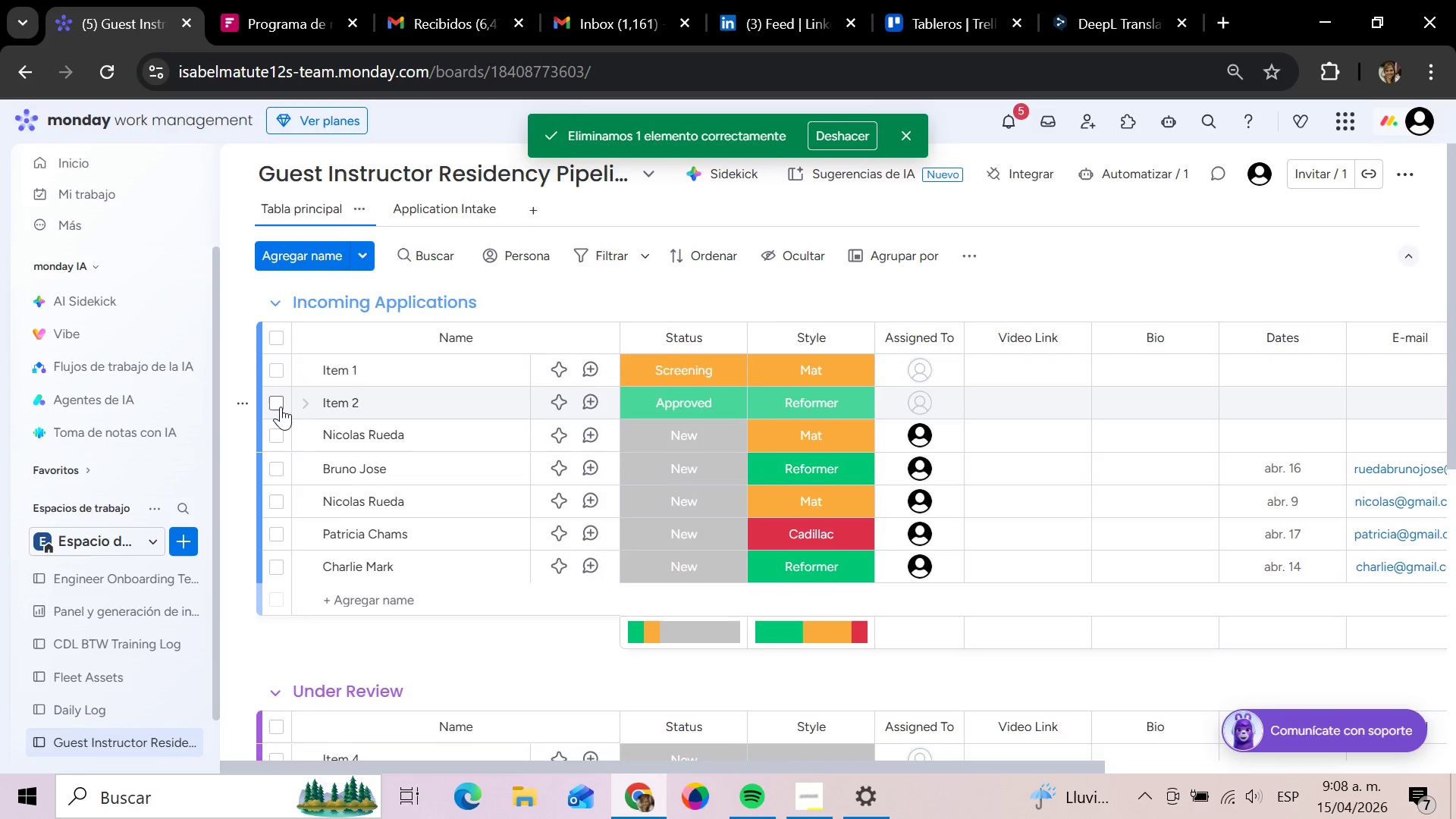 
left_click([245, 402])
 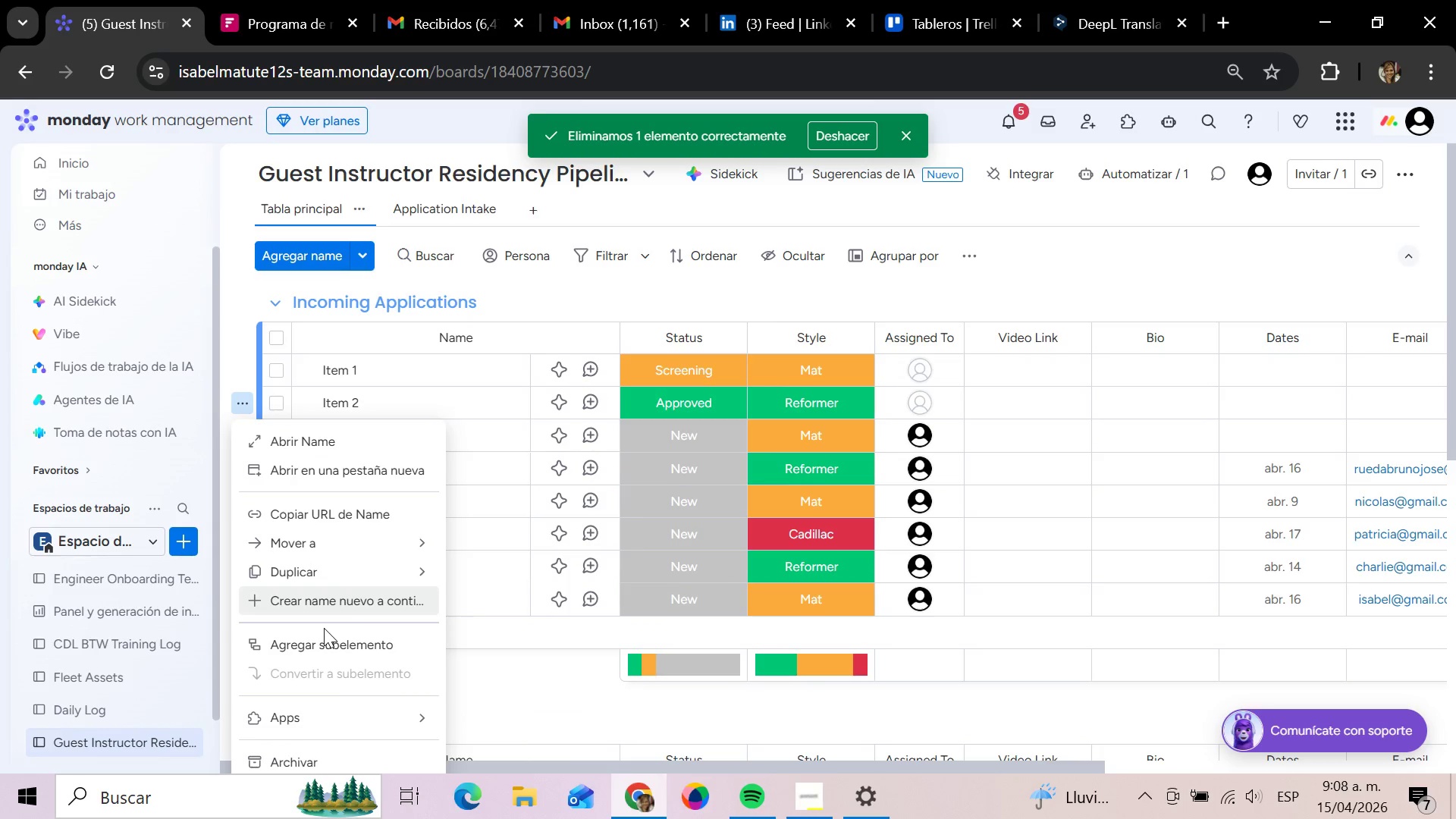 
scroll: coordinate [346, 755], scroll_direction: down, amount: 4.0
 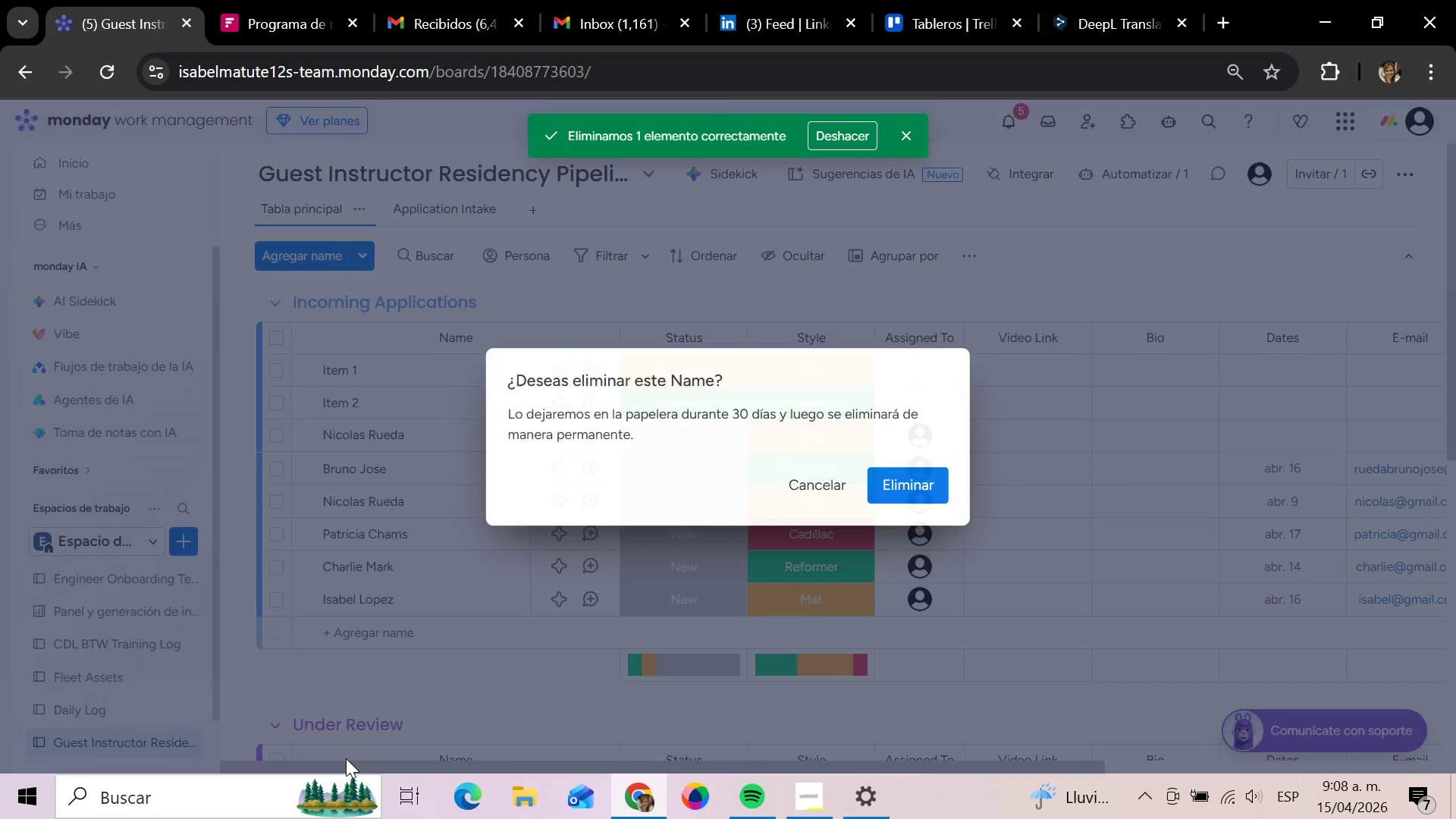 
wait(7.33)
 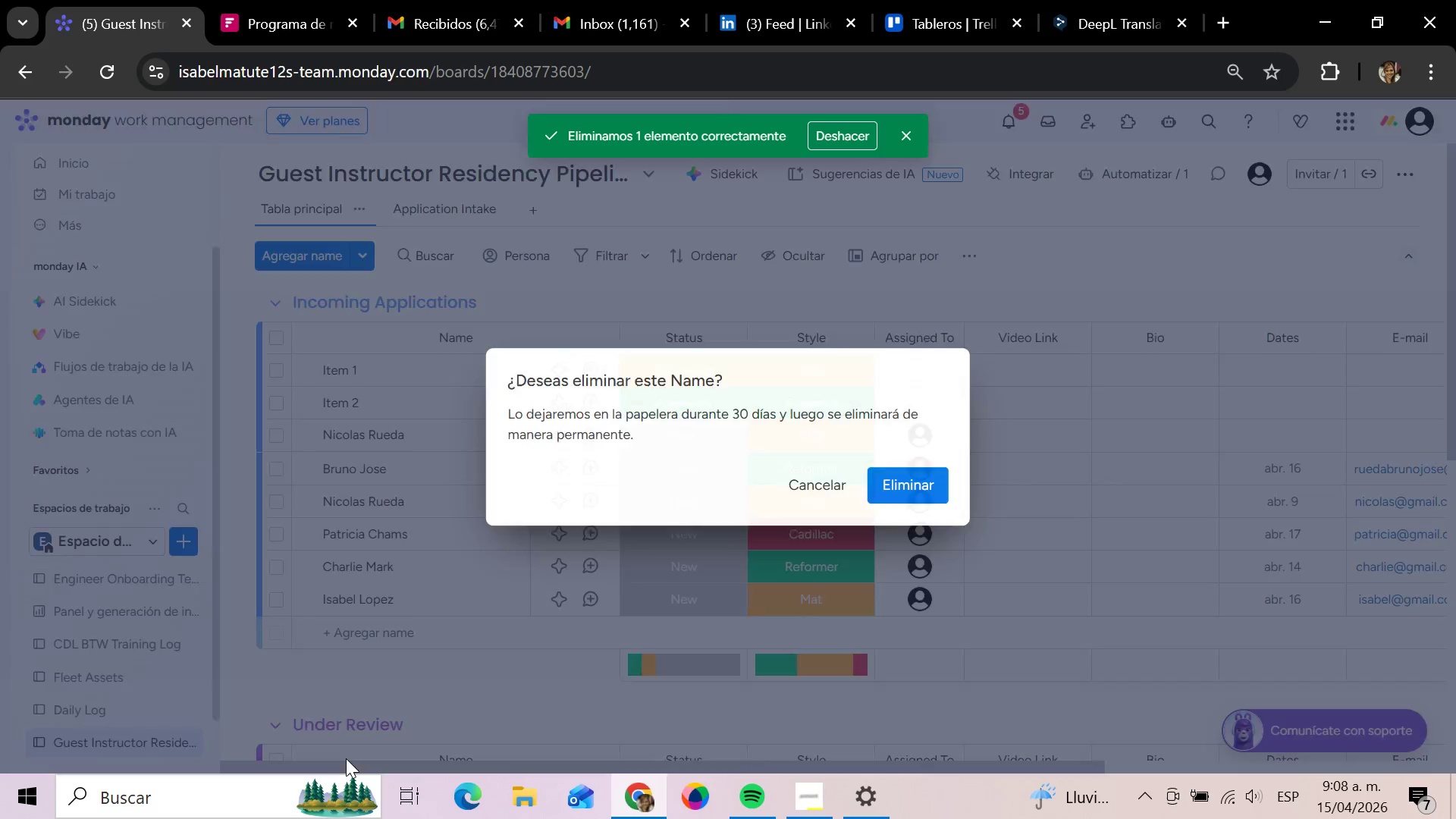 
left_click([243, 368])
 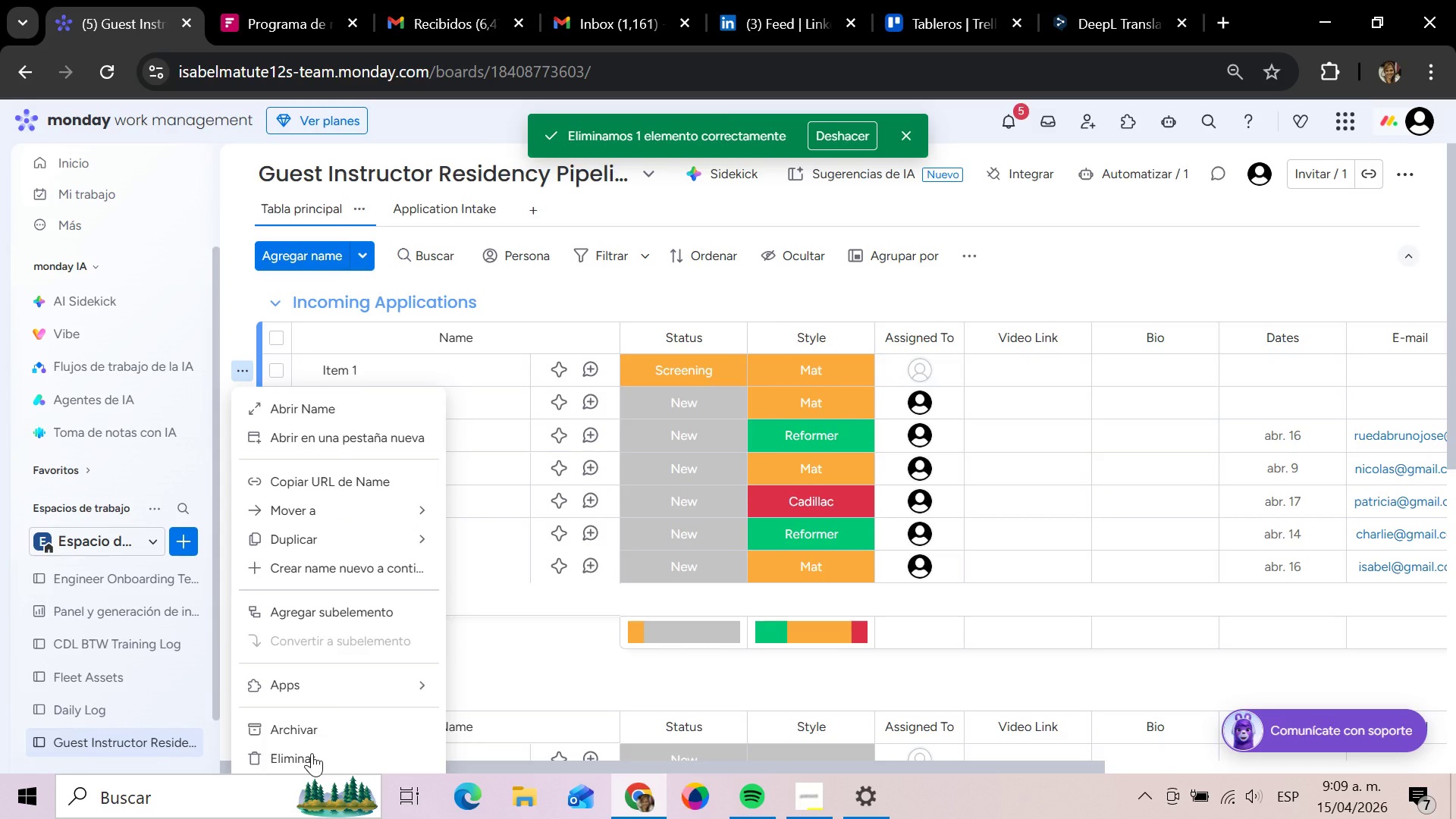 
wait(5.09)
 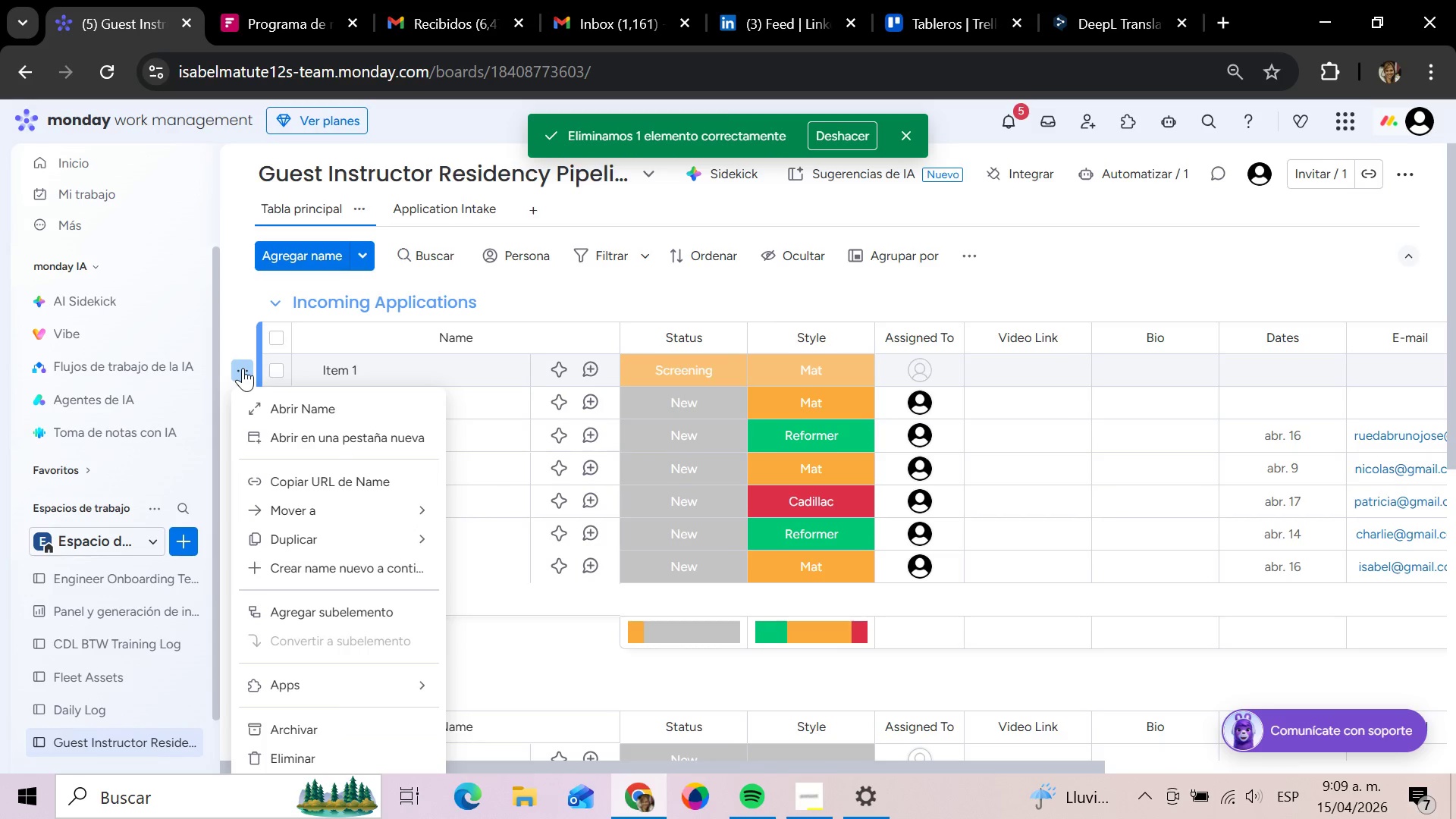 
left_click([312, 753])
 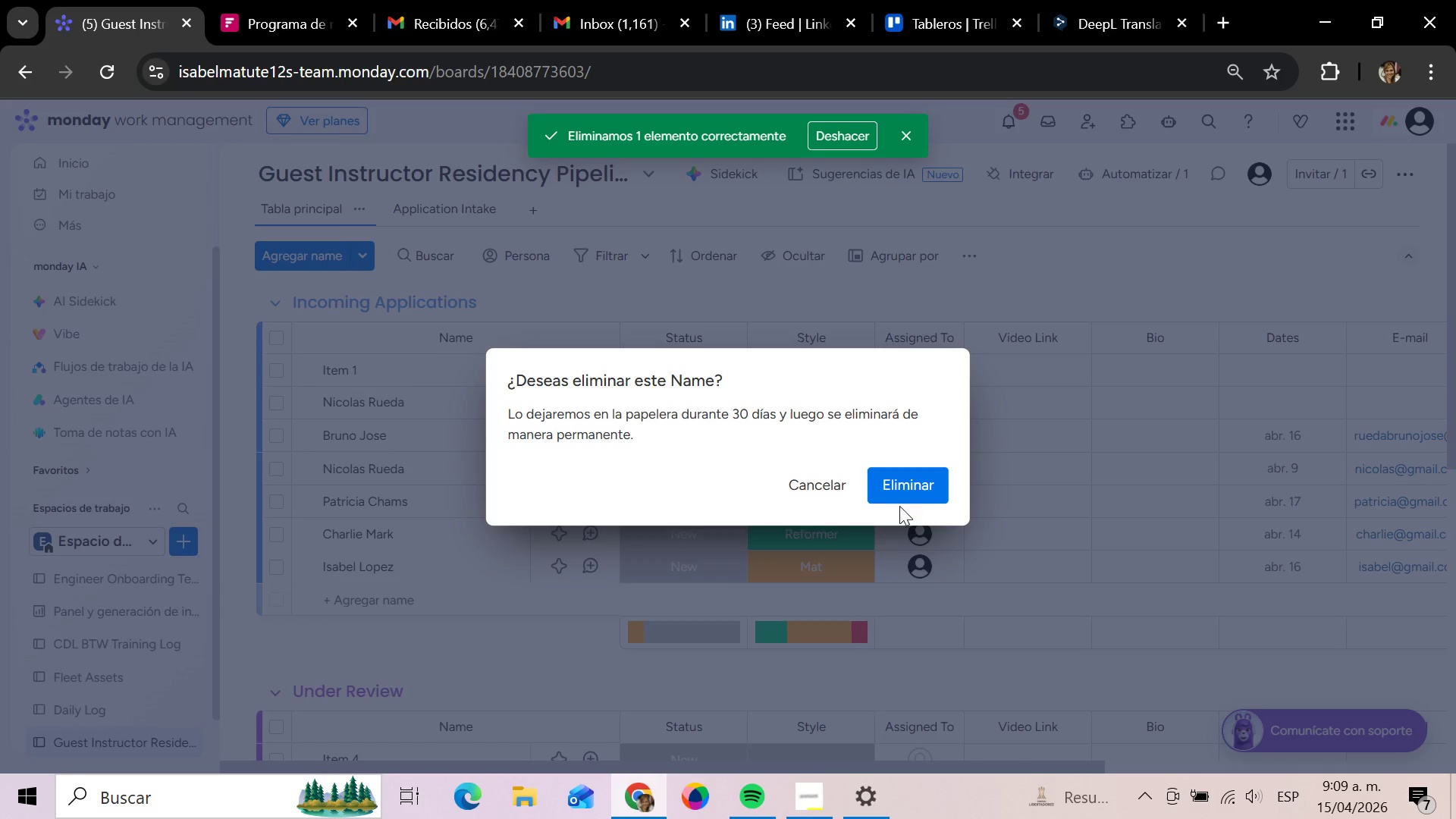 
mouse_move([1133, 385])
 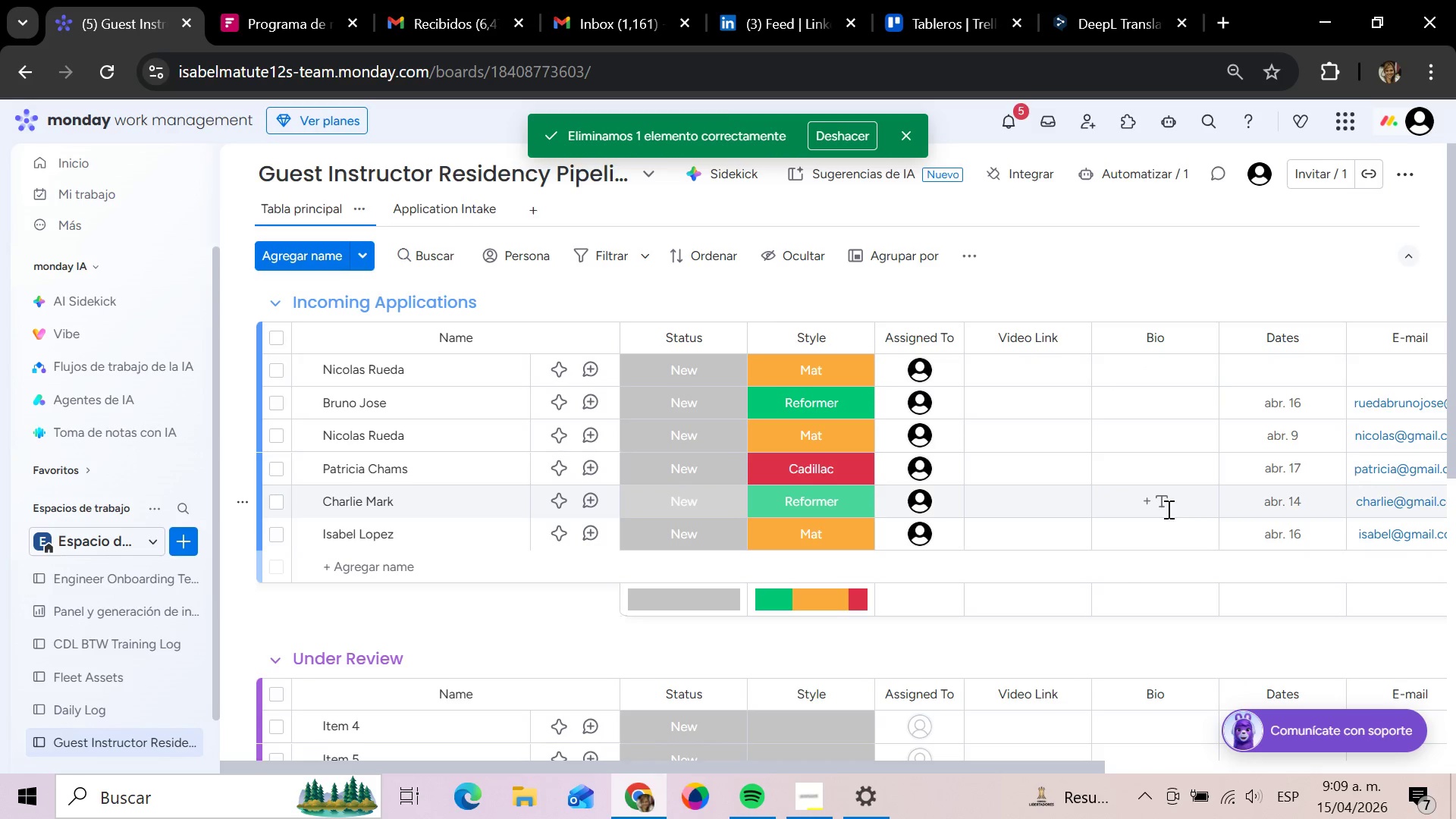 
wait(6.12)
 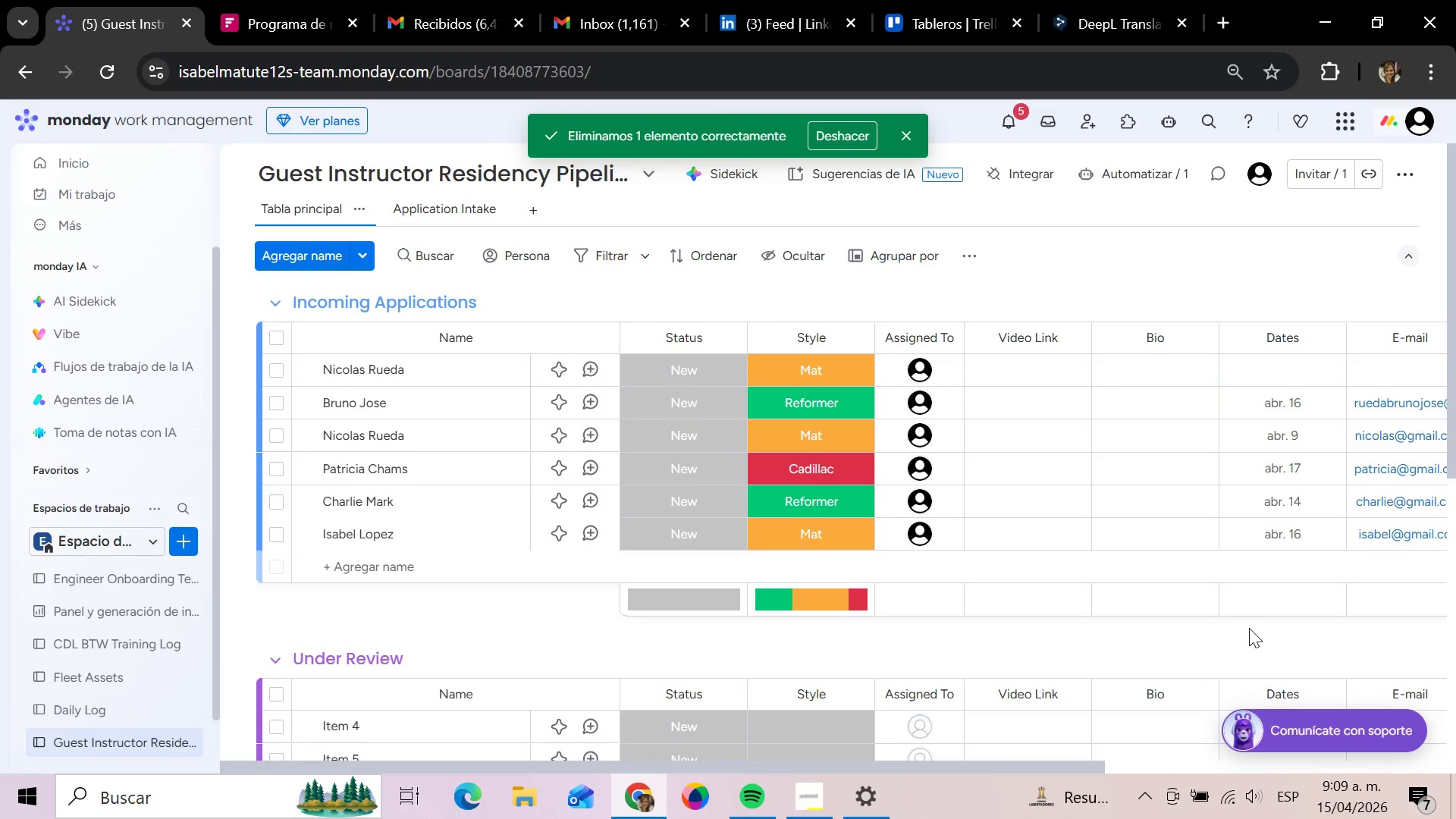 
scroll: coordinate [1167, 509], scroll_direction: up, amount: 1.0
 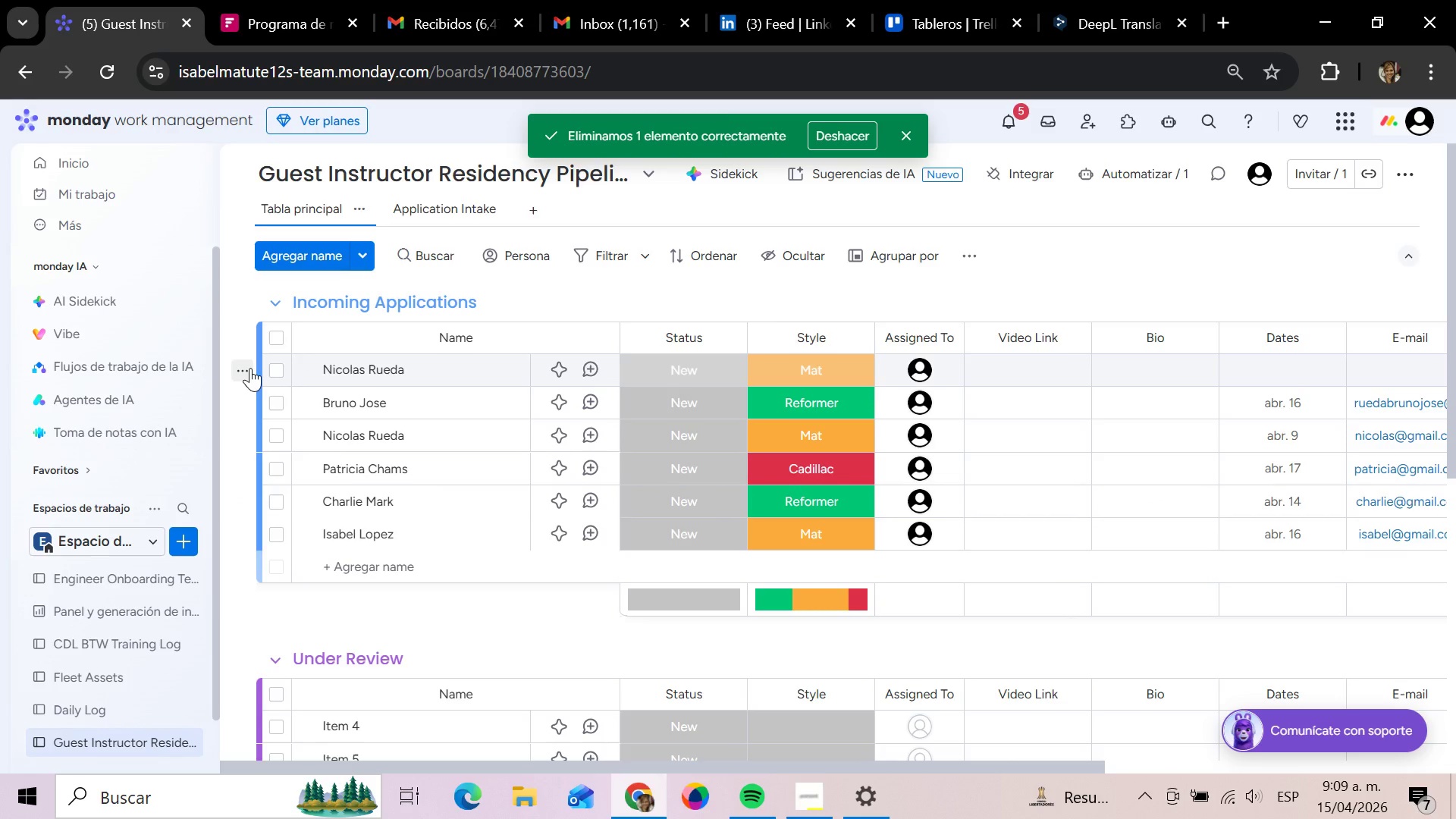 
left_click([250, 368])
 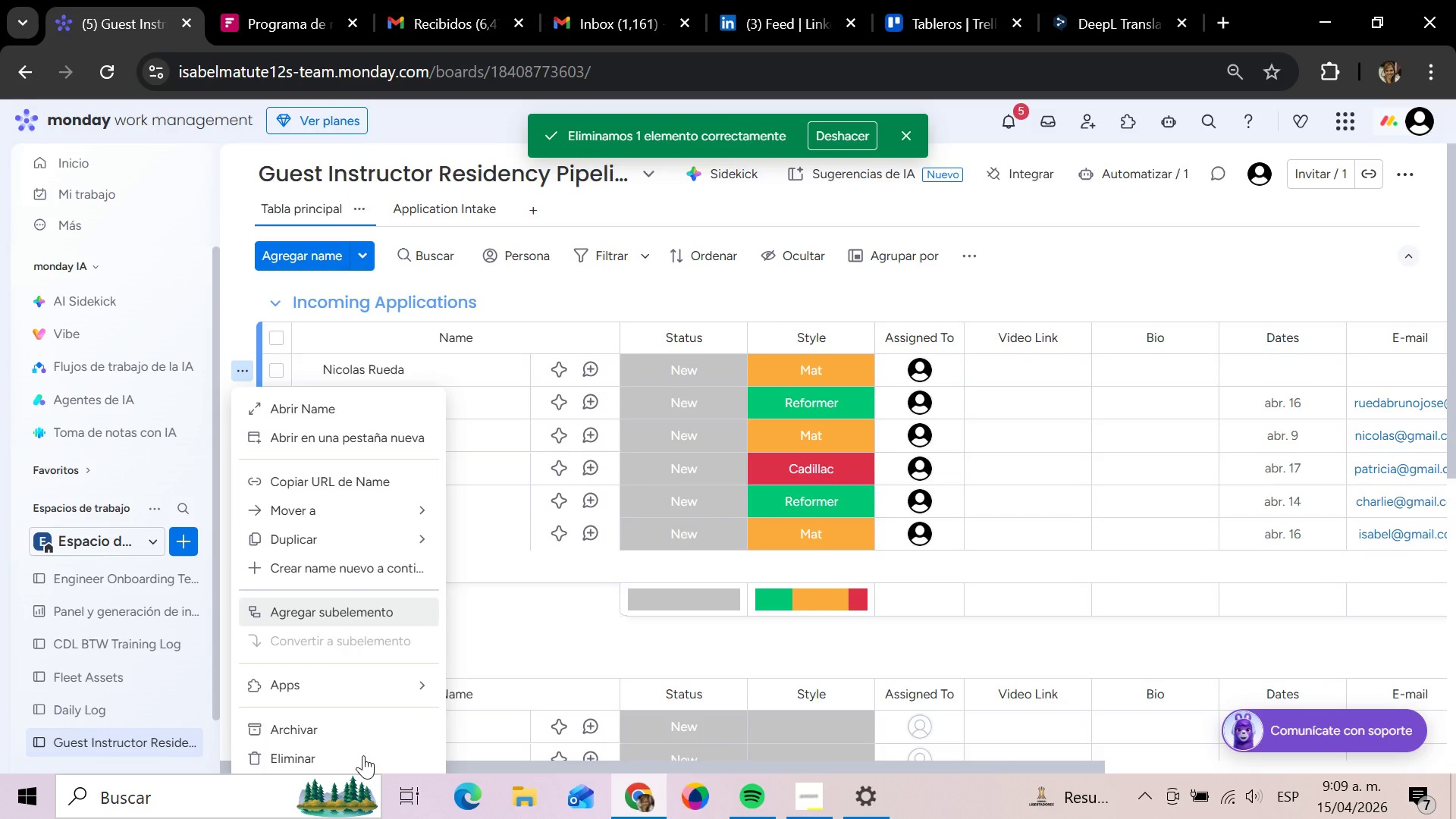 
mouse_move([836, 562])
 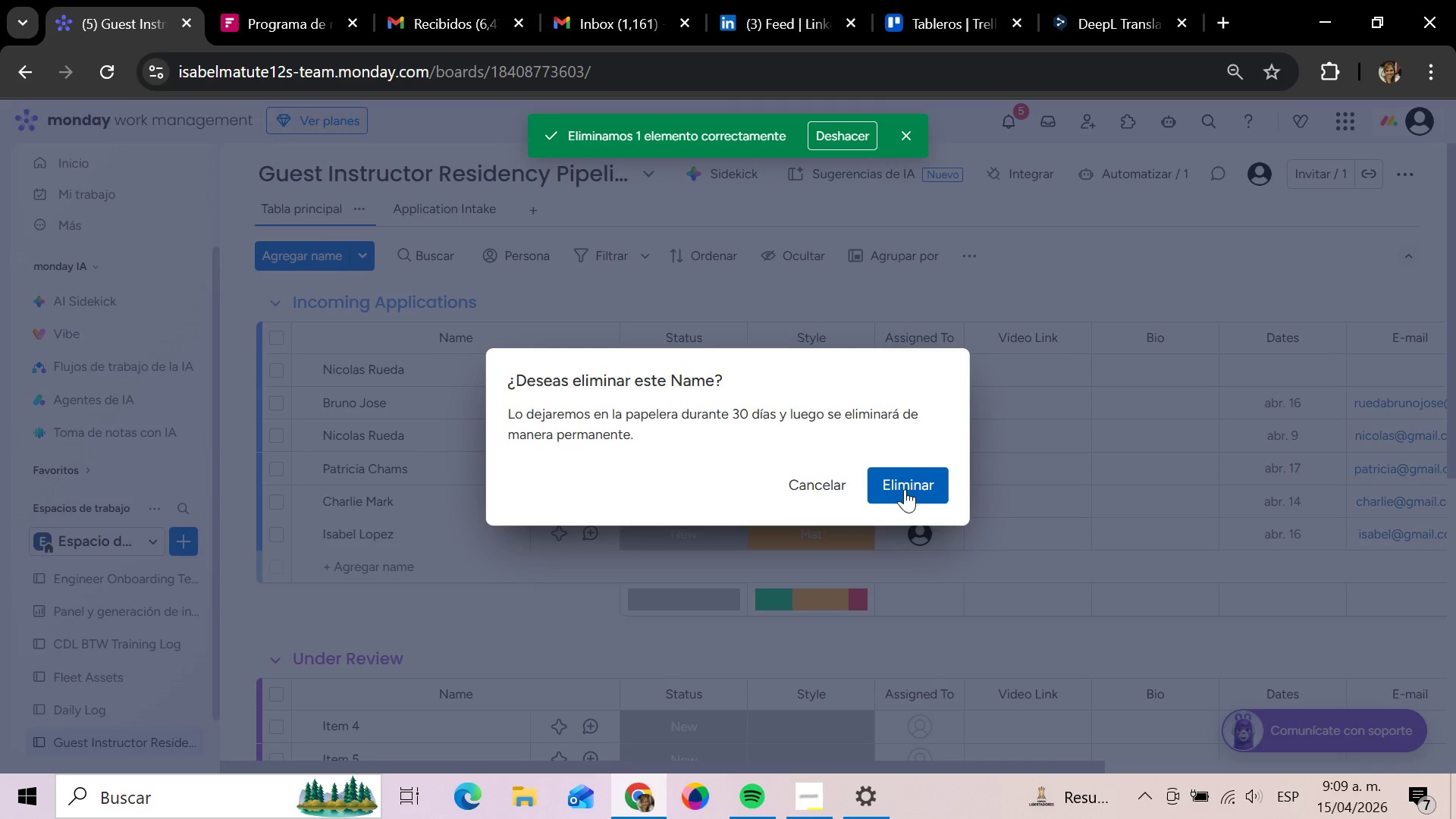 
left_click([905, 489])
 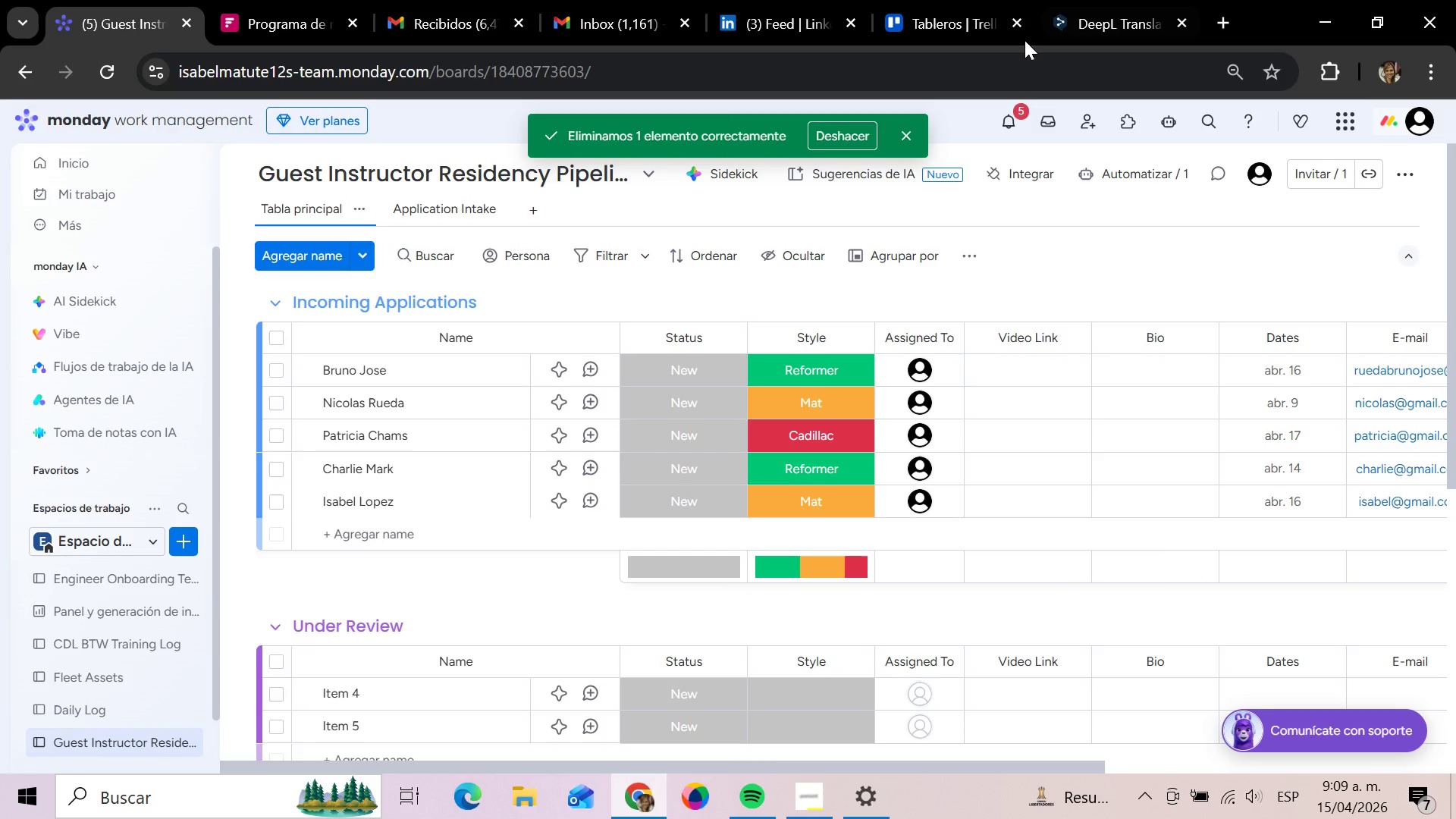 
wait(6.78)
 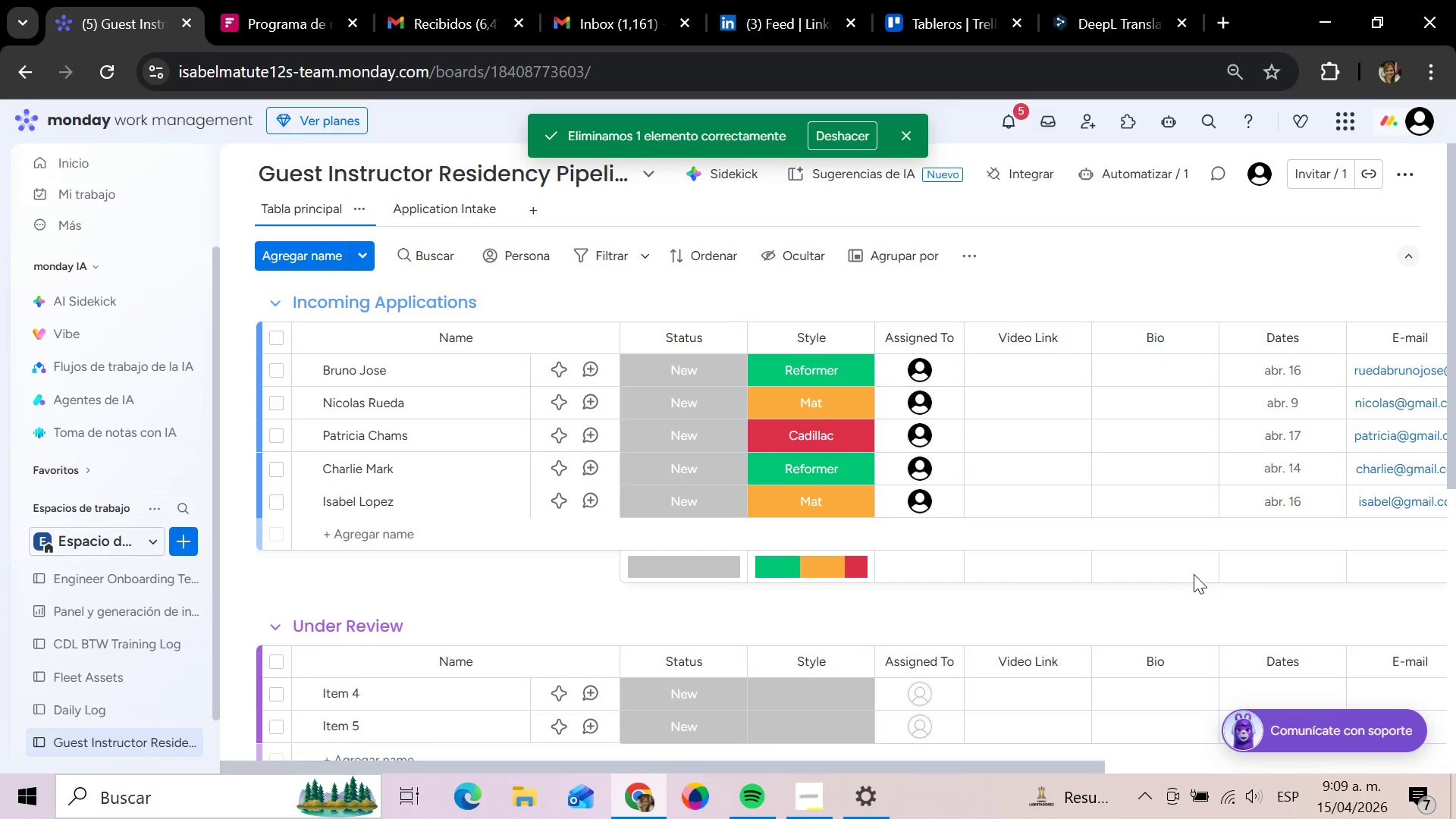 
scroll: coordinate [864, 494], scroll_direction: down, amount: 2.0
 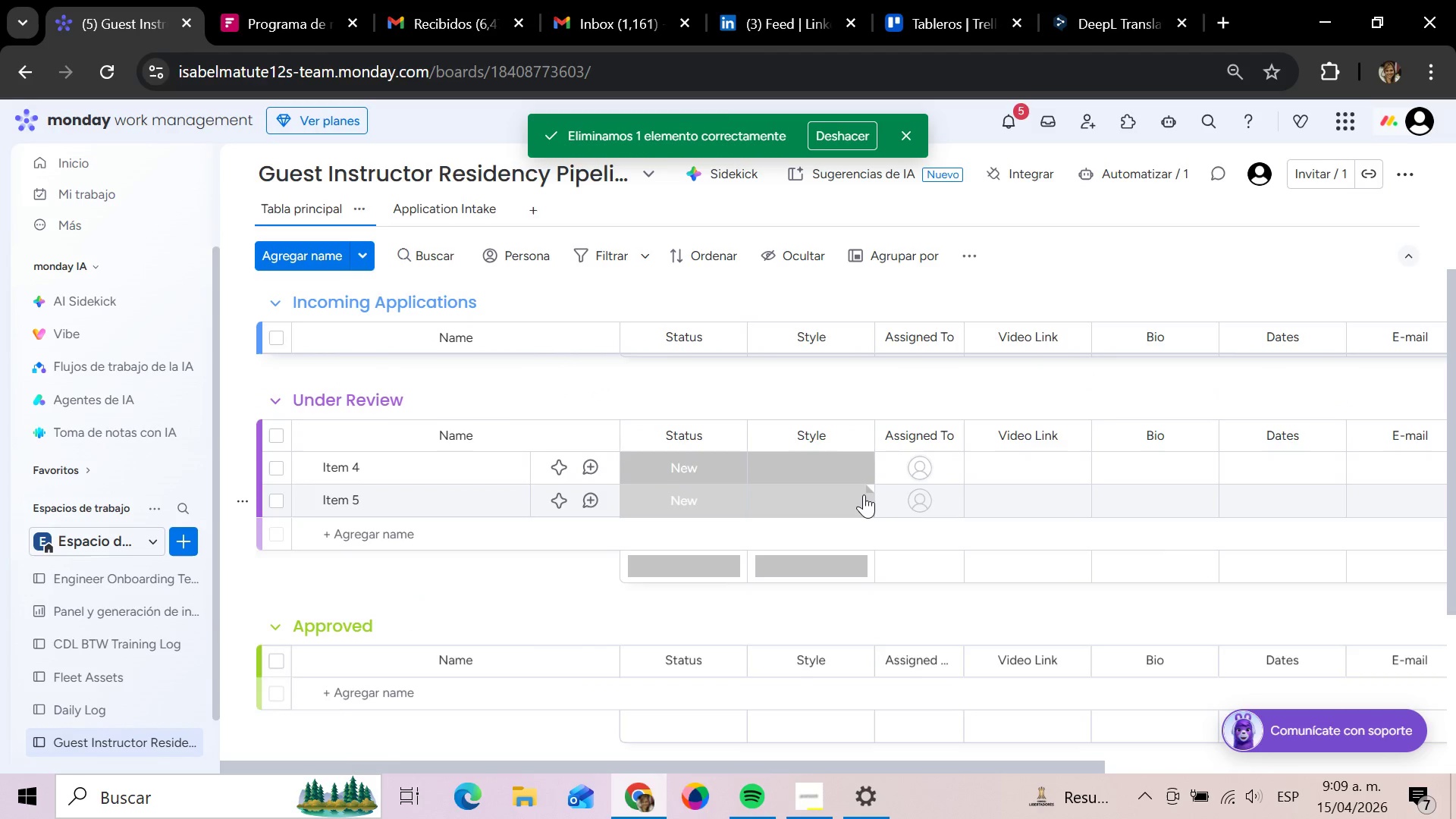 
scroll: coordinate [863, 494], scroll_direction: up, amount: 3.0
 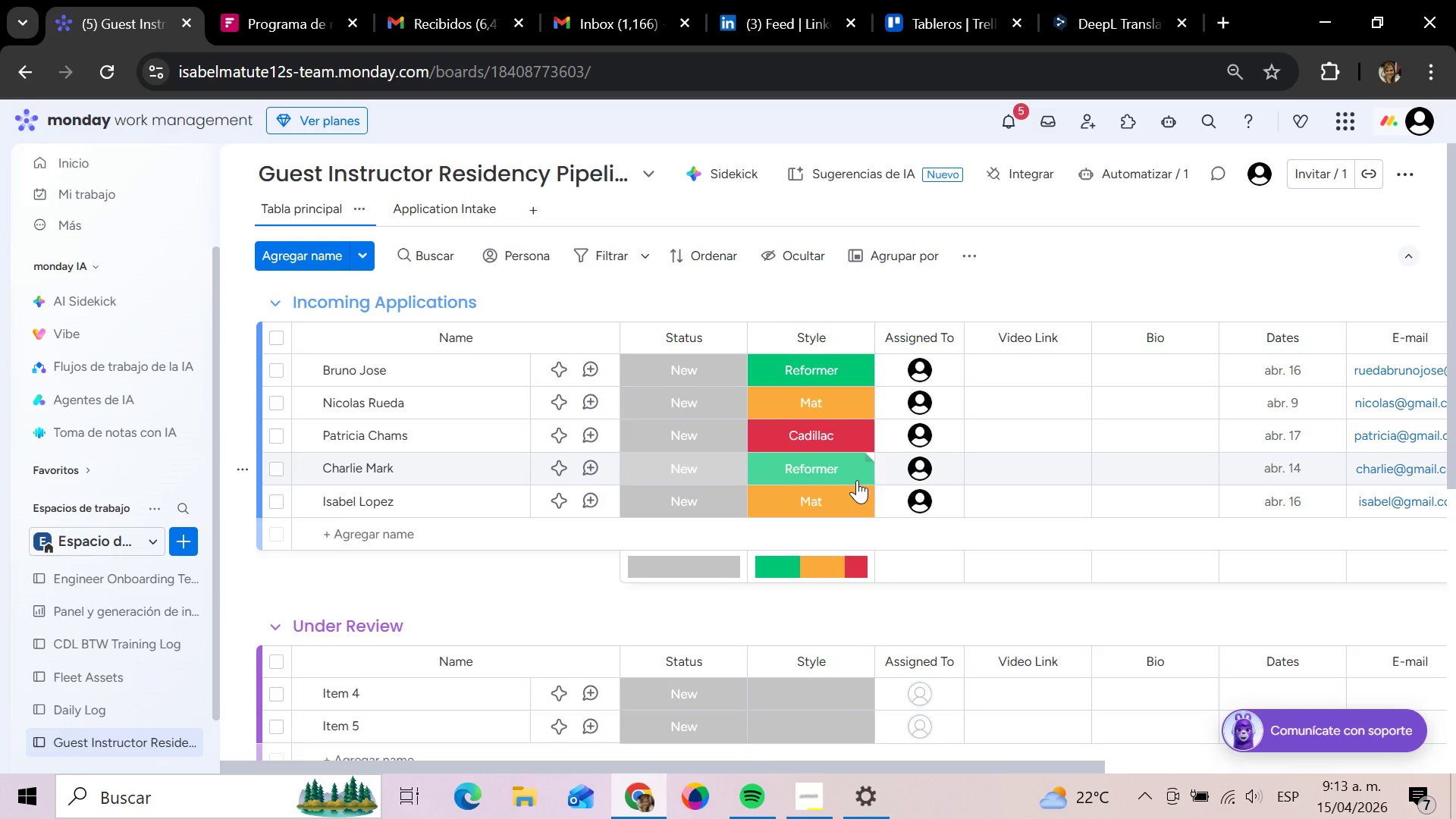 
wait(249.11)
 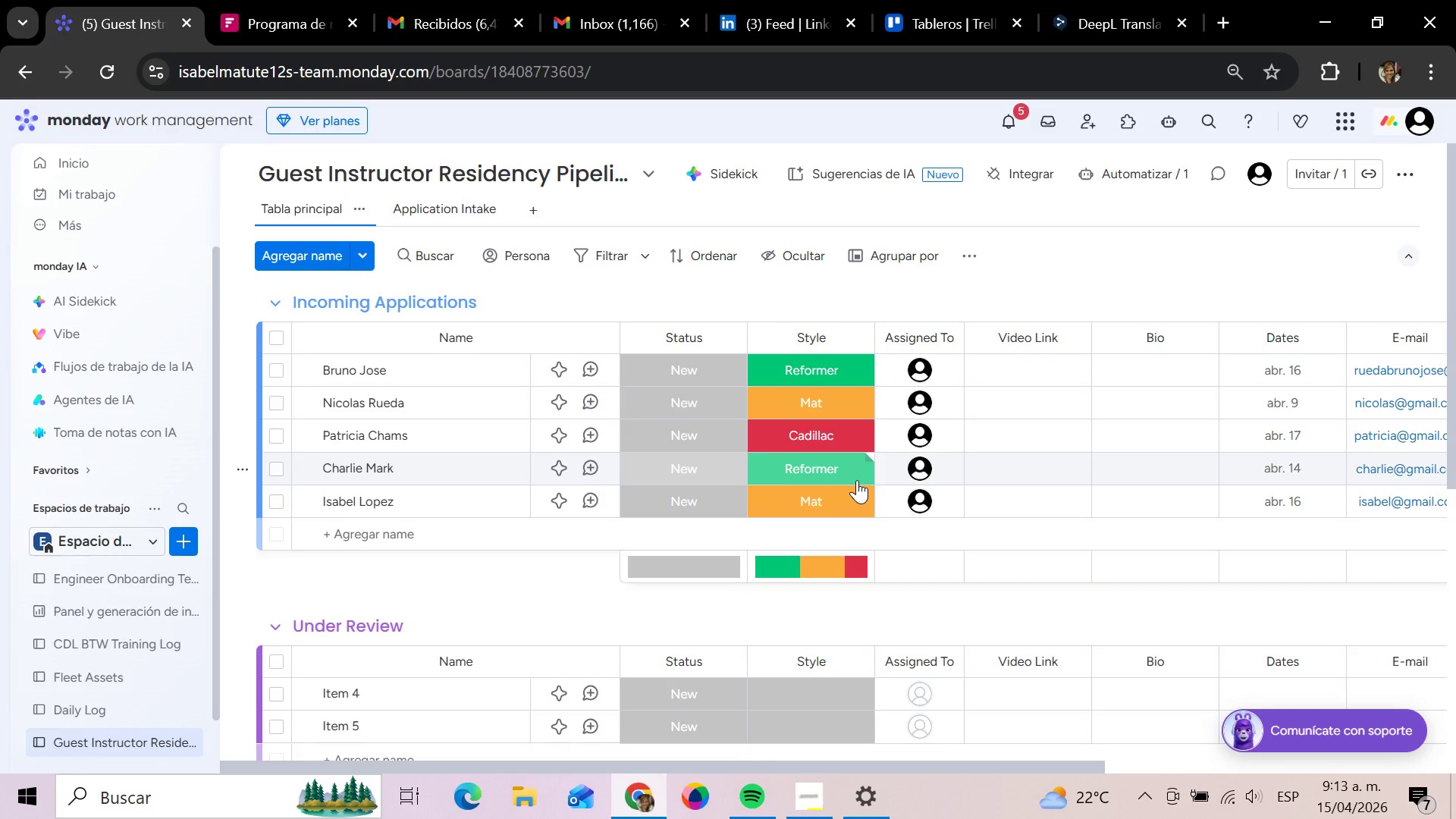 
left_click([1138, 168])
 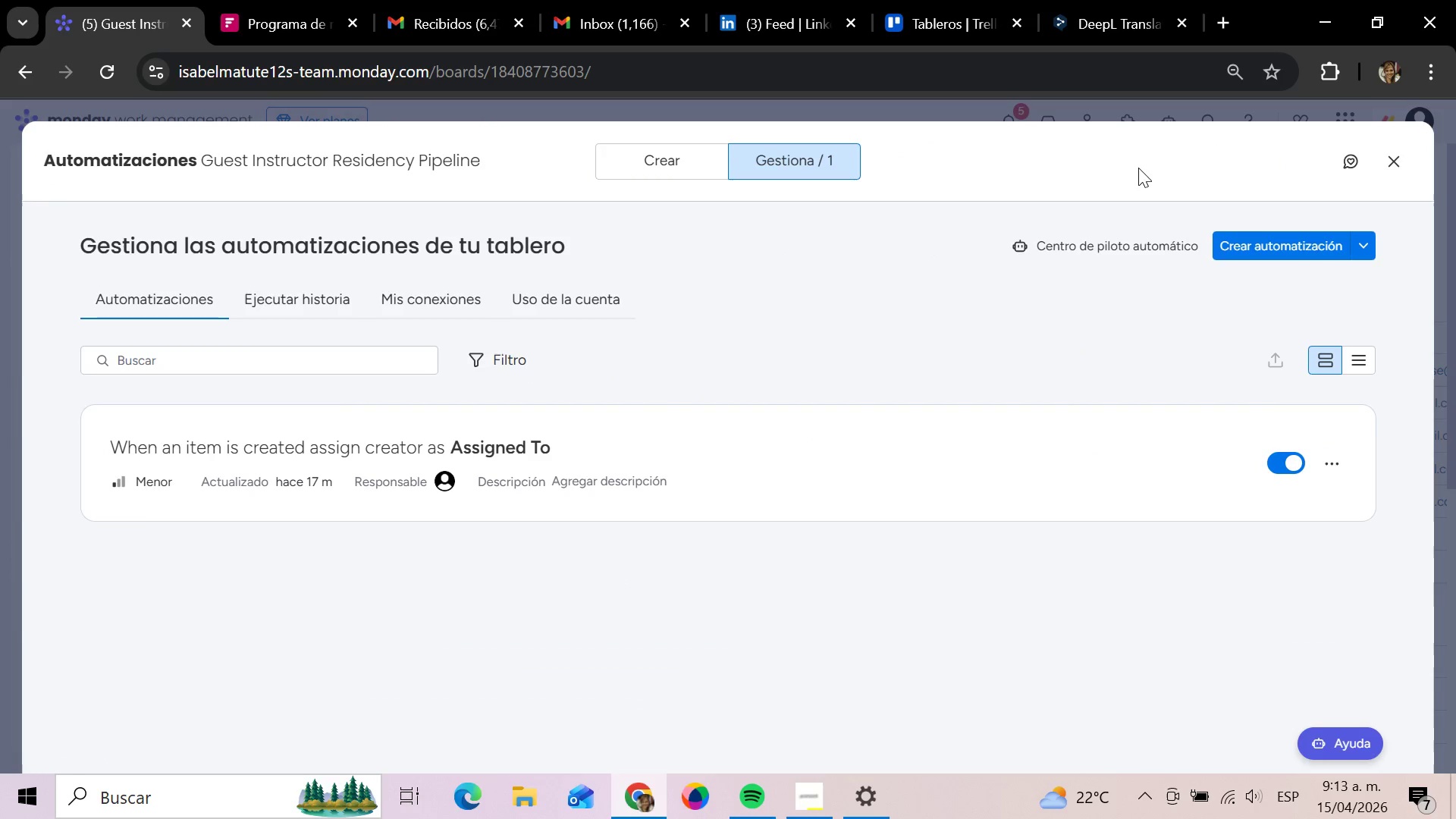 
wait(12.12)
 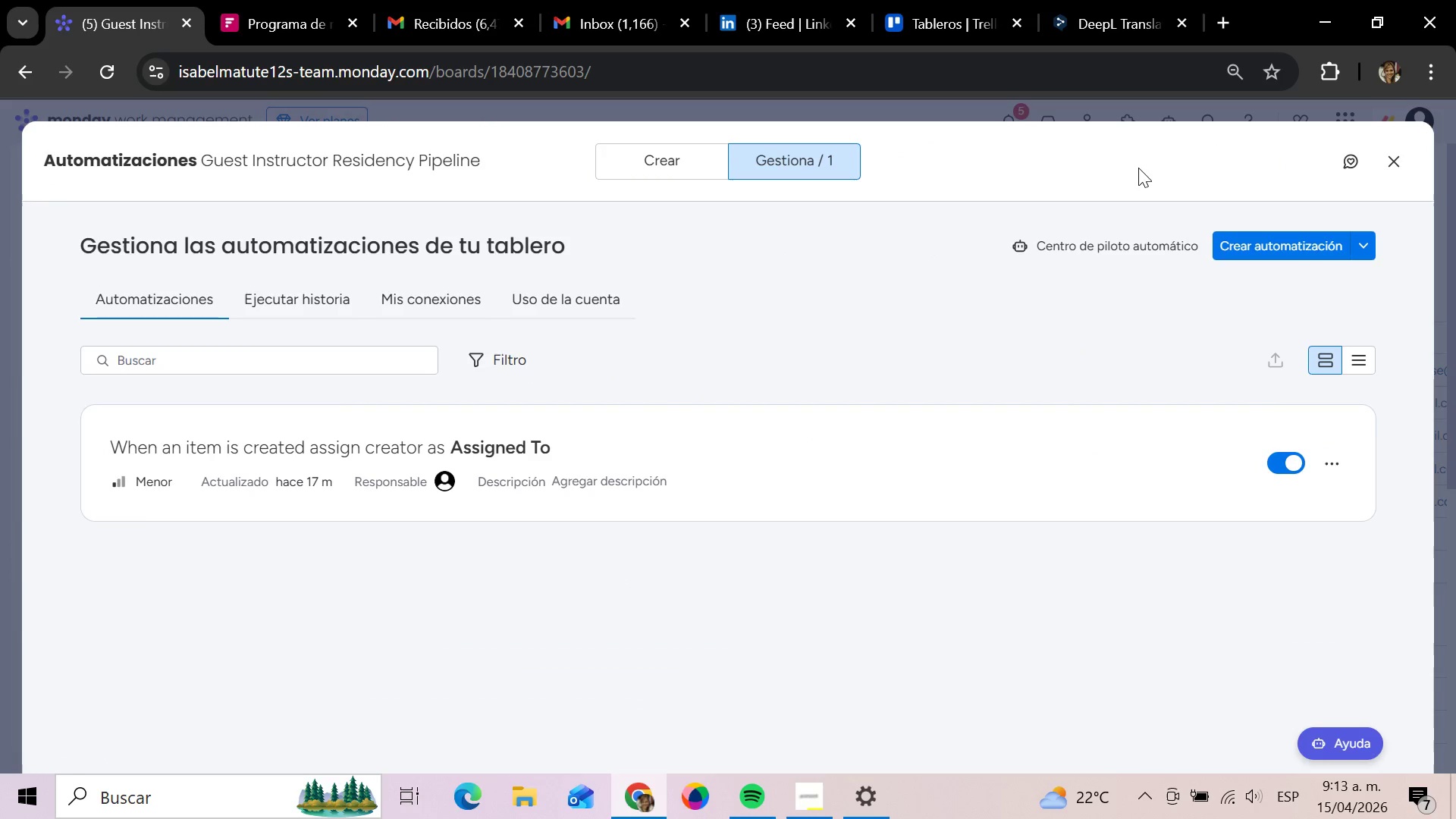 
left_click([655, 159])
 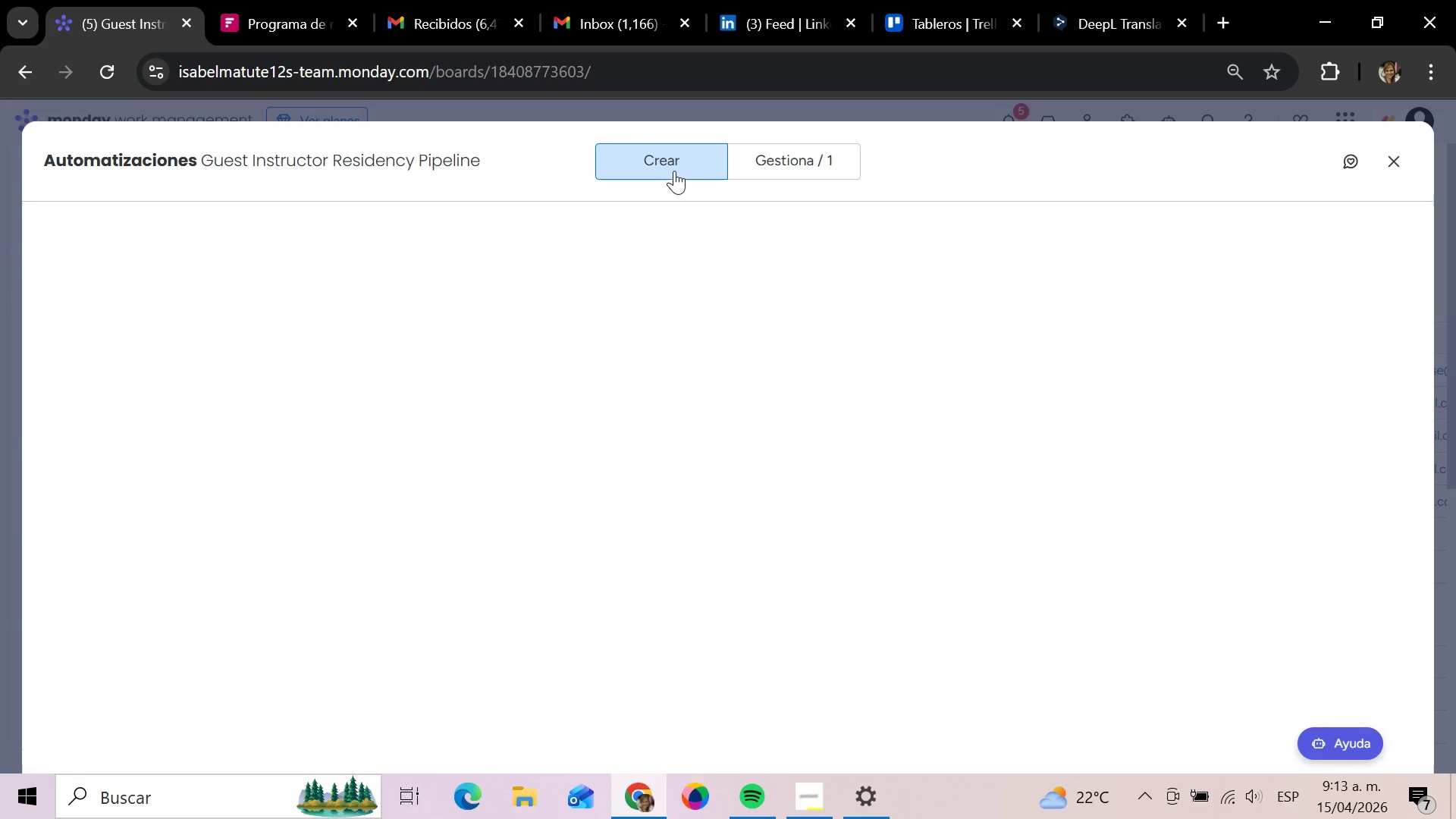 
mouse_move([908, 358])
 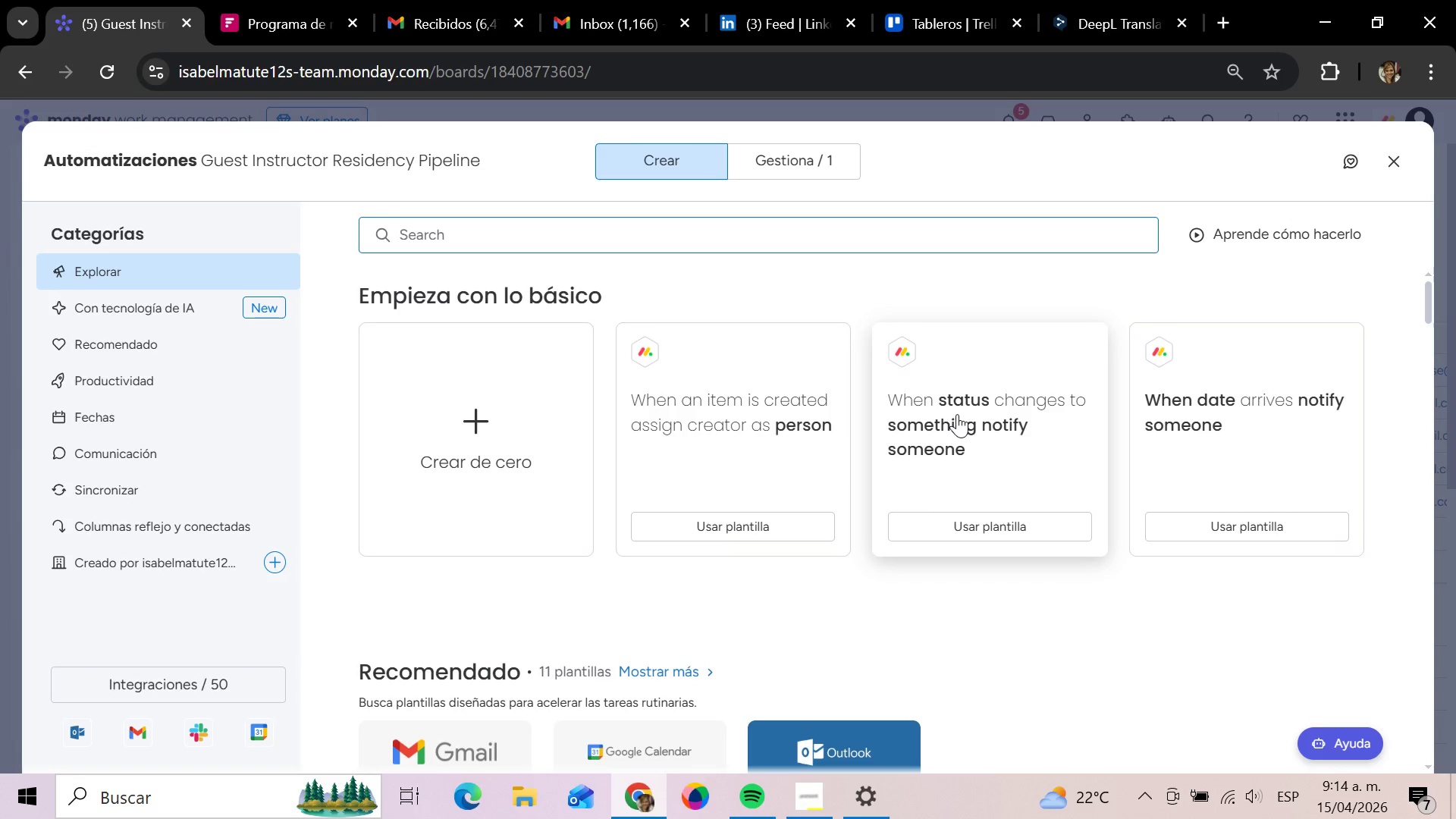 
left_click([957, 414])
 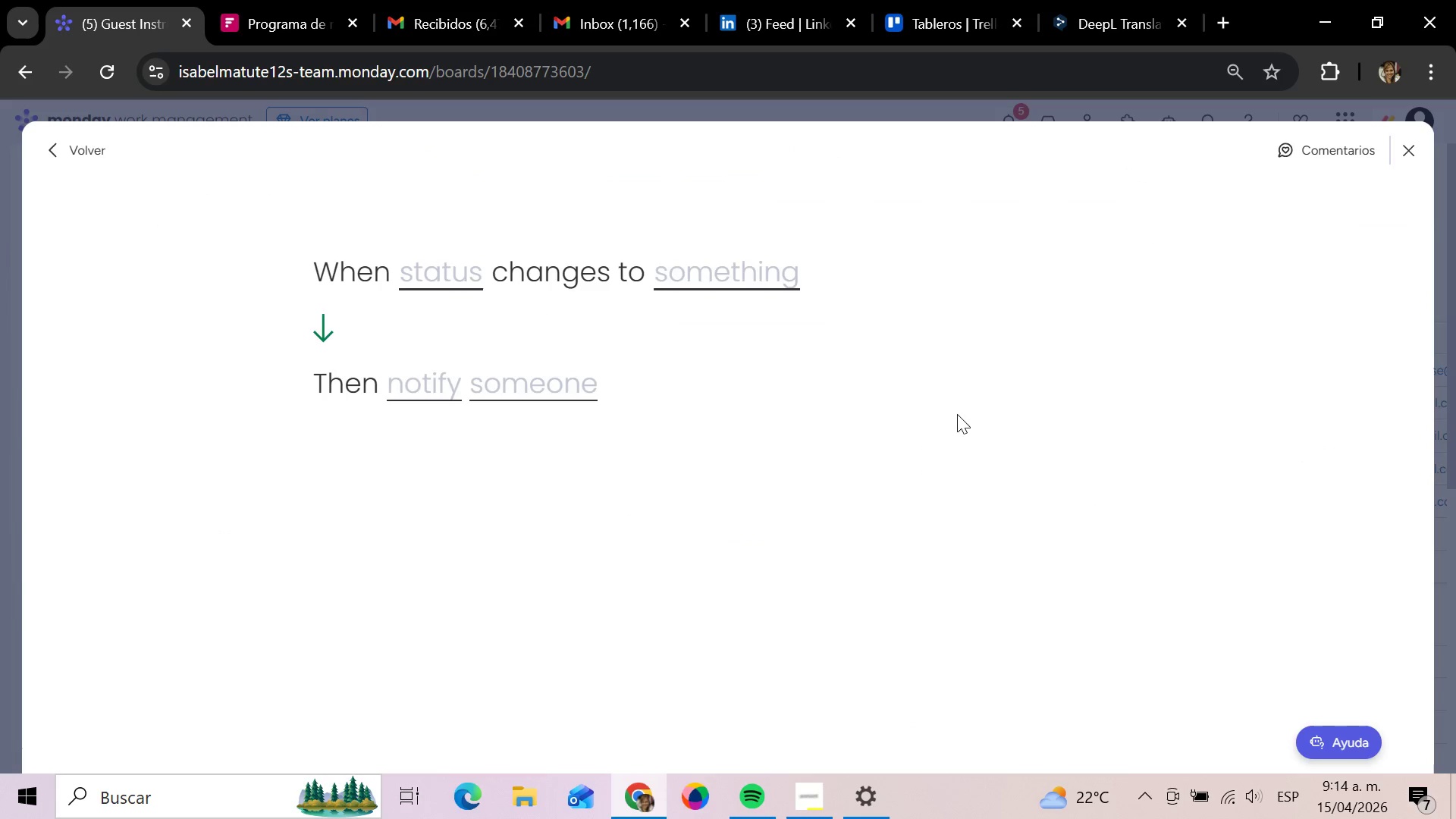 
mouse_move([469, 301])
 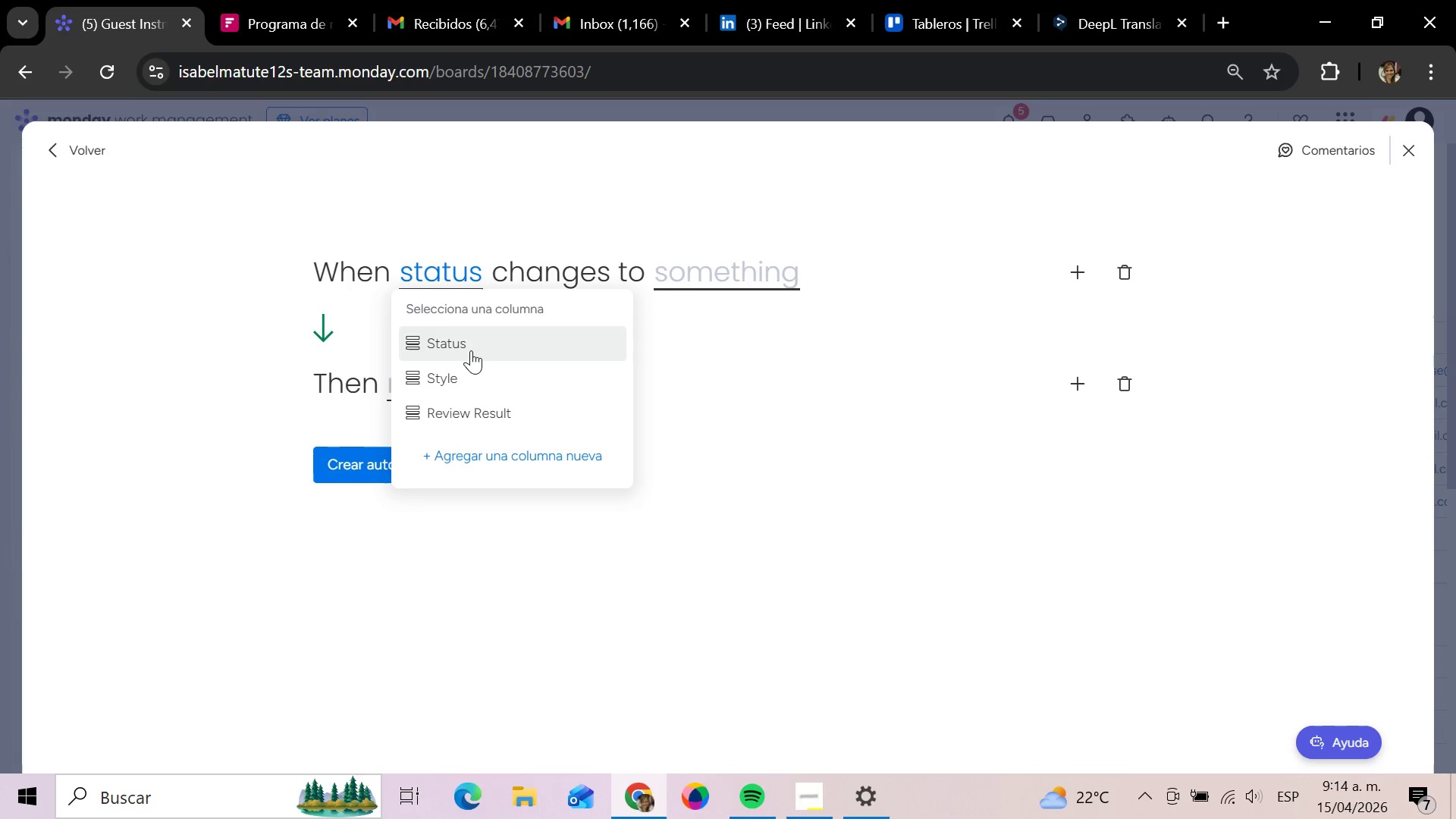 
left_click([471, 350])
 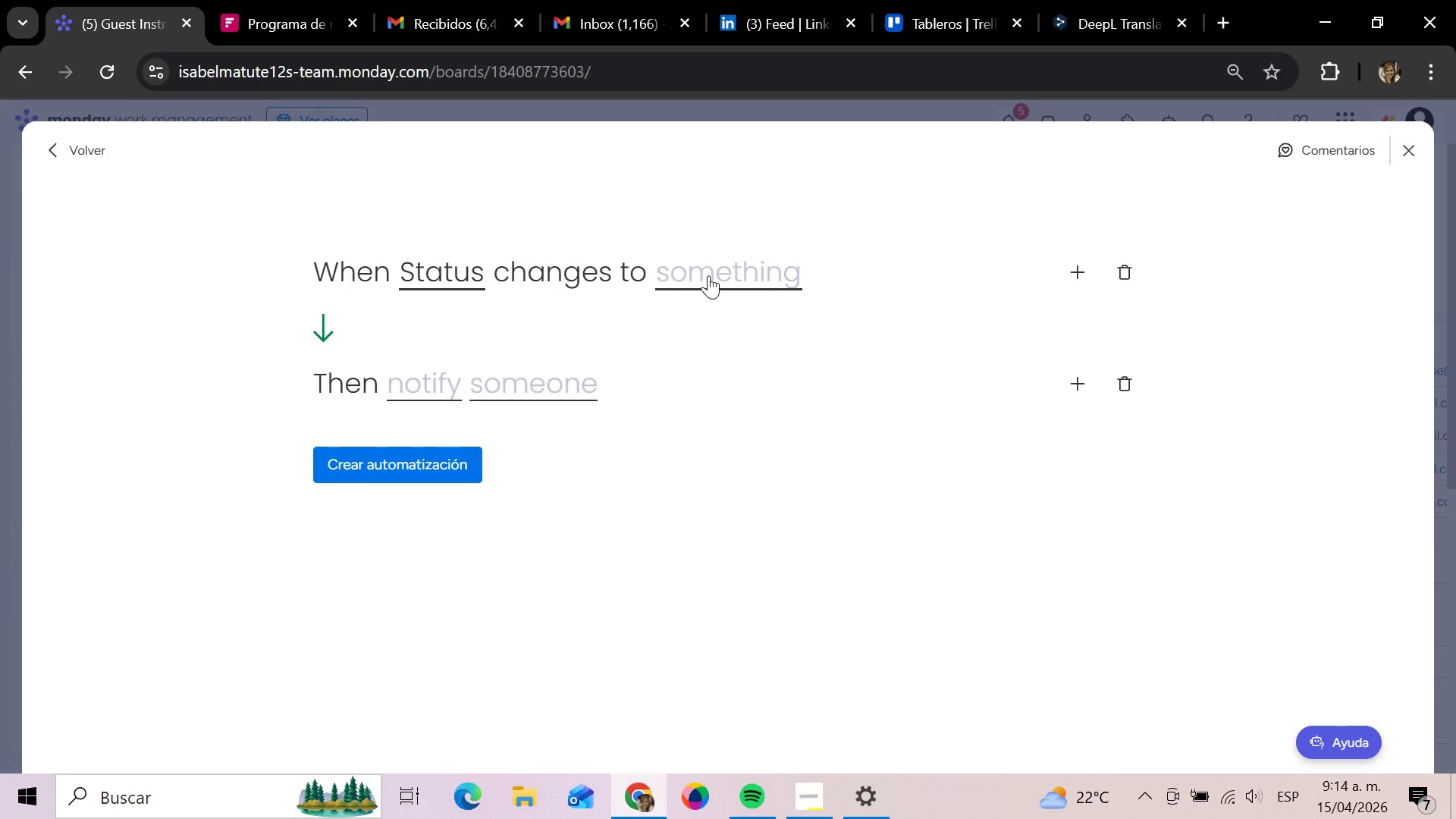 
left_click([708, 275])
 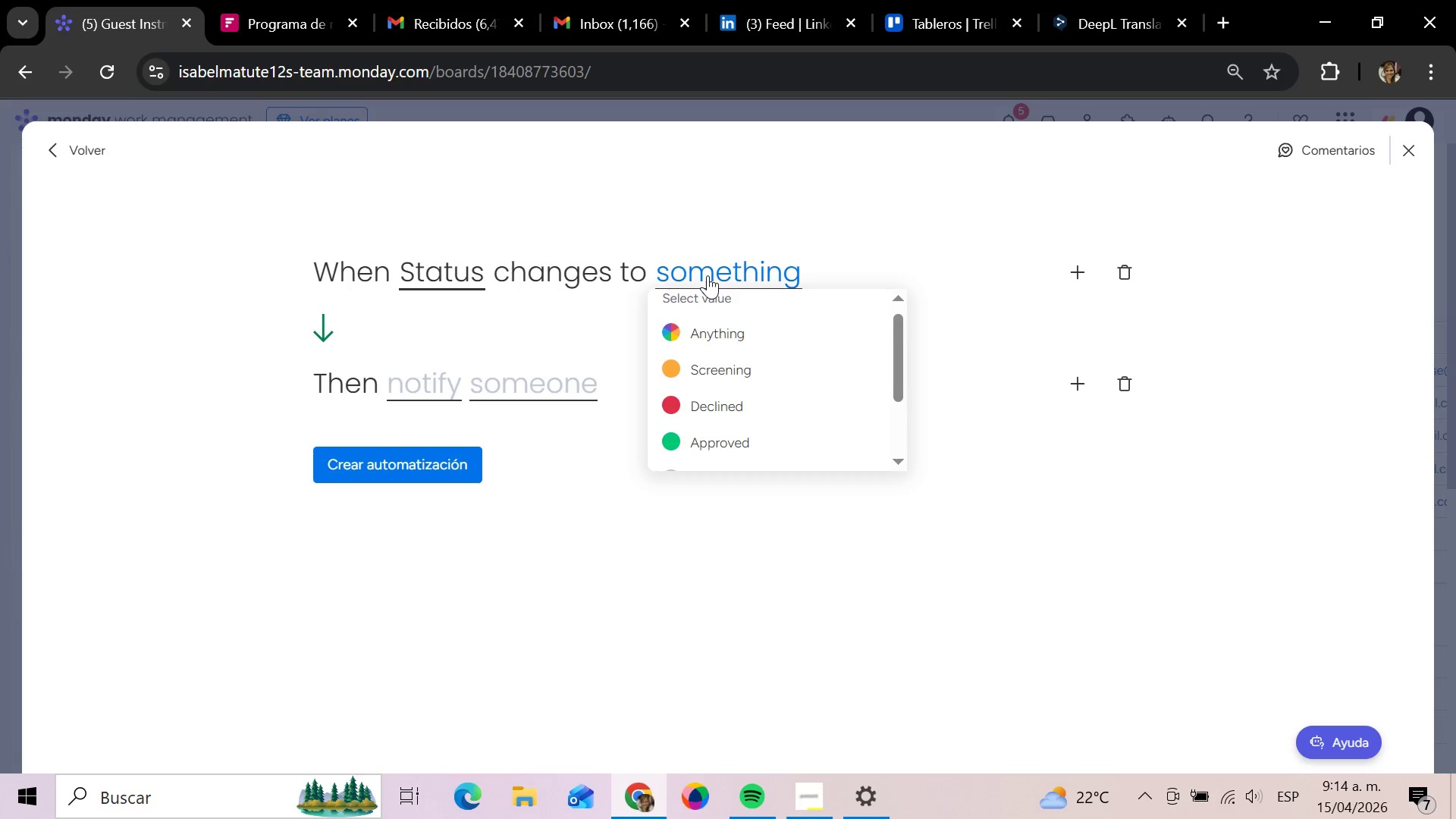 
scroll: coordinate [752, 356], scroll_direction: down, amount: 1.0
 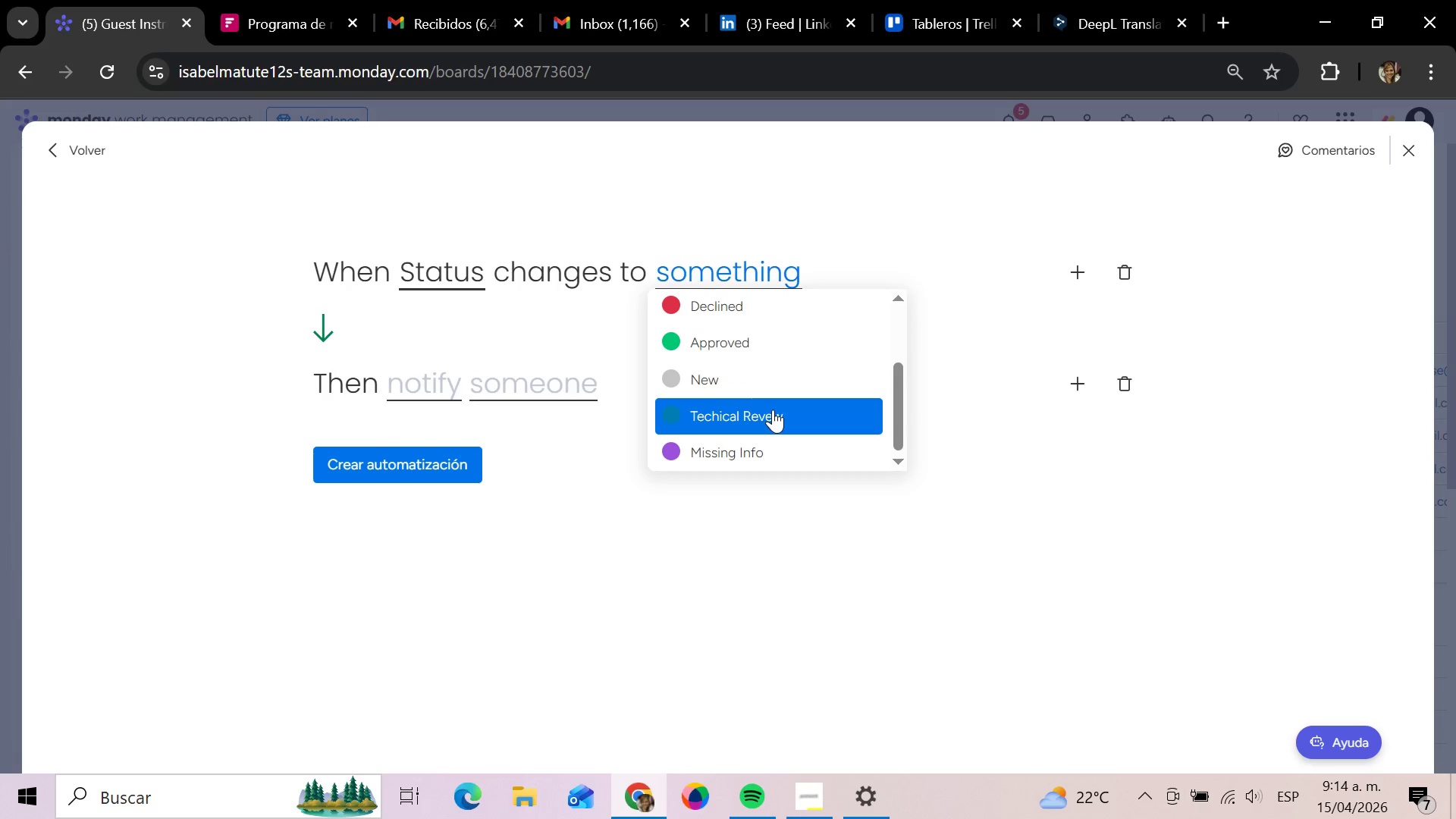 
left_click([773, 410])
 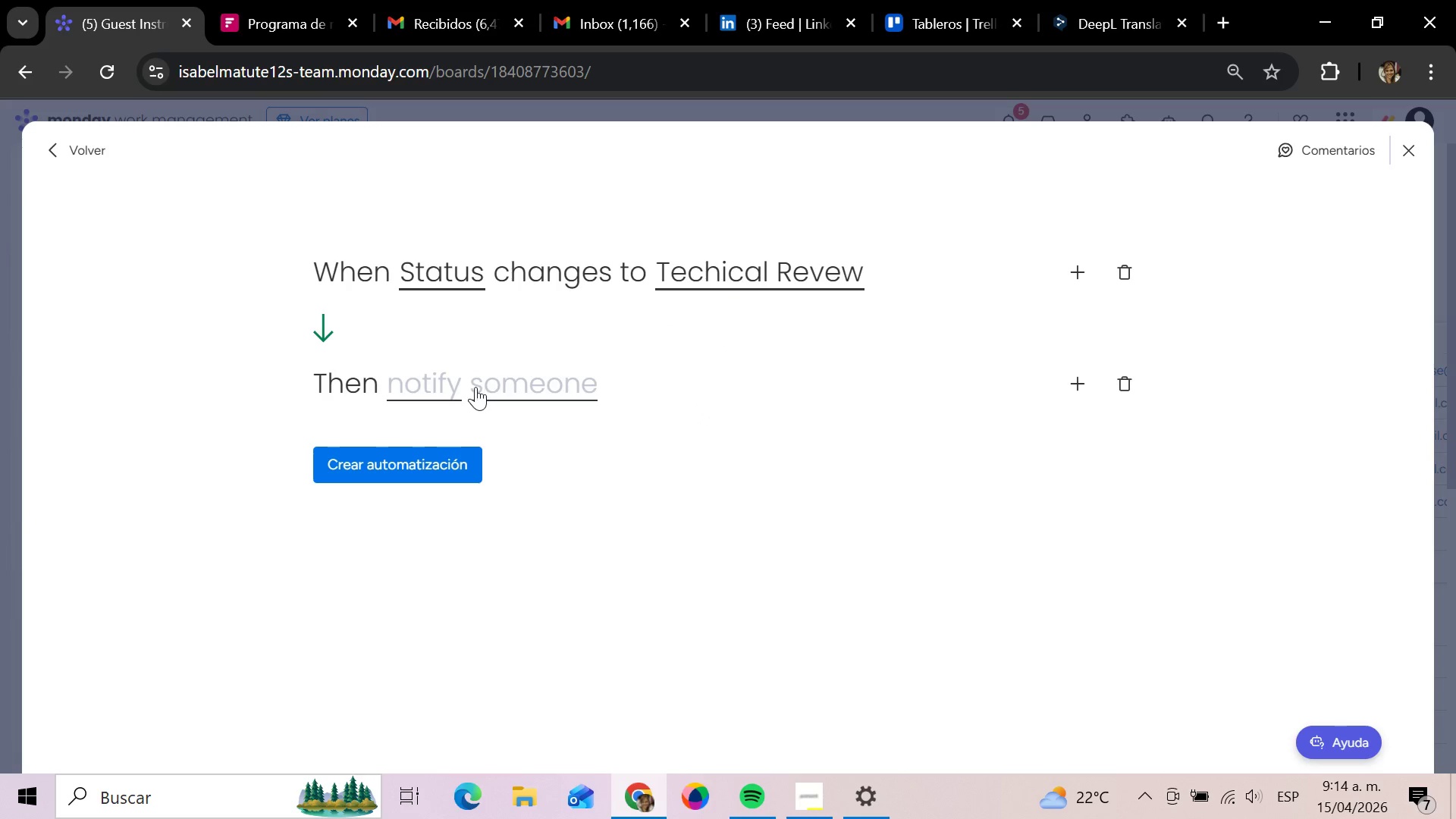 
left_click([447, 388])
 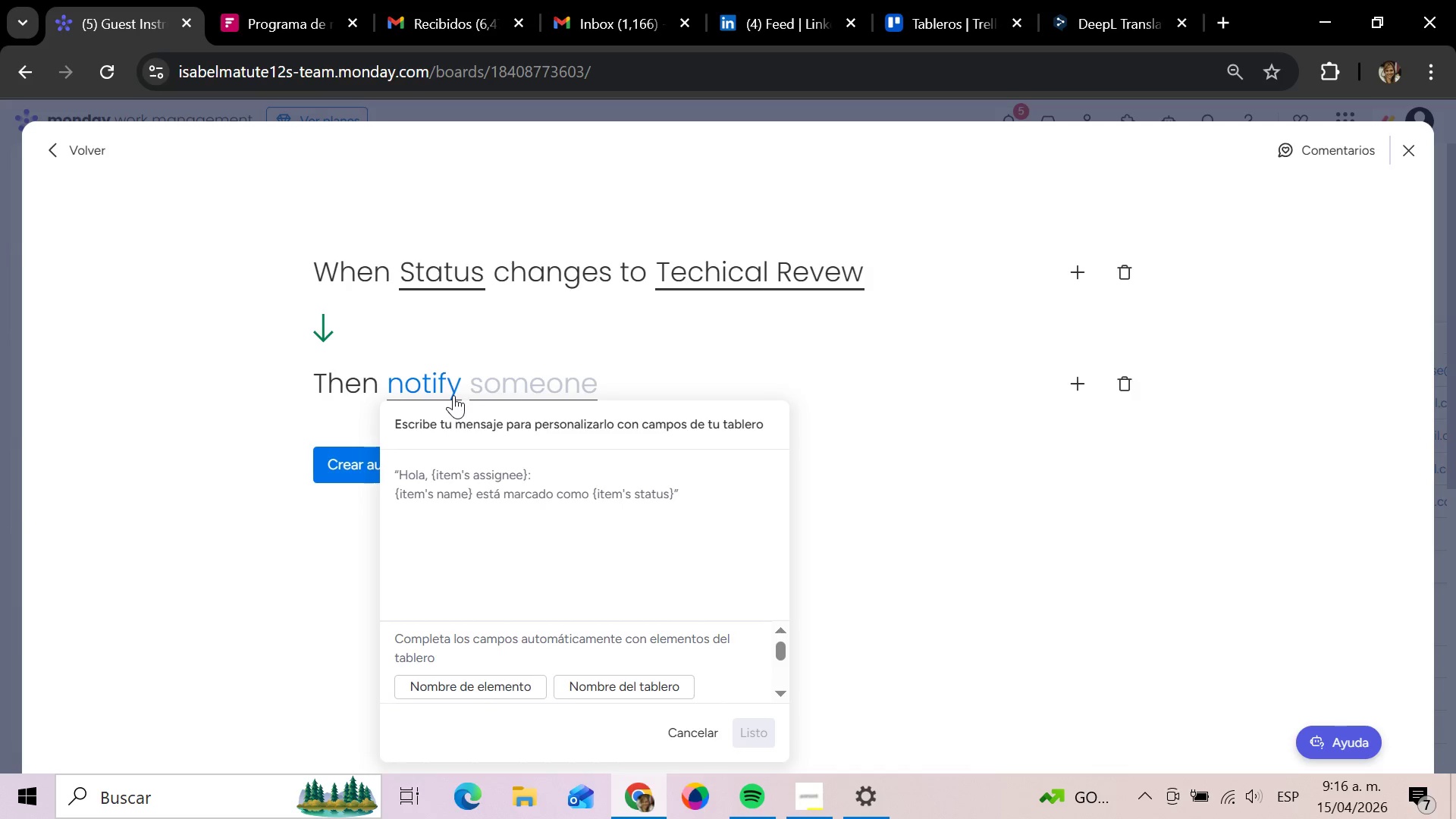 
wait(126.92)
 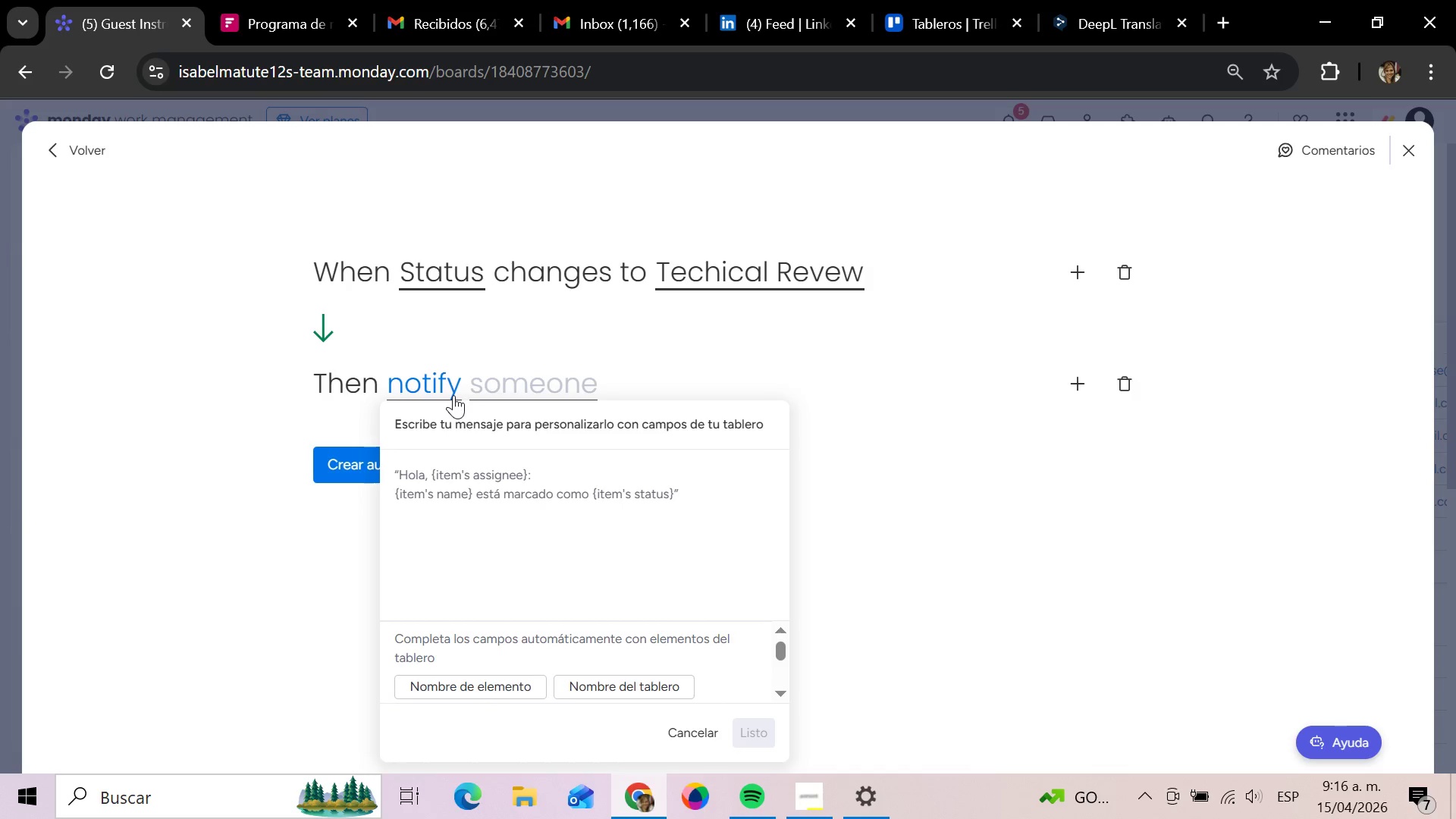 
type(Assign ead)
key(Backspace)
key(Backspace)
key(Backspace)
type(lead by style> )
 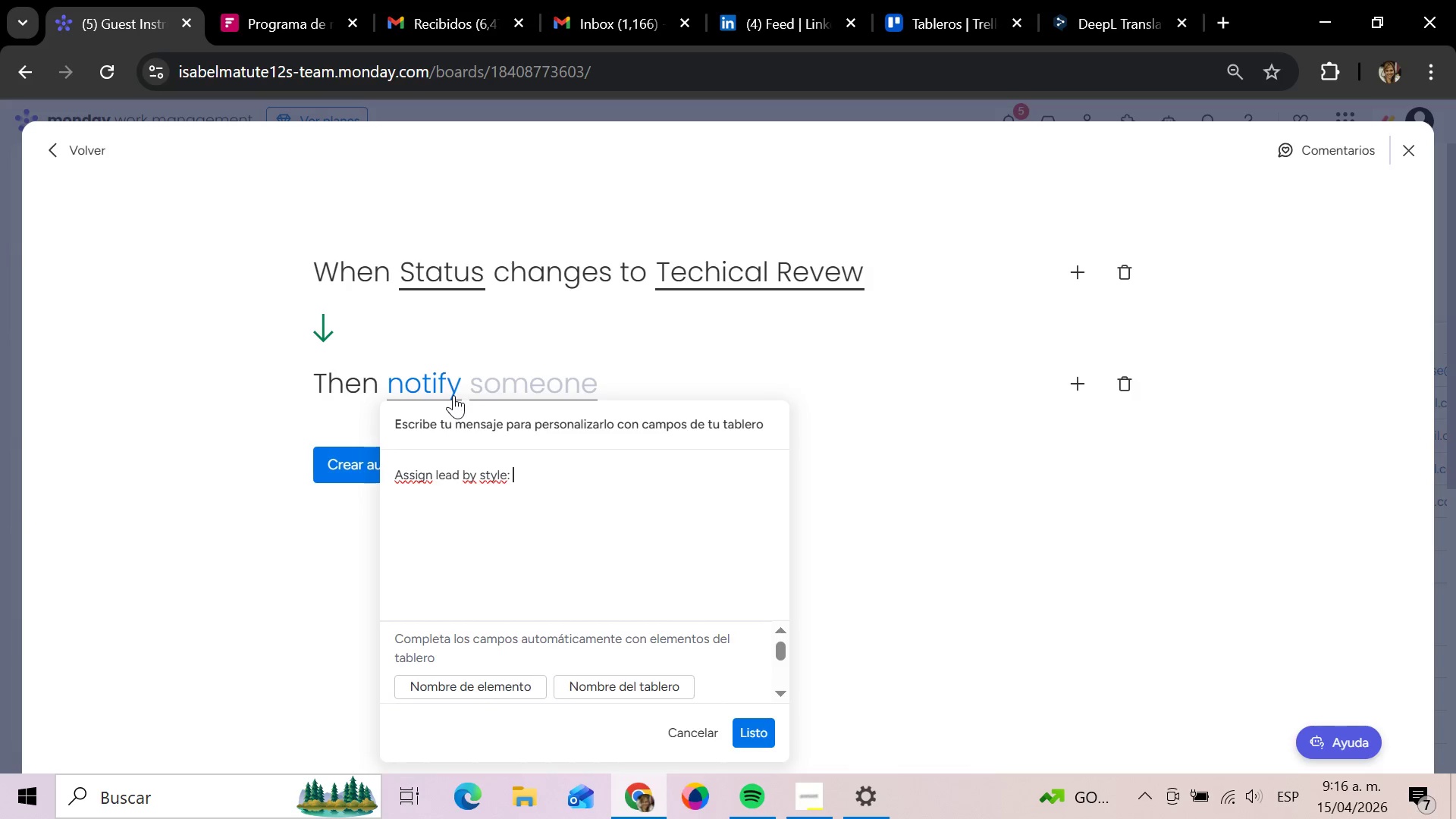 
left_click([808, 802])